 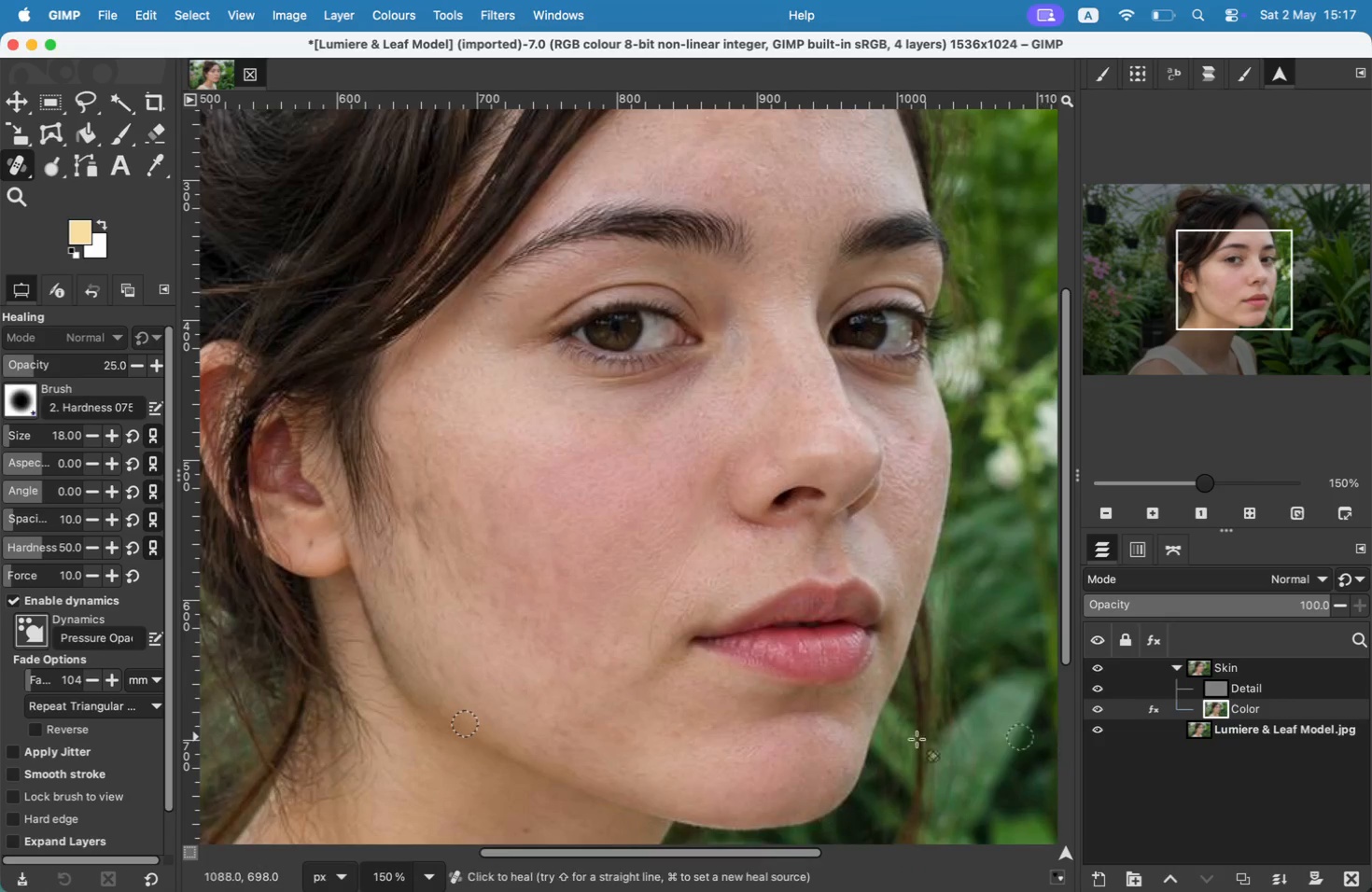 
left_click([387, 878])
 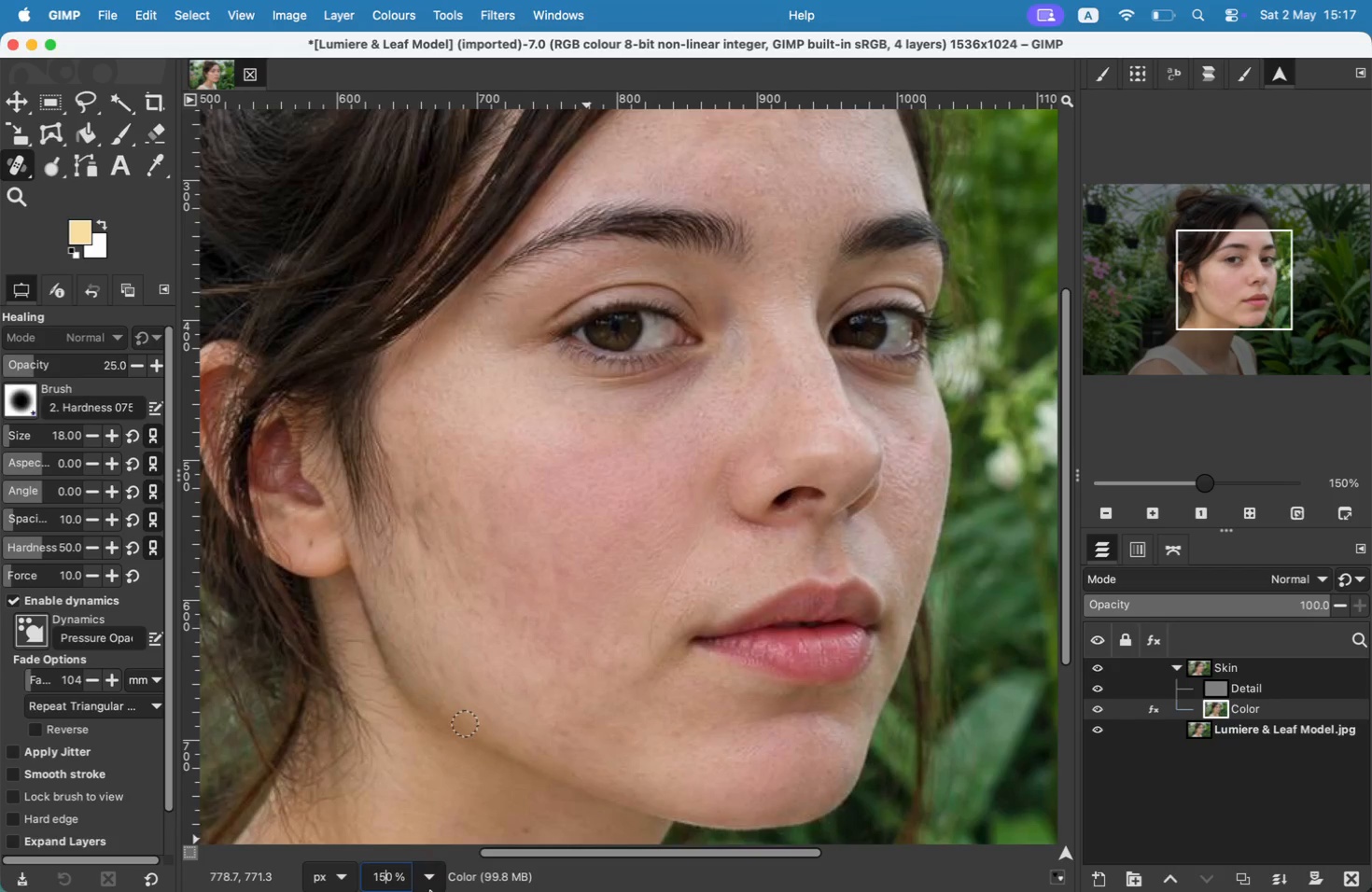 
key(ArrowLeft)
 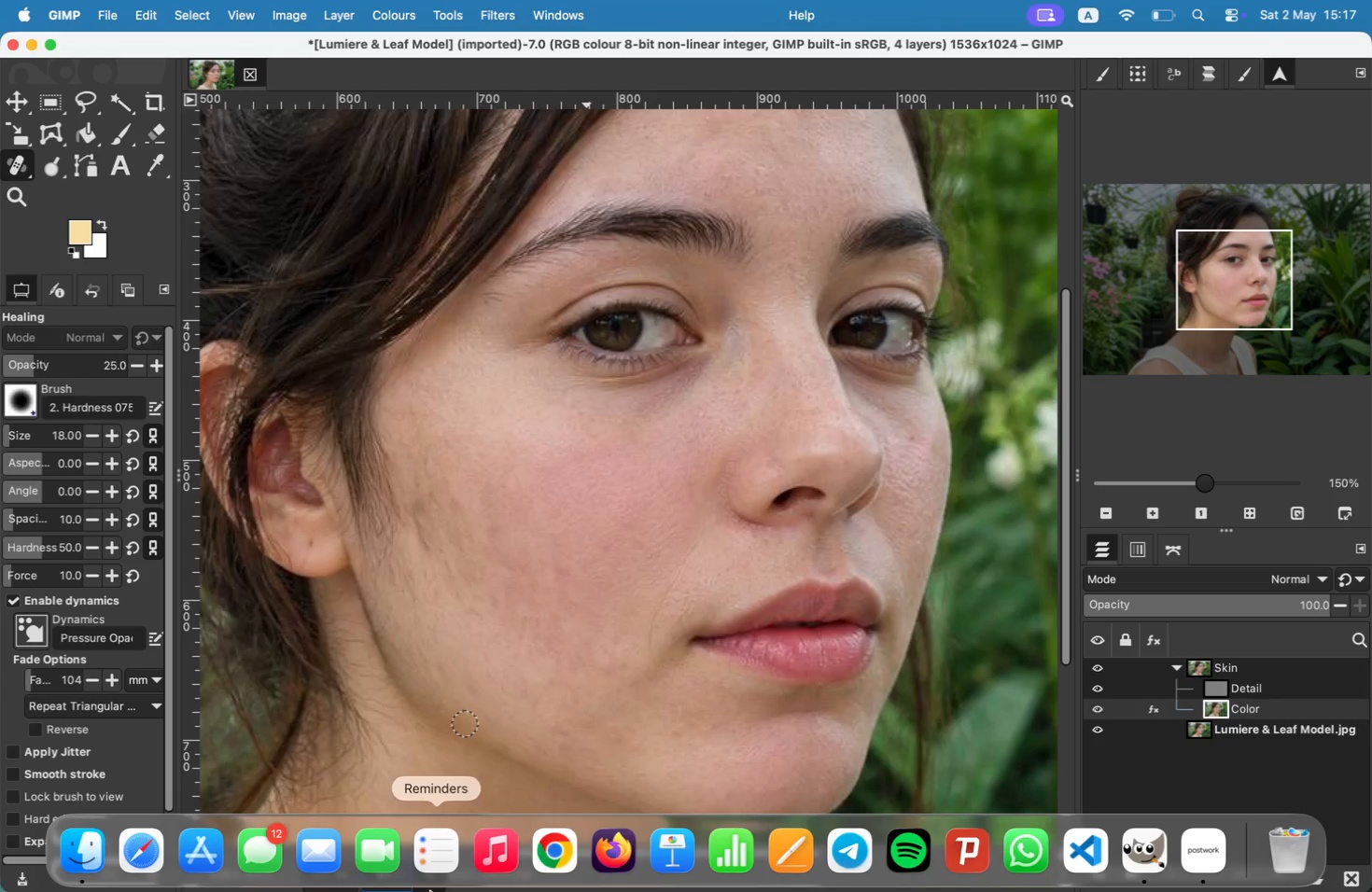 
key(Backspace)
 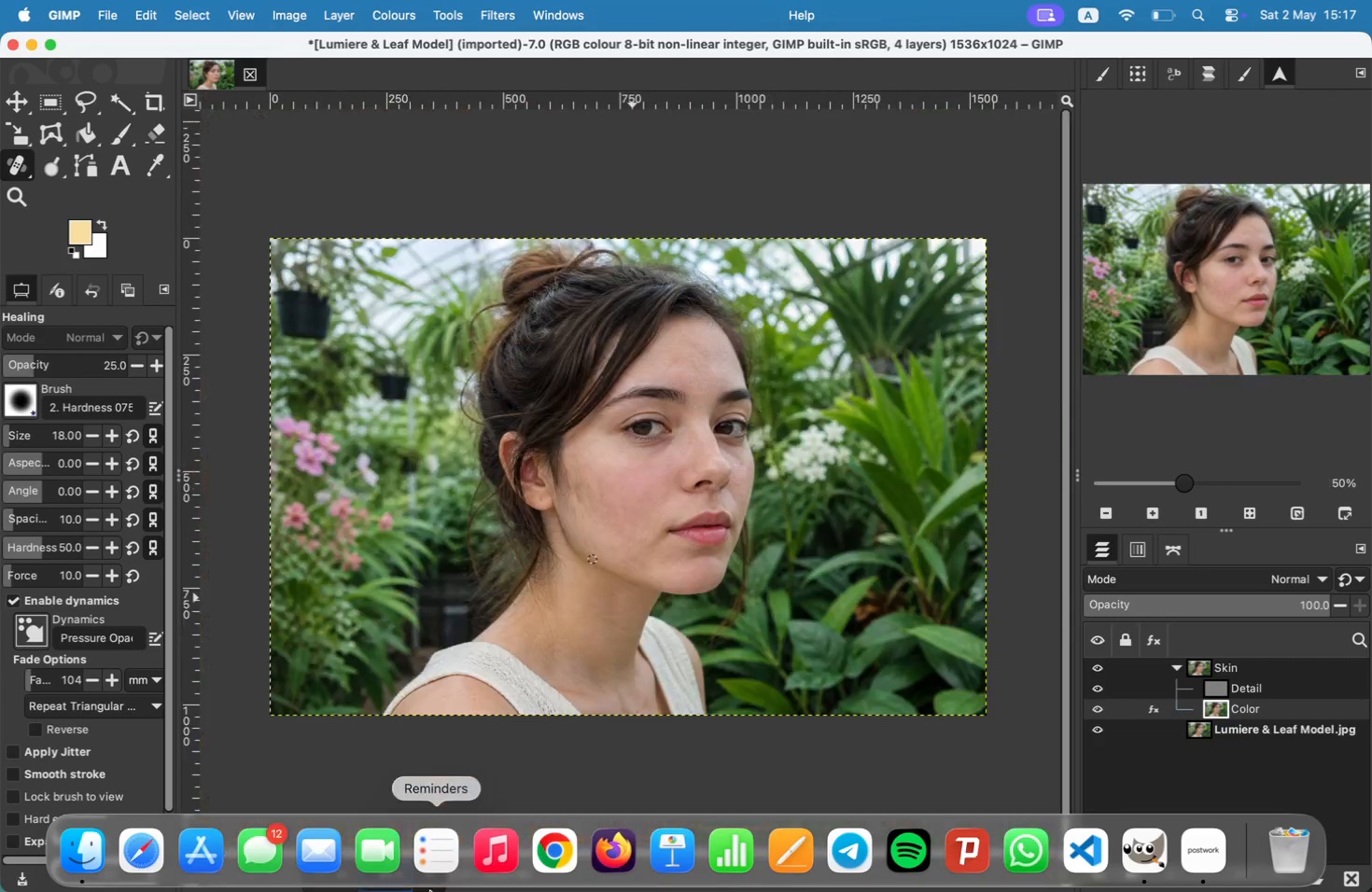 
key(Enter)
 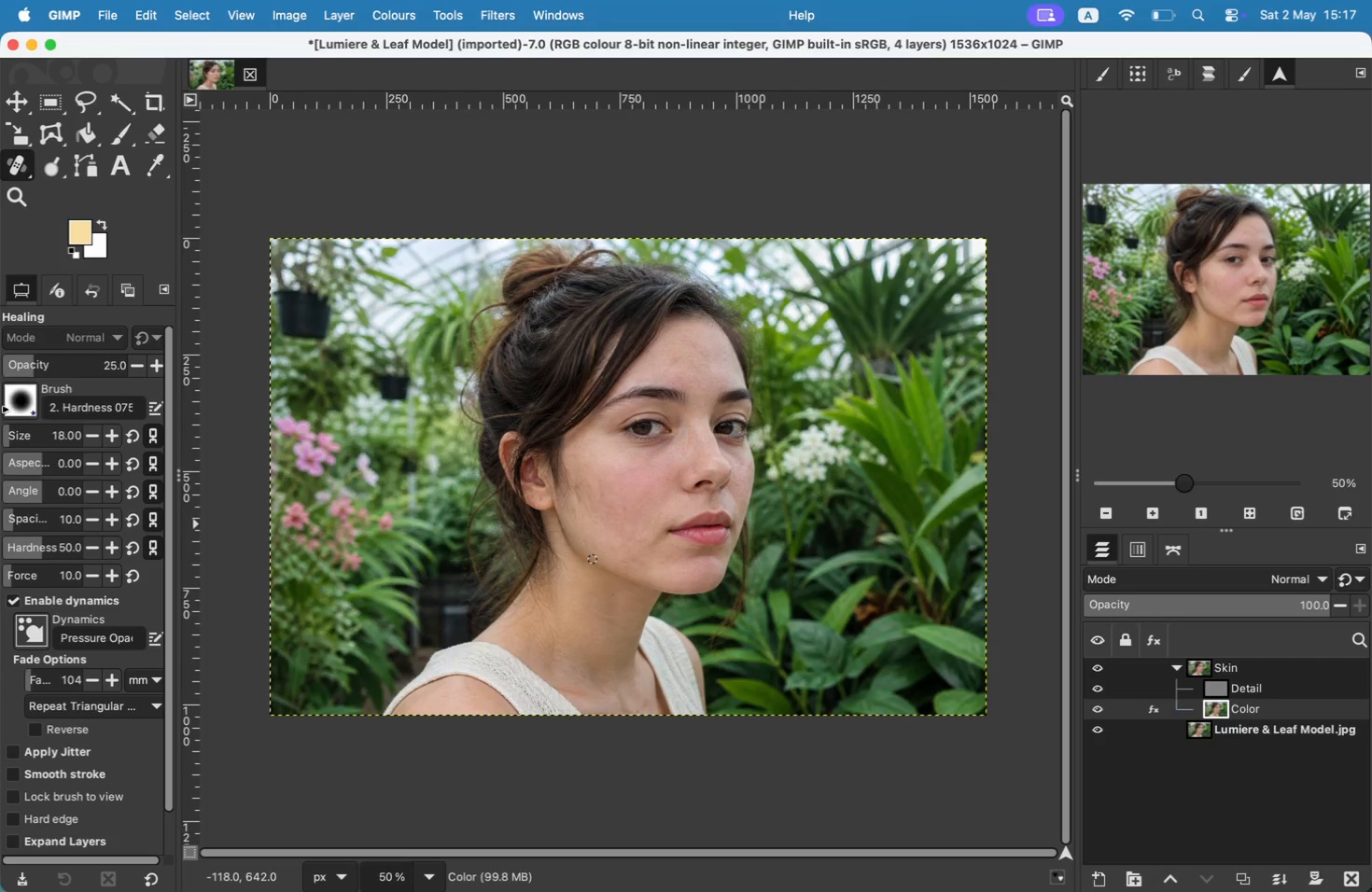 
left_click([25, 107])
 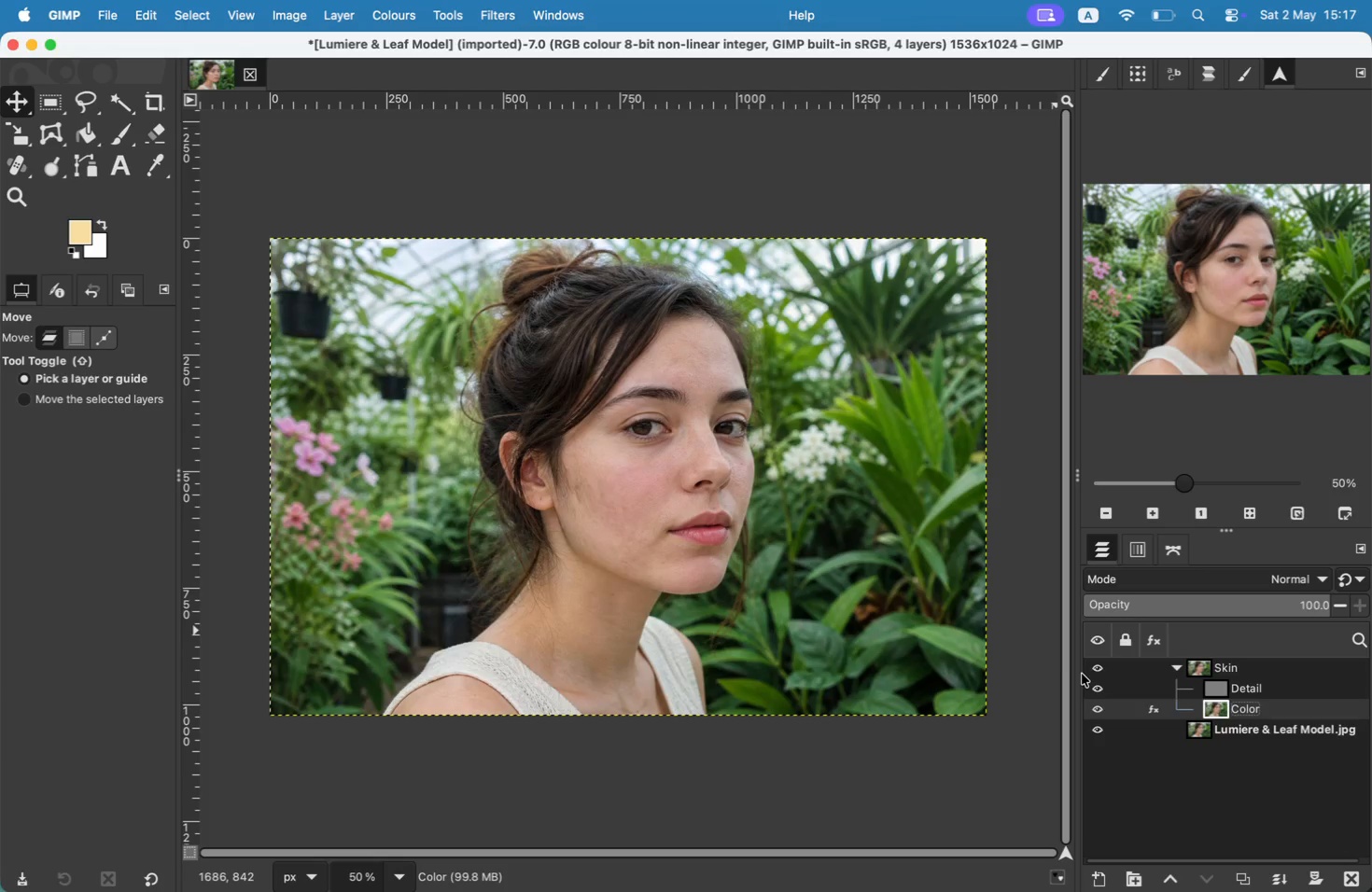 
wait(5.16)
 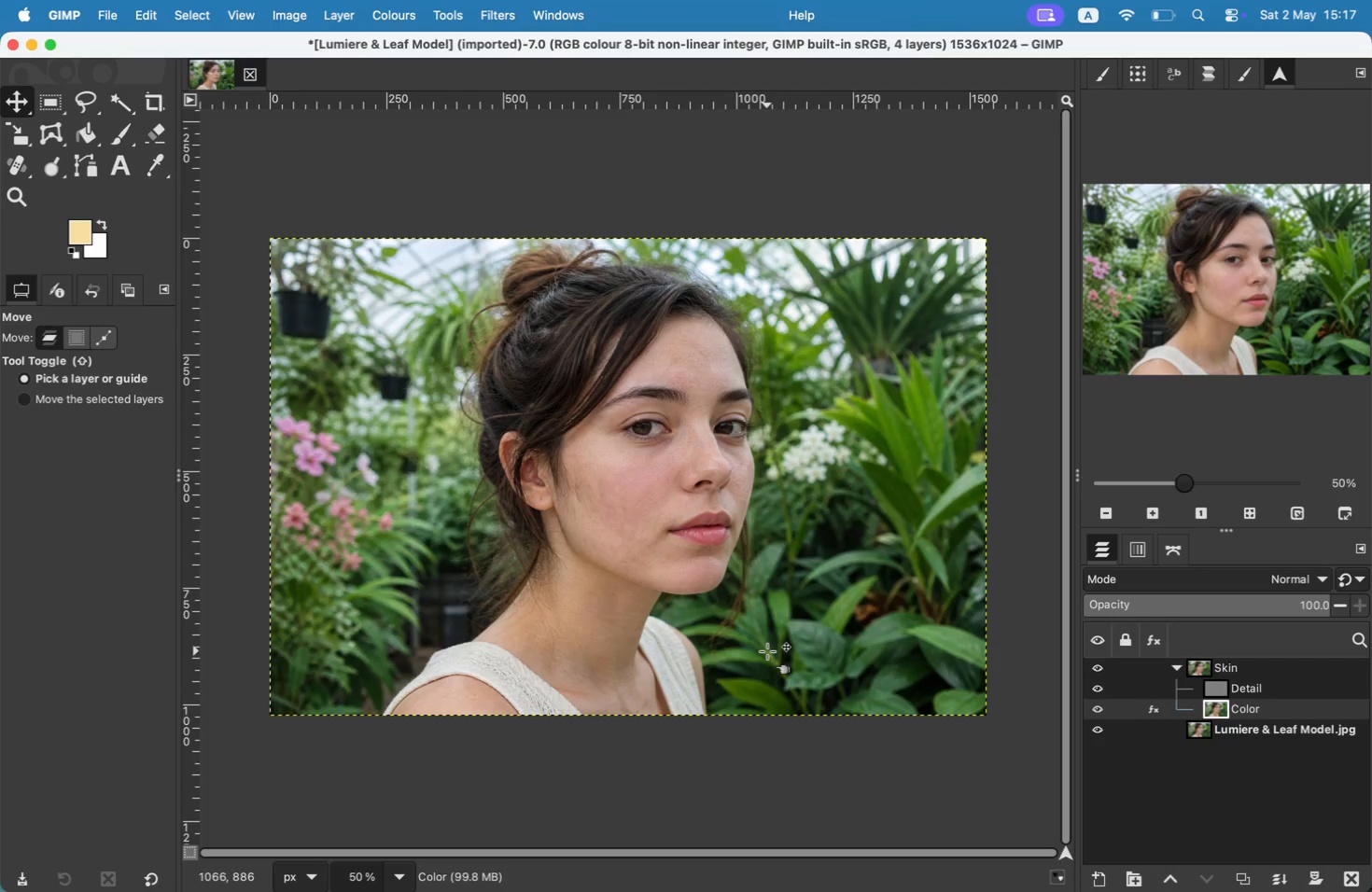 
double_click([1099, 671])
 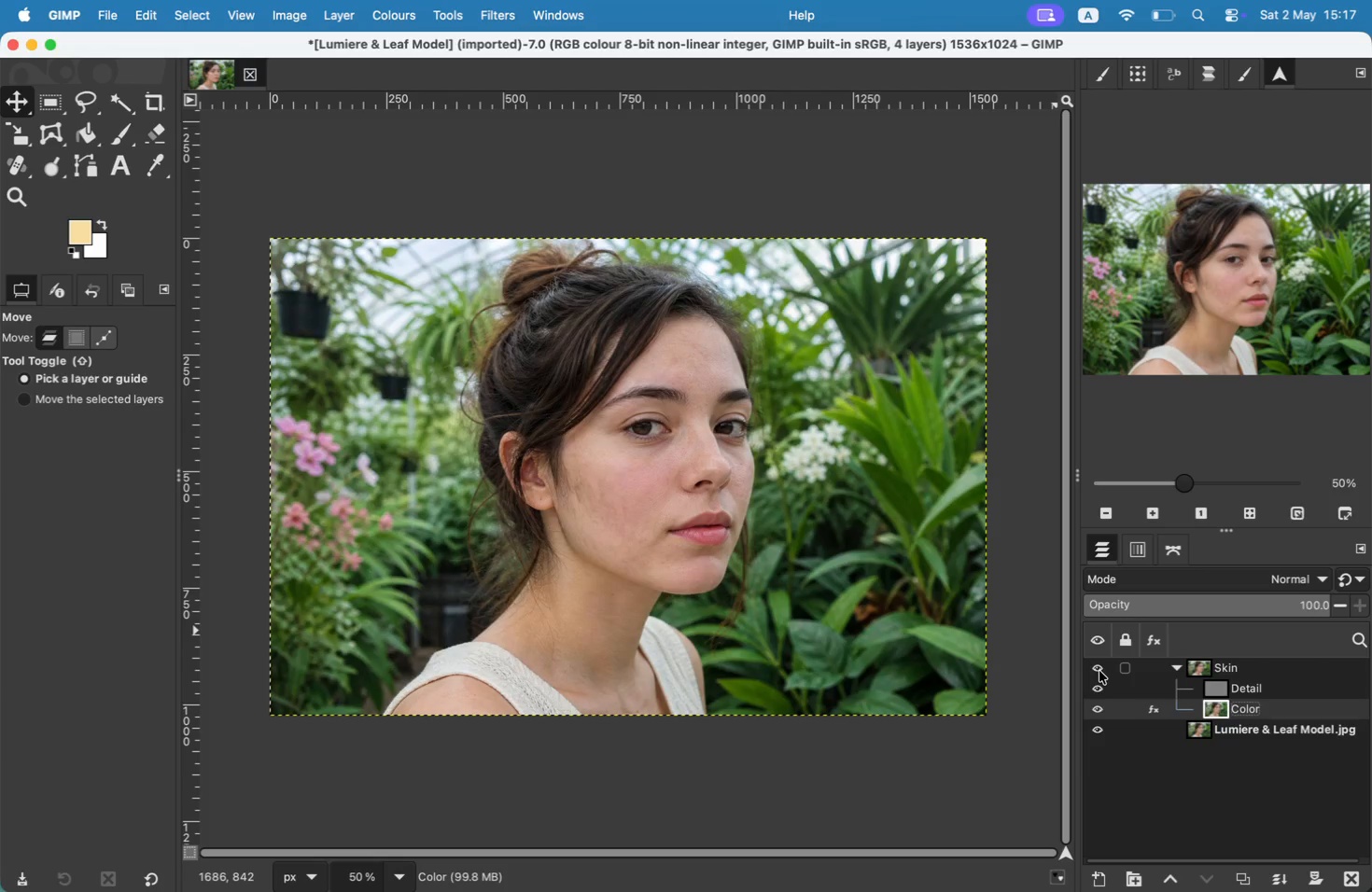 
double_click([1099, 671])
 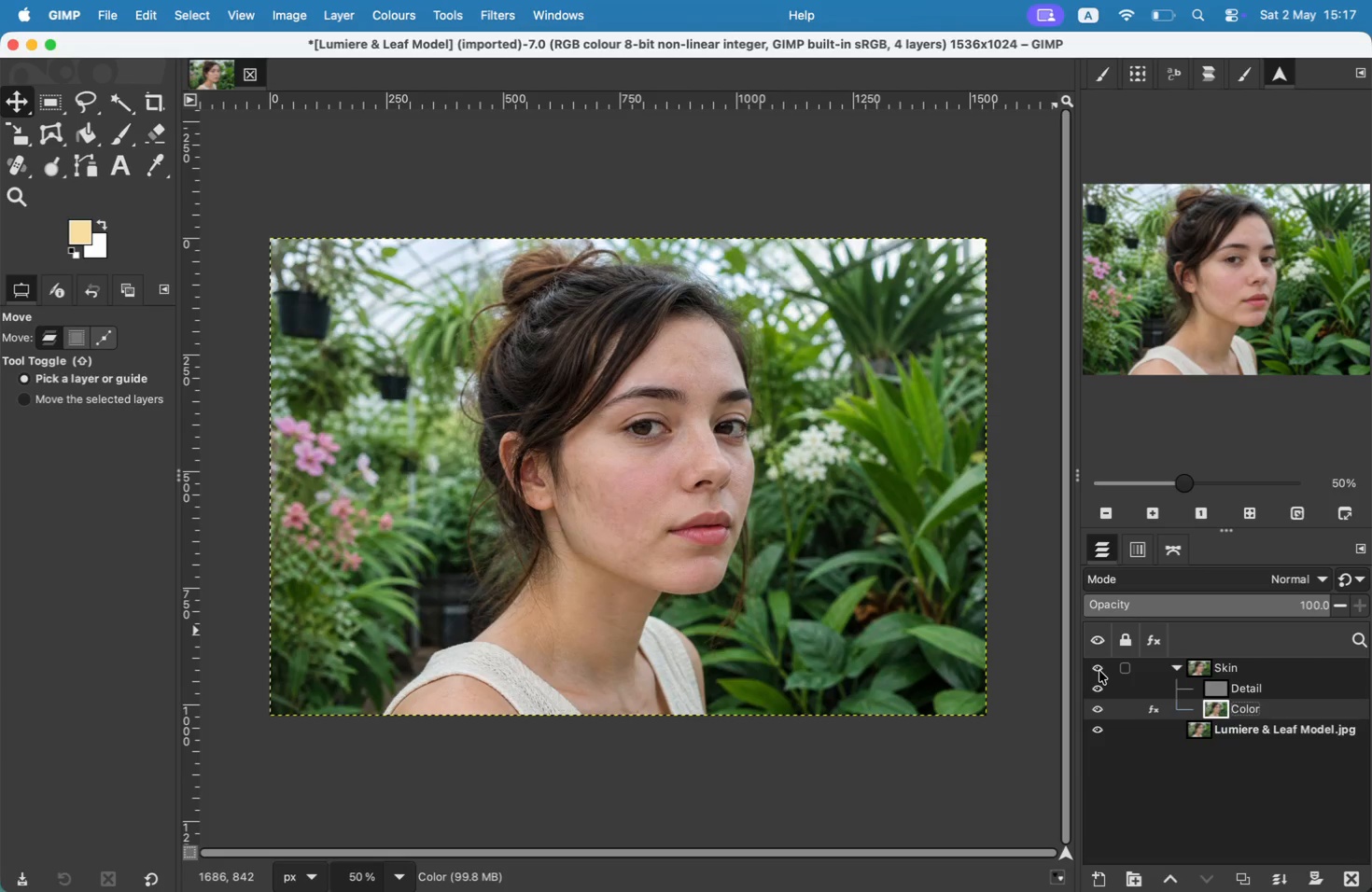 
double_click([1099, 671])
 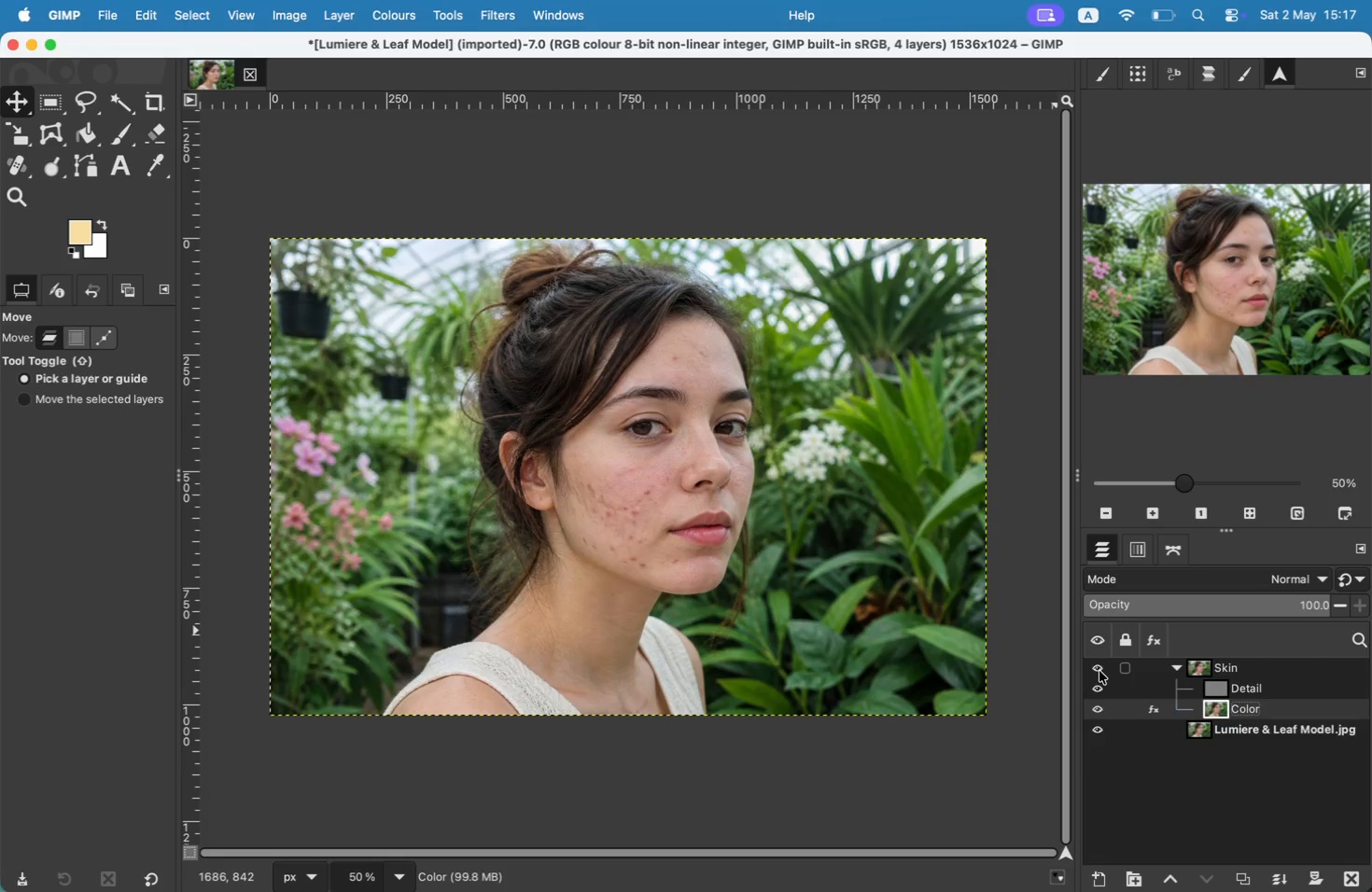 
double_click([1099, 671])
 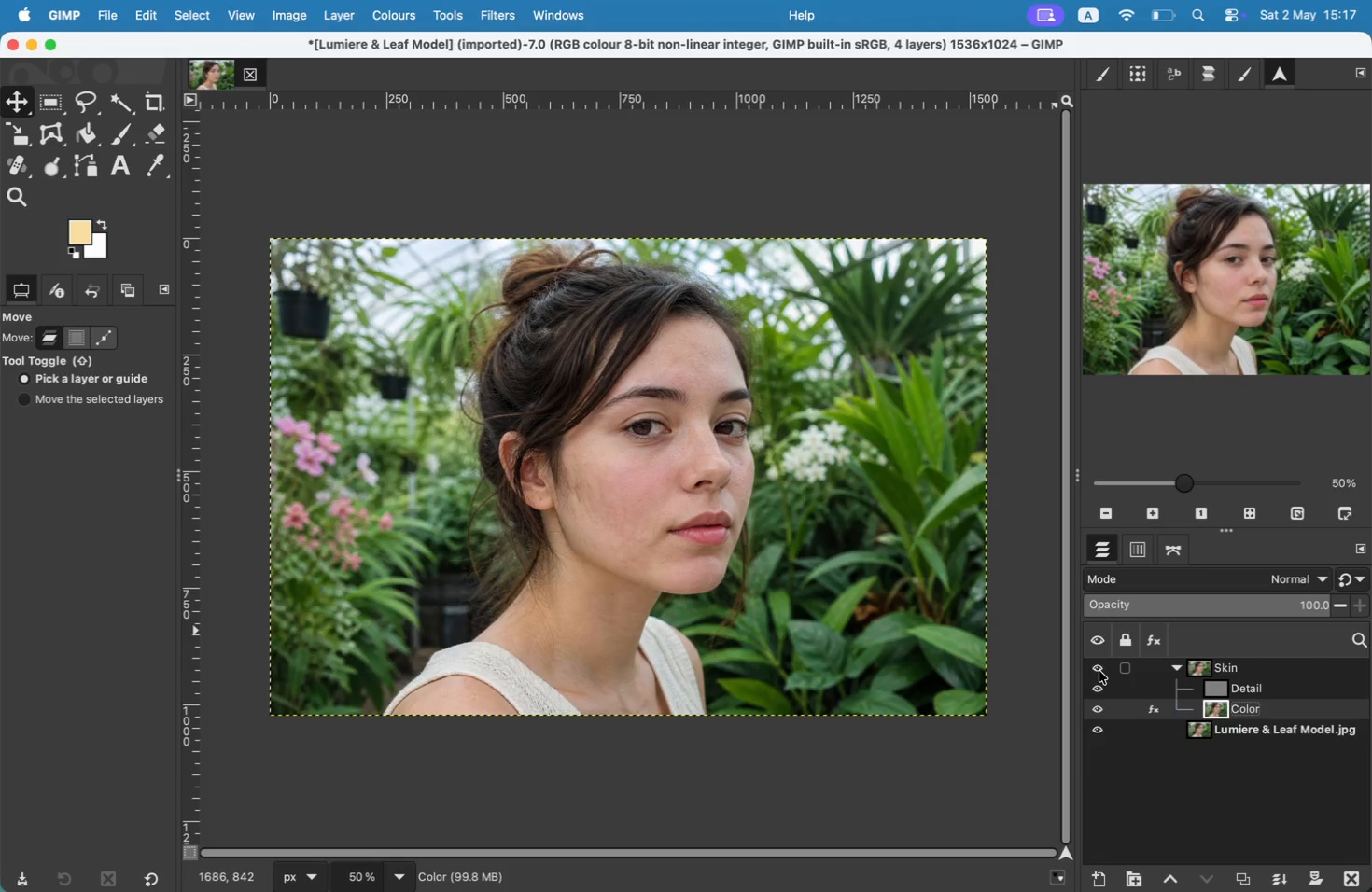 
double_click([1099, 671])
 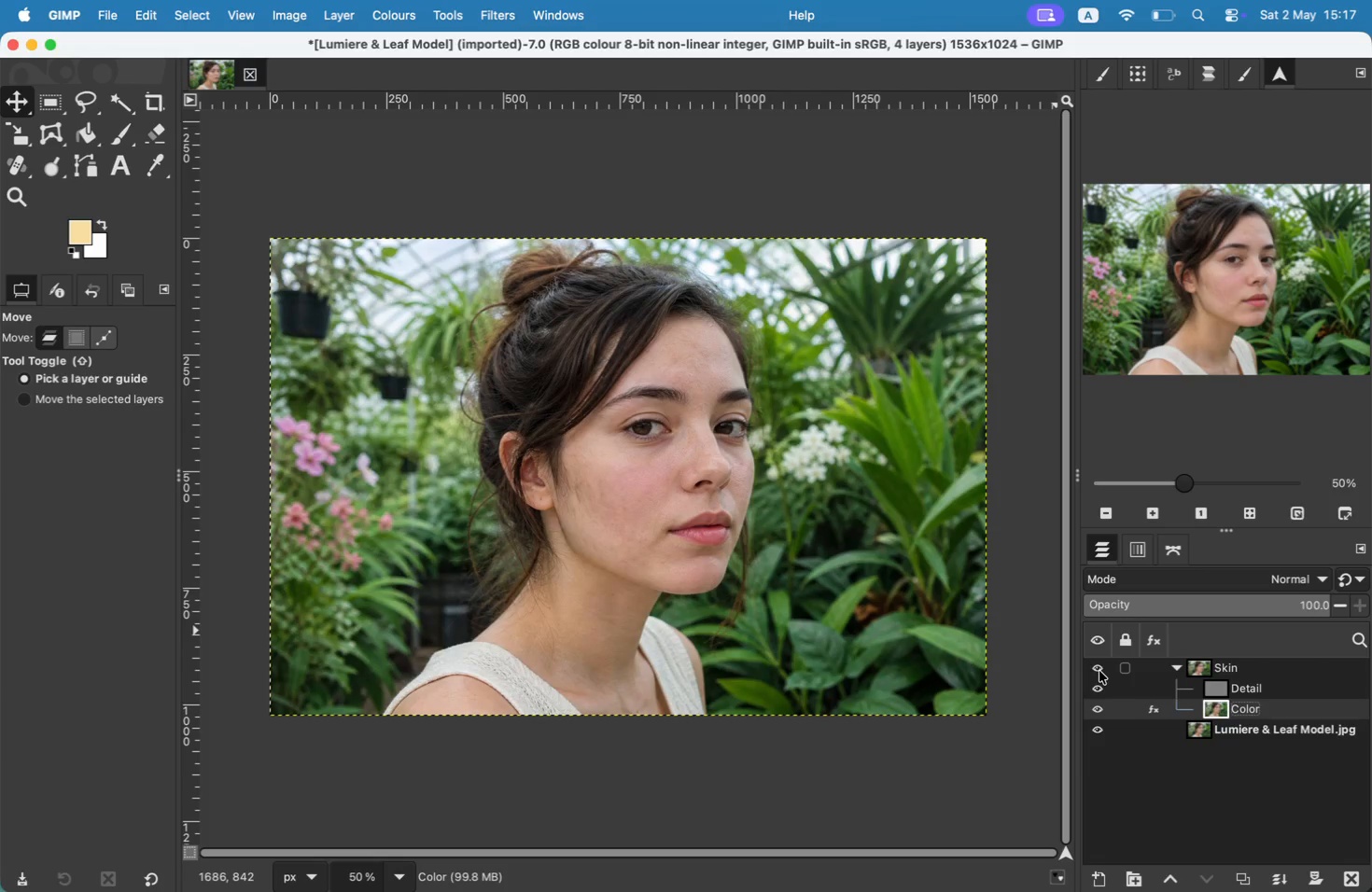 
double_click([1099, 671])
 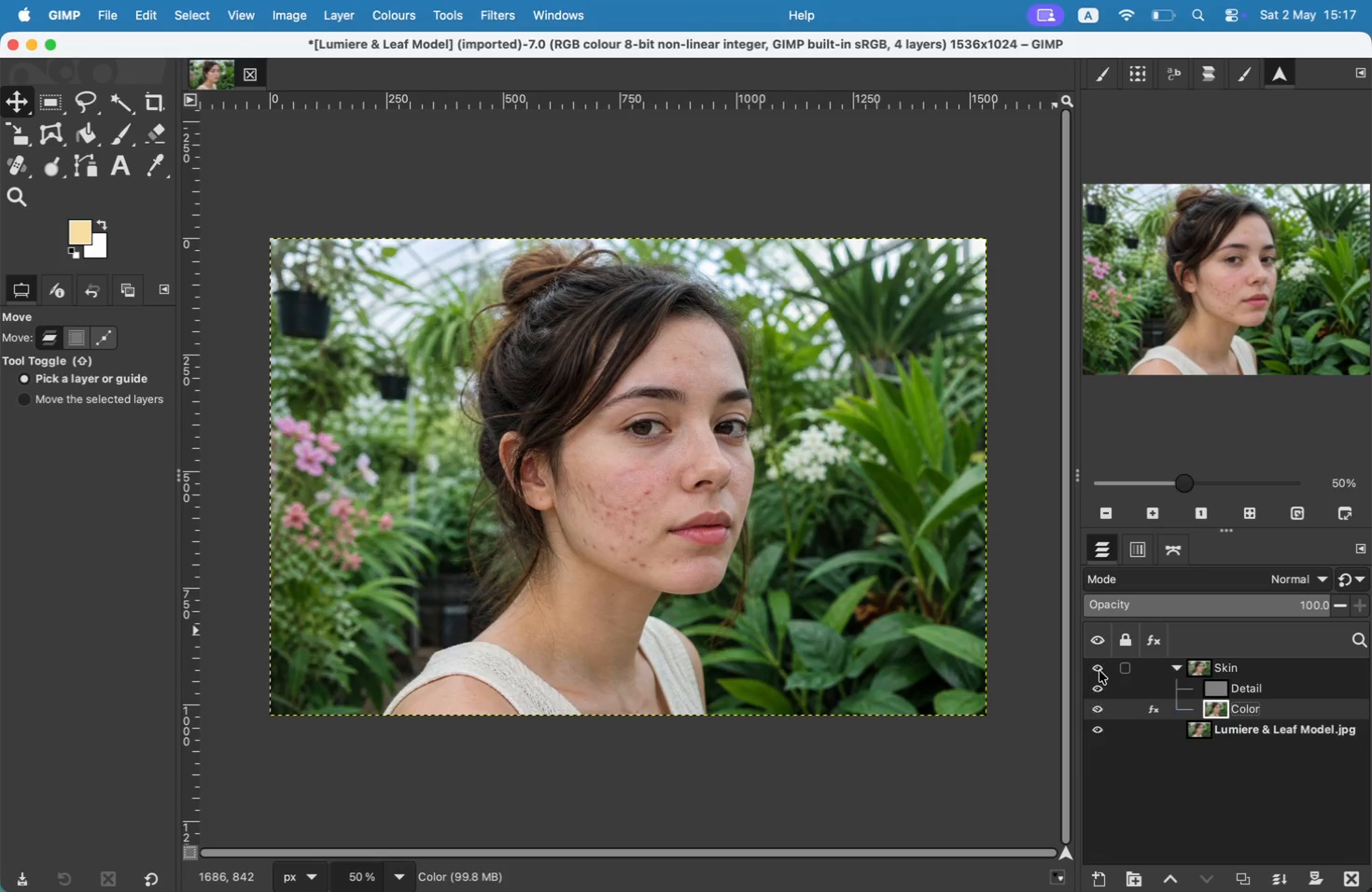 
triple_click([1099, 671])
 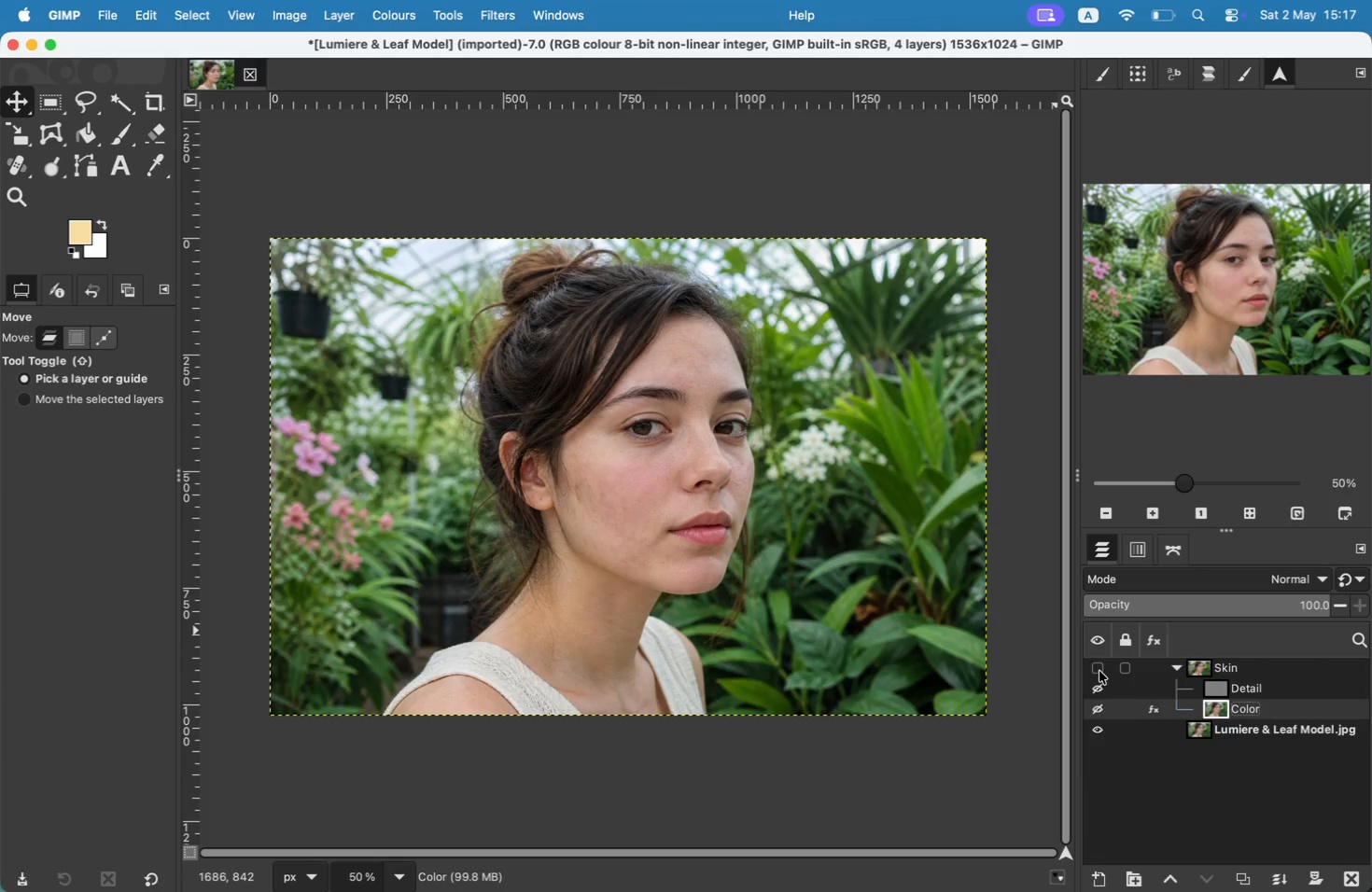 
triple_click([1099, 671])
 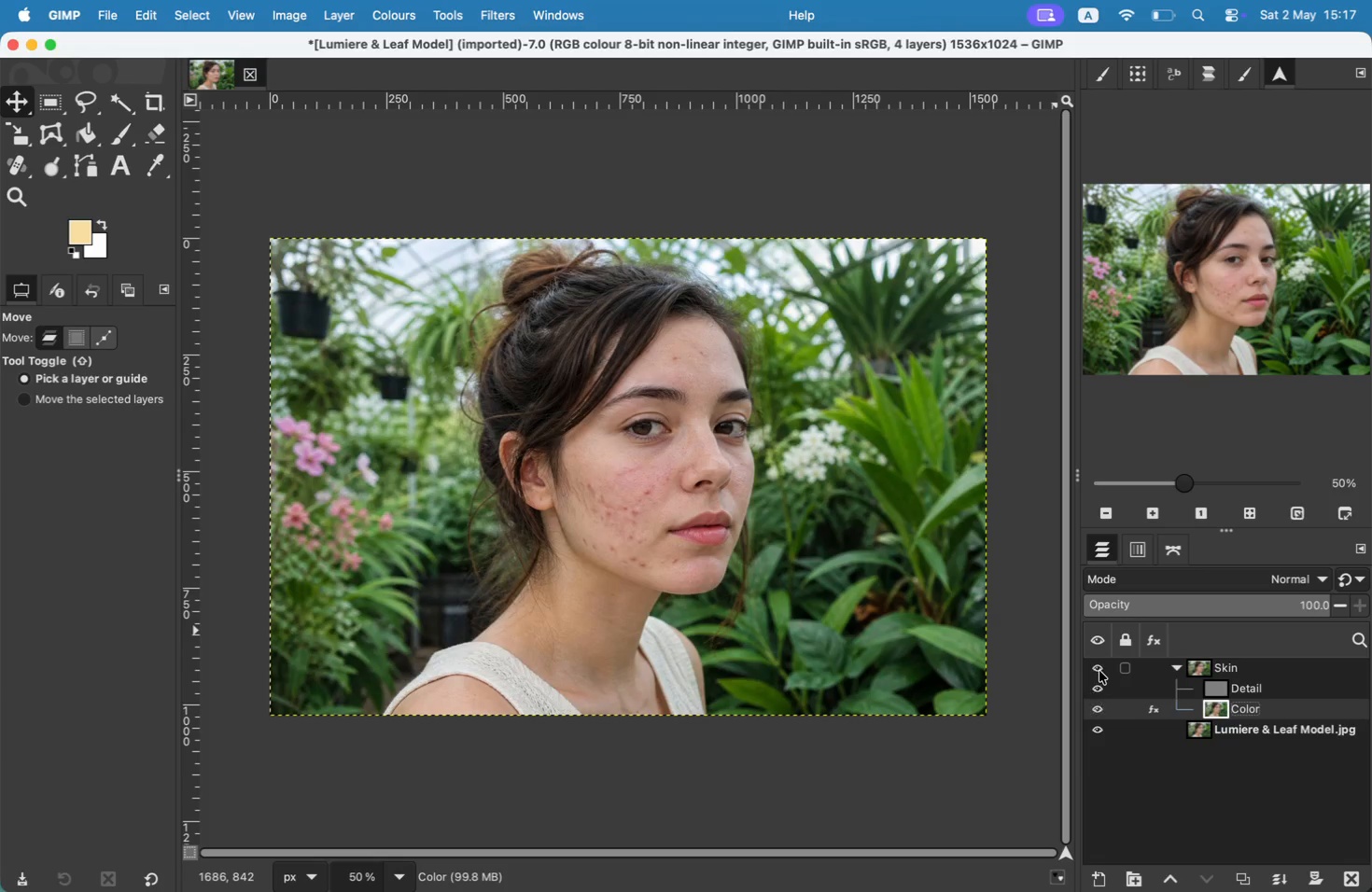 
triple_click([1099, 671])
 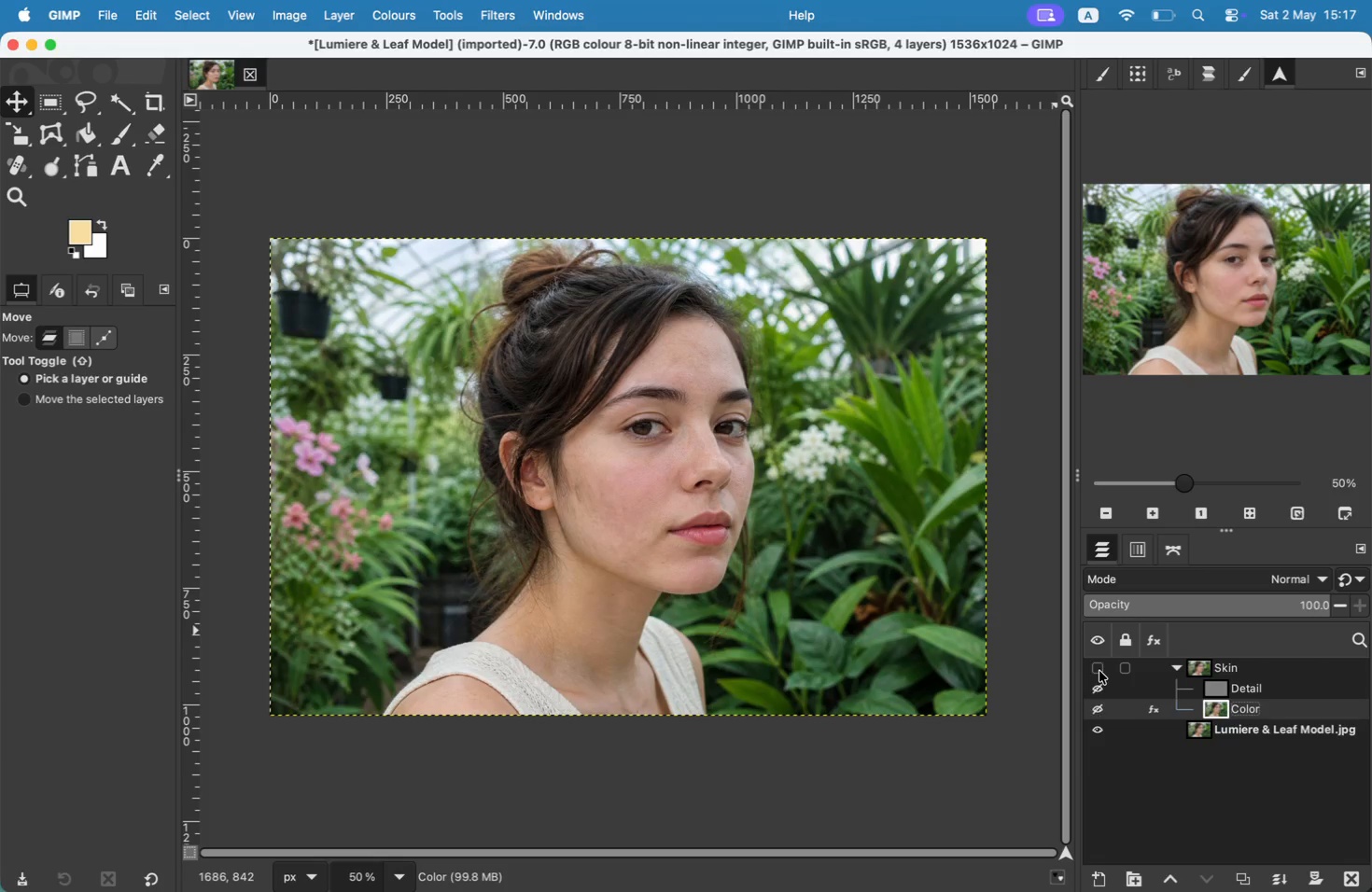 
double_click([1099, 671])
 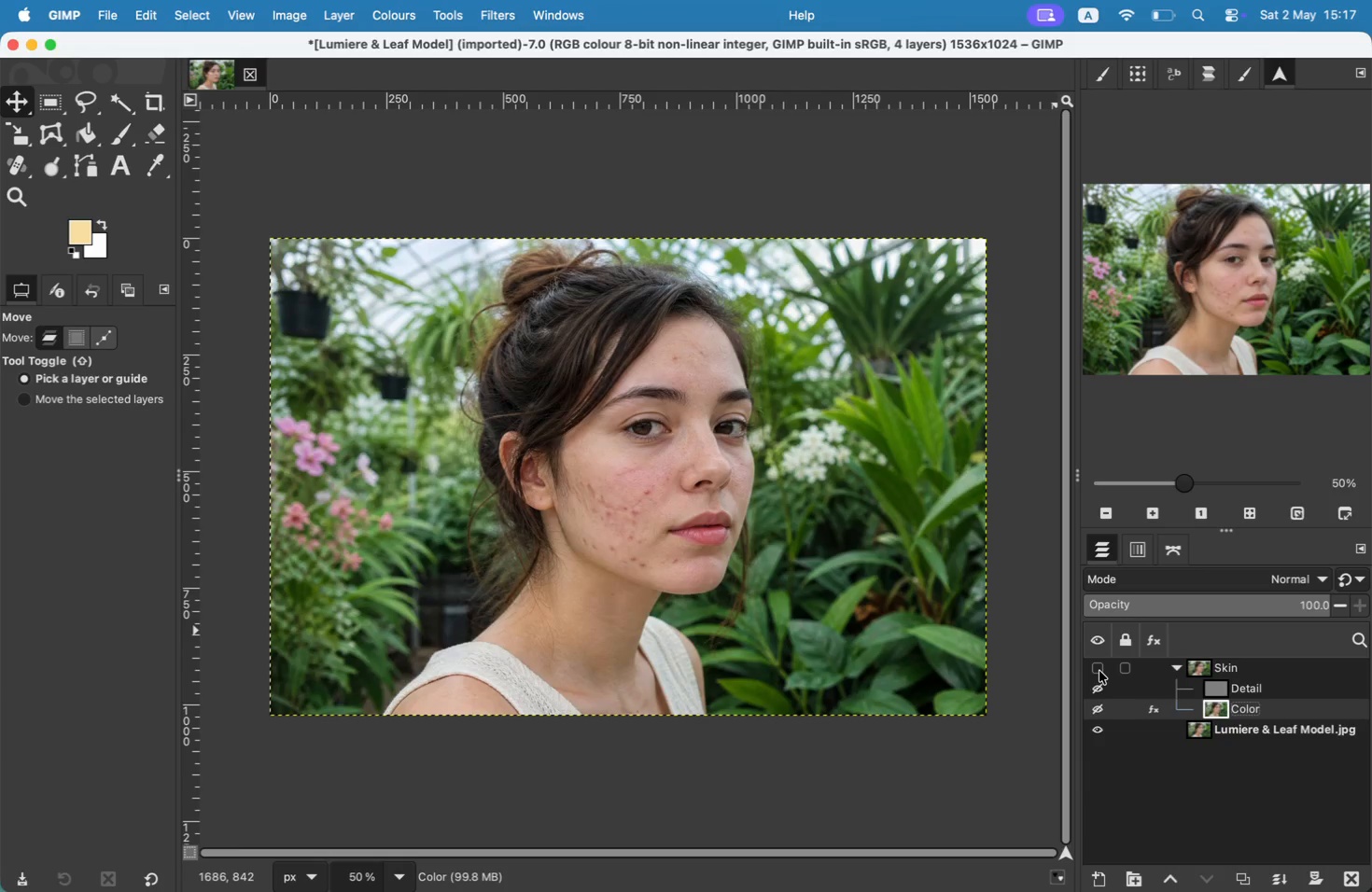 
double_click([1099, 671])
 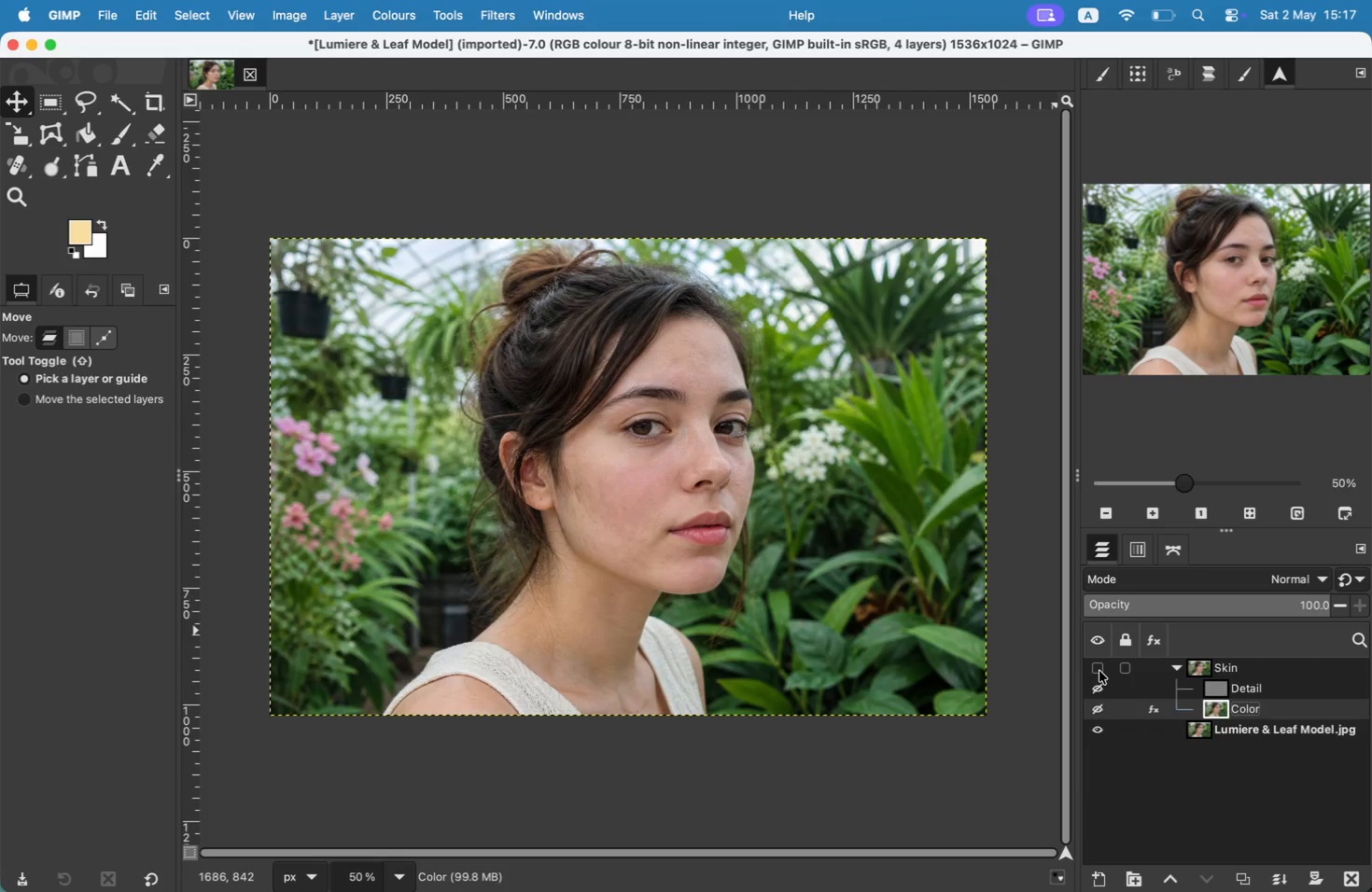 
triple_click([1099, 671])
 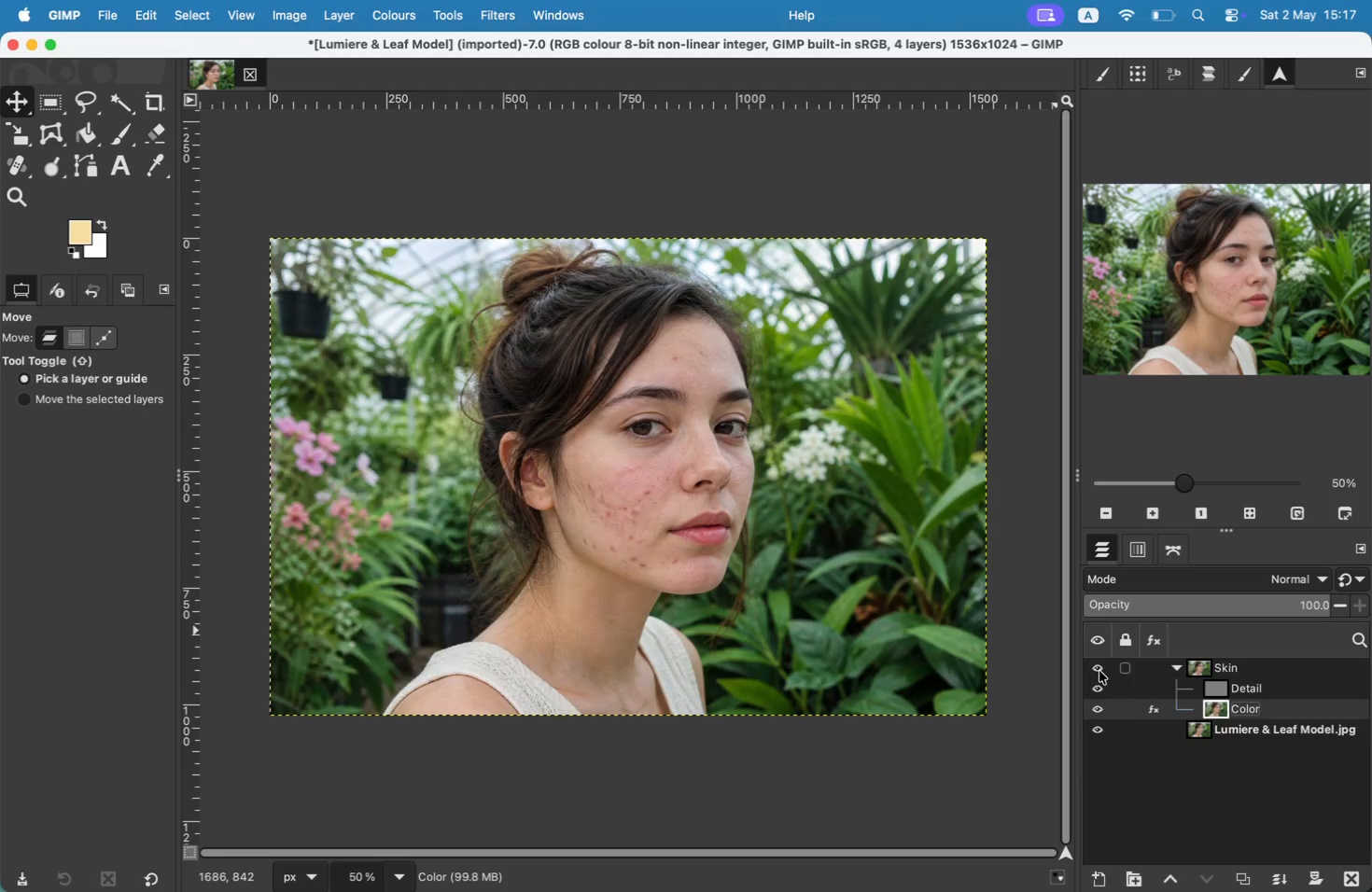 
triple_click([1099, 671])
 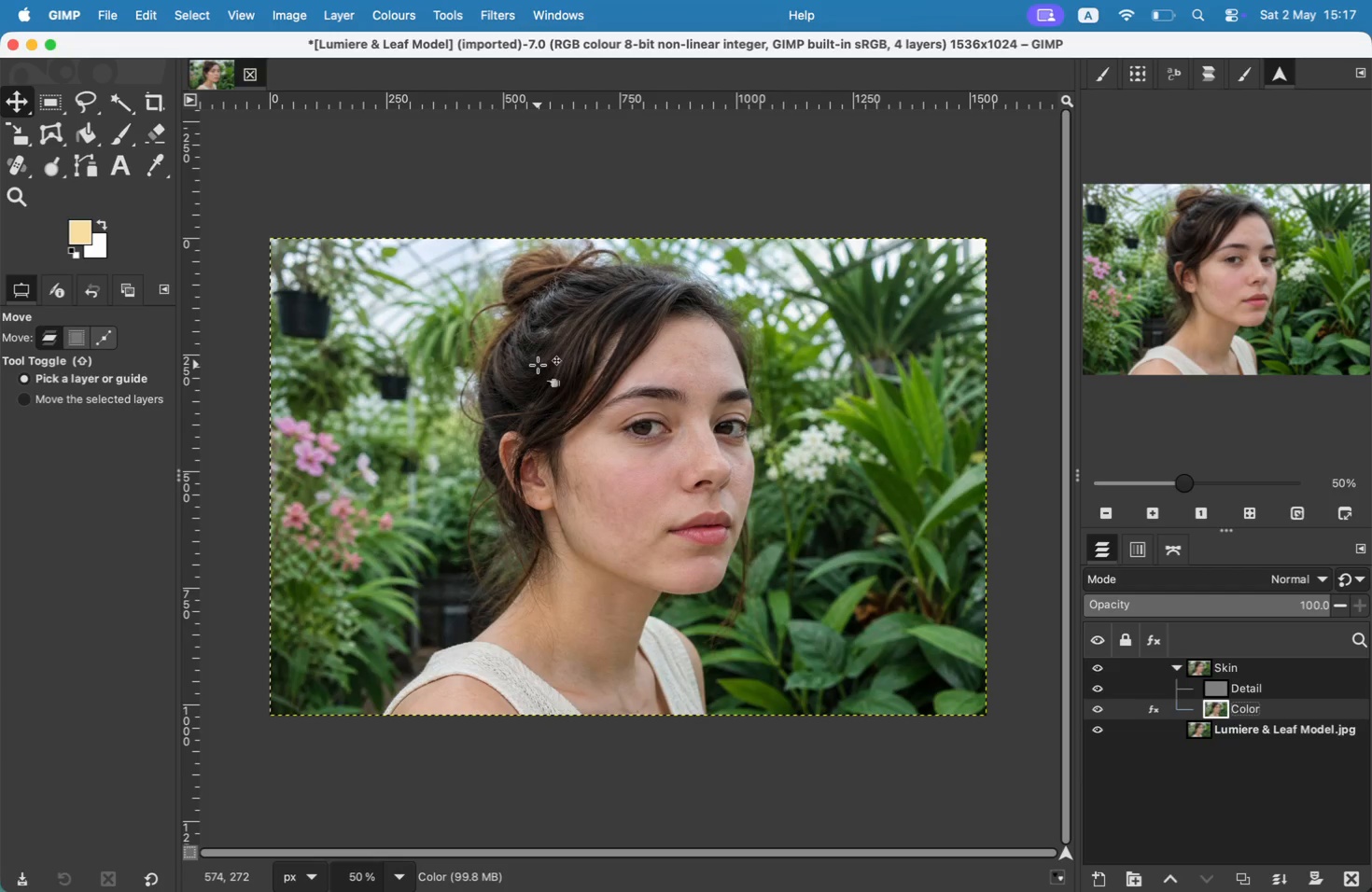 
wait(15.85)
 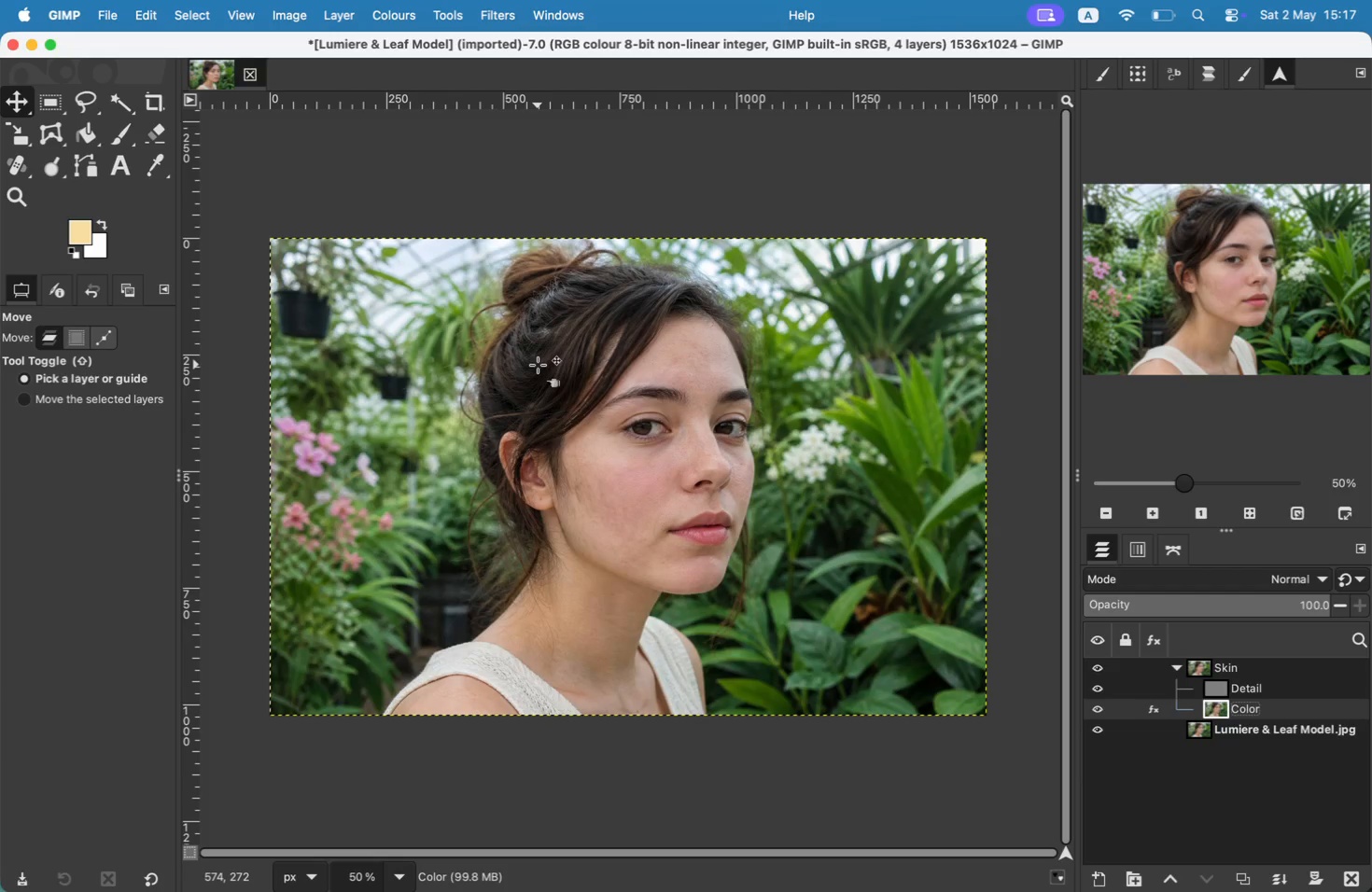 
mouse_move([91, 234])
 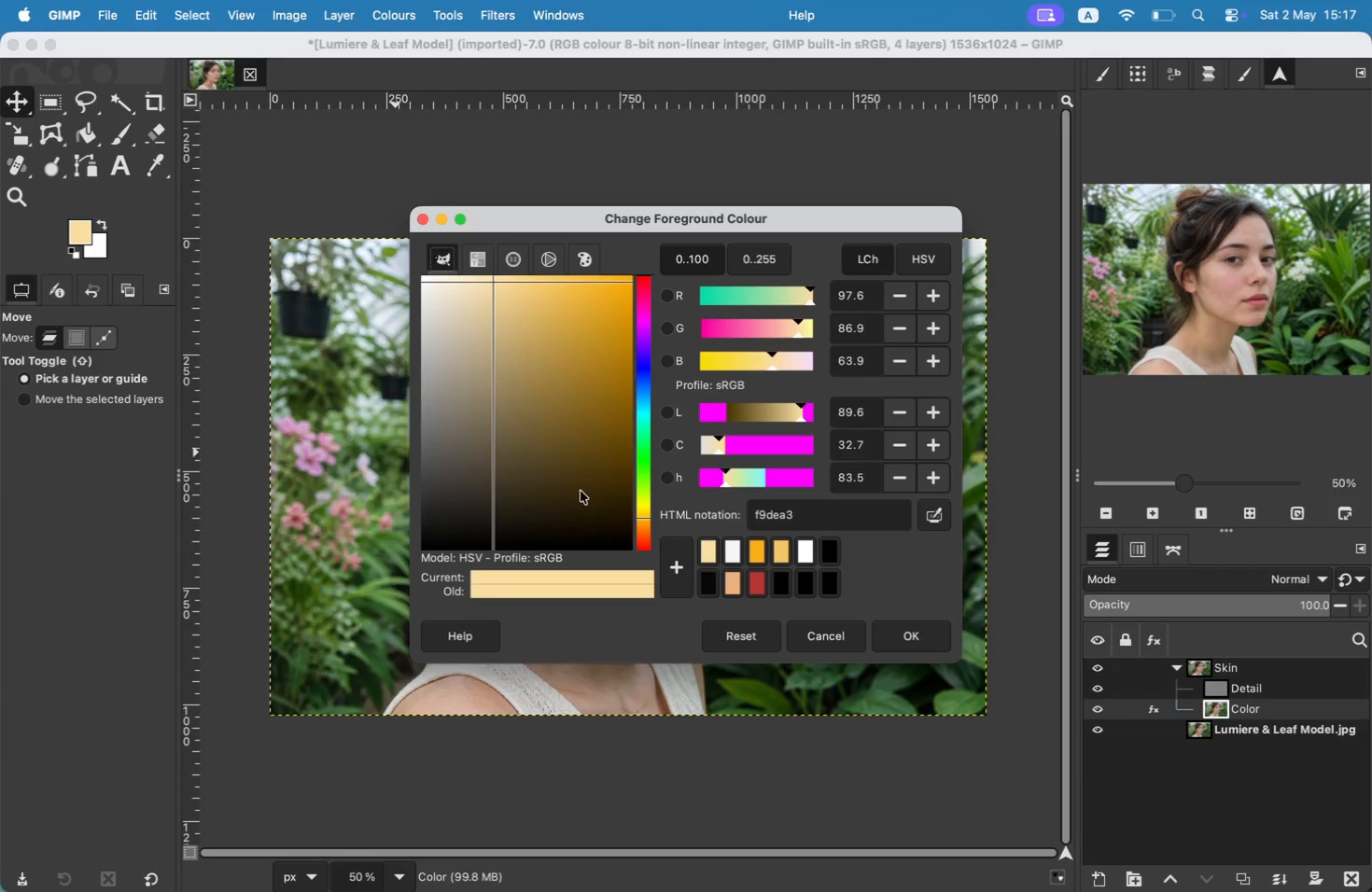 
left_click_drag(start_coordinate=[807, 521], to_coordinate=[748, 520])
 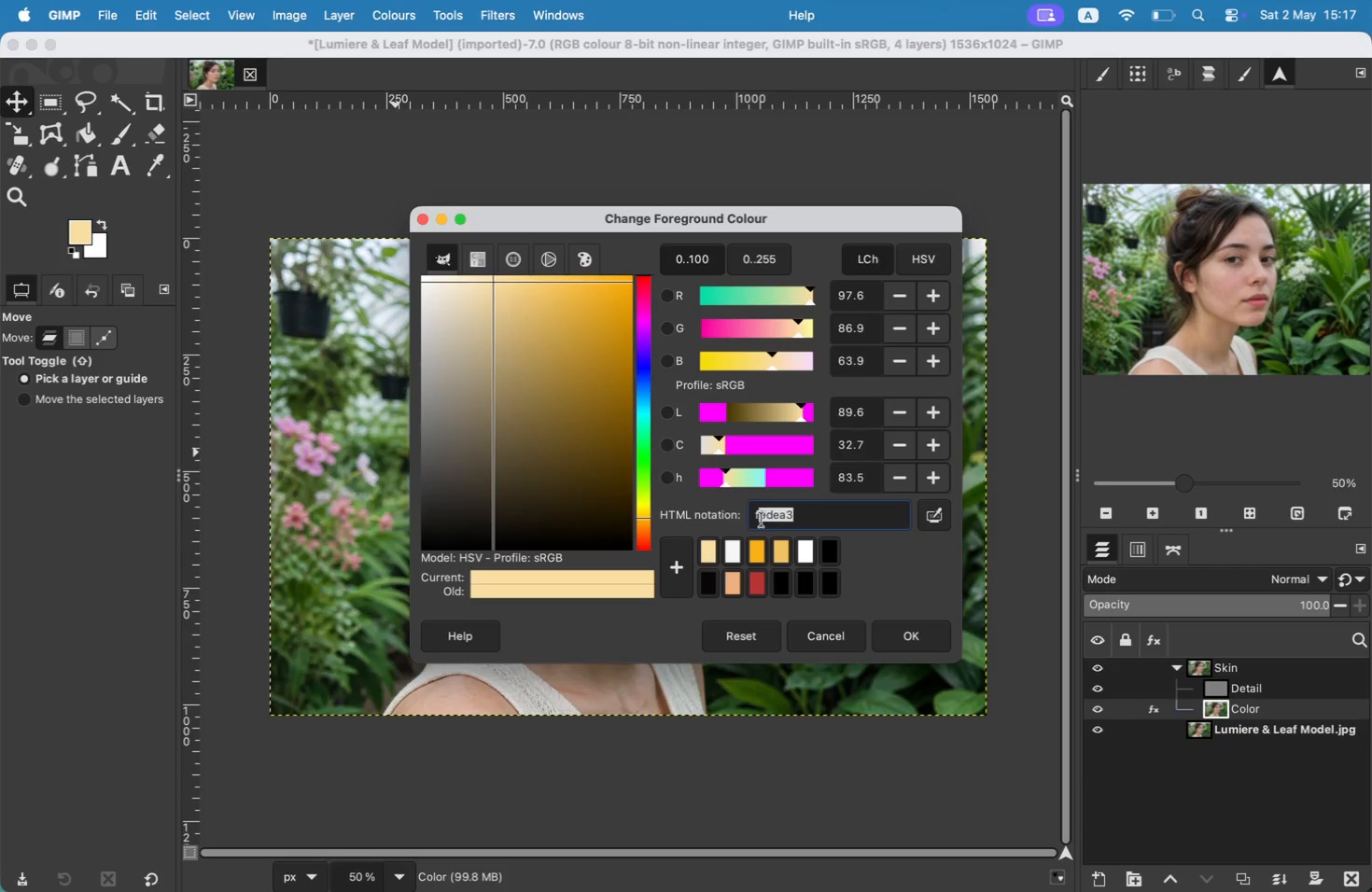 
key(Meta+CommandLeft)
 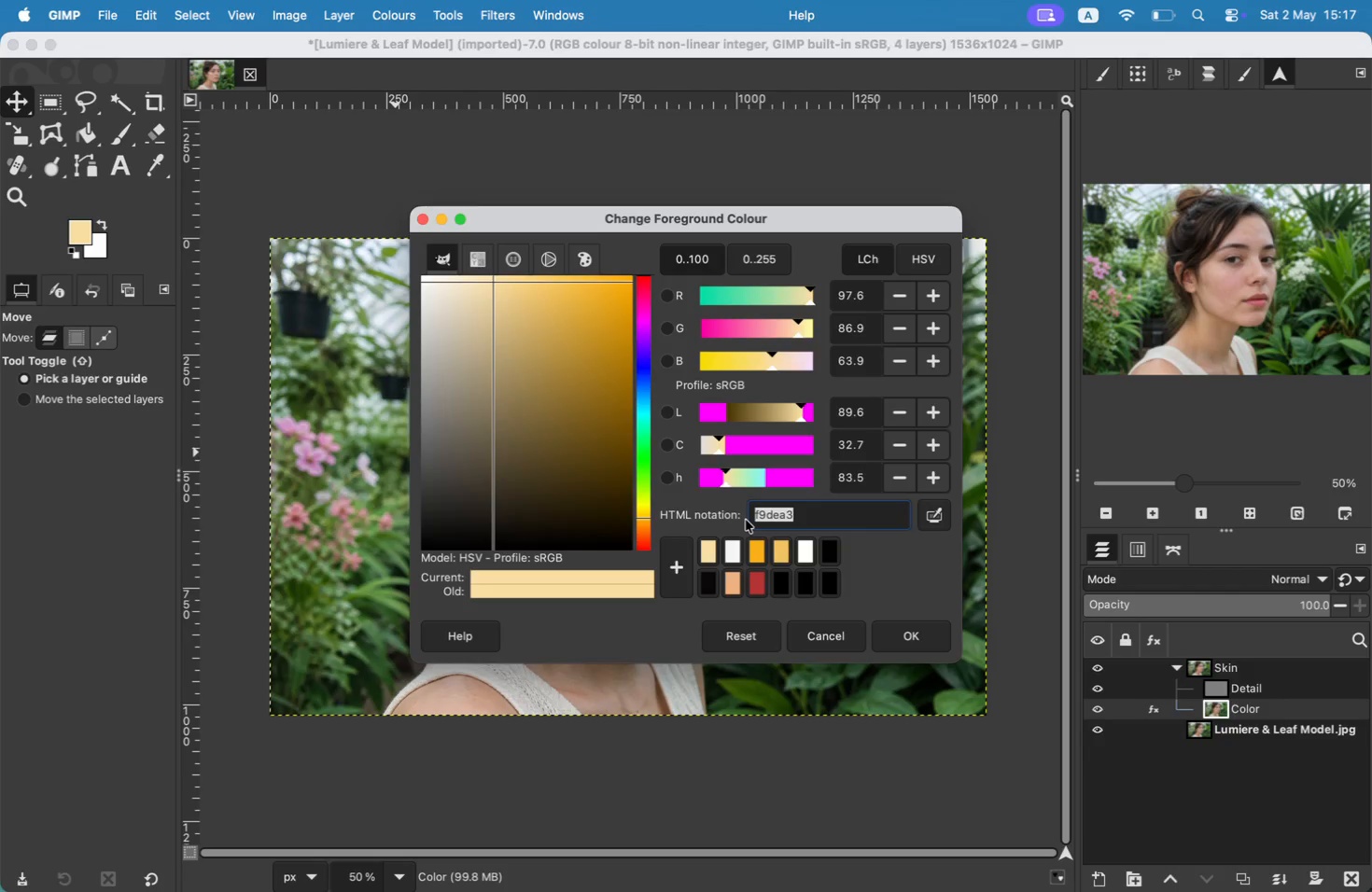 
key(Meta+C)
 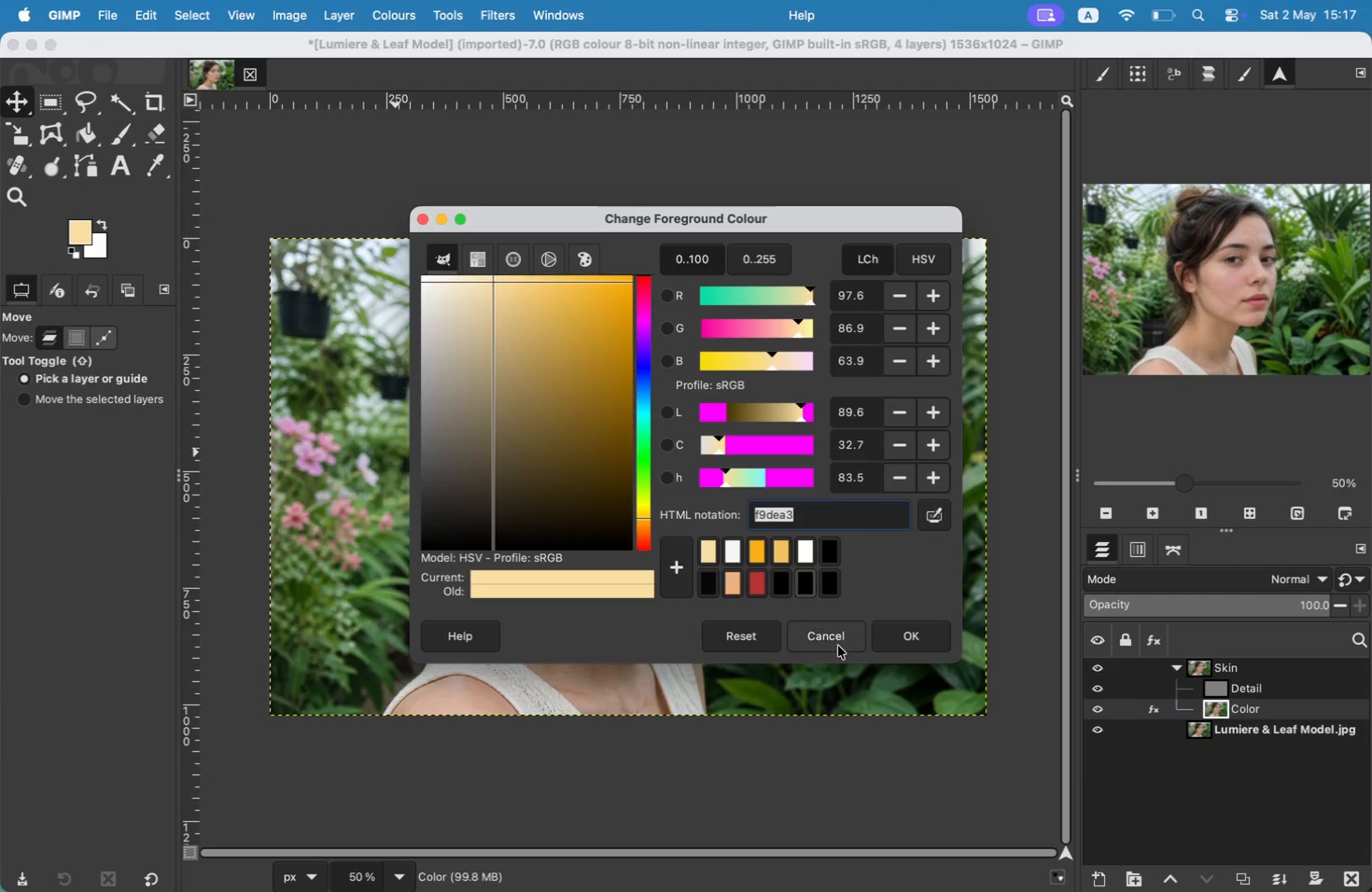 
left_click([838, 645])
 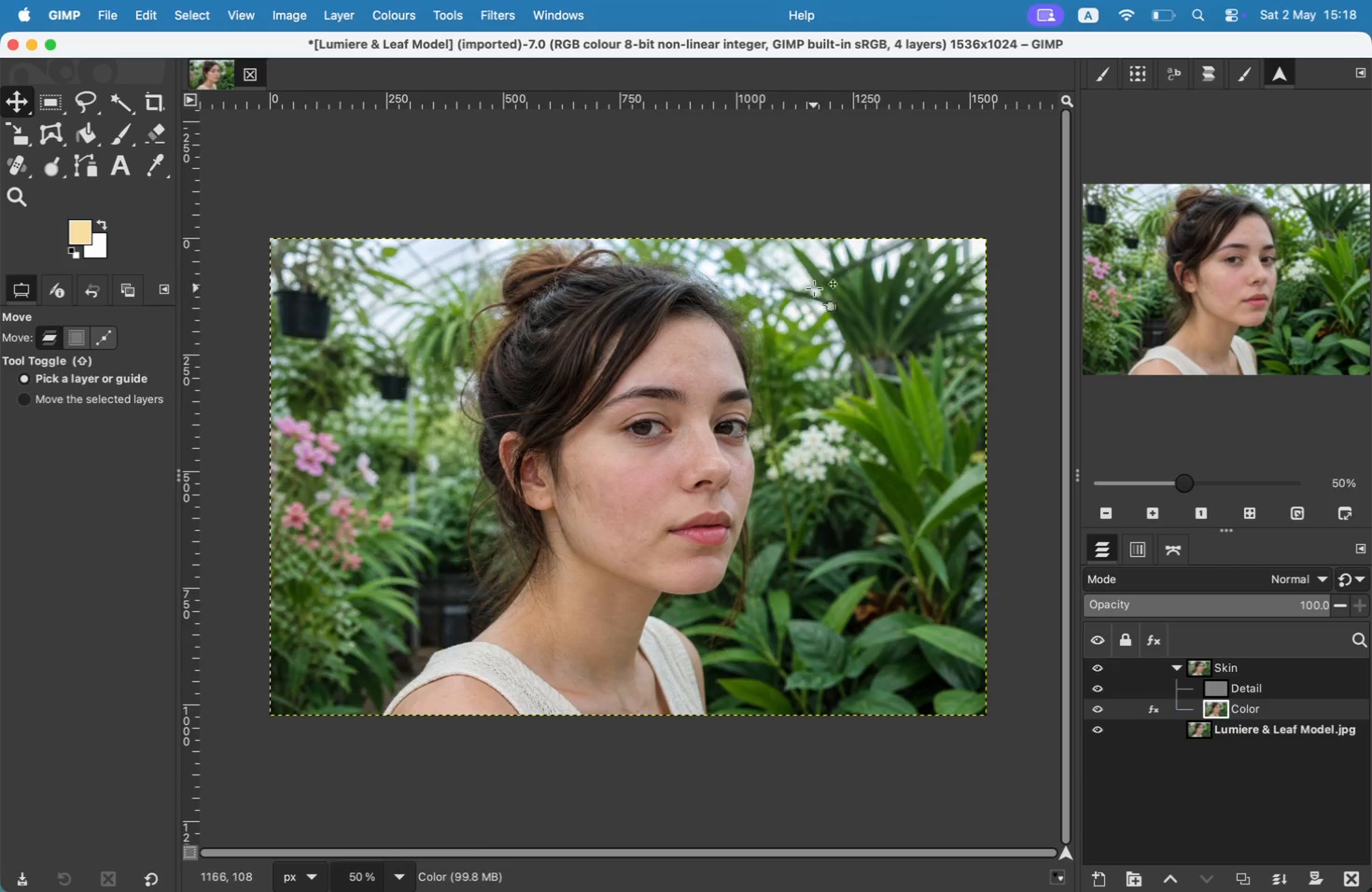 
wait(5.31)
 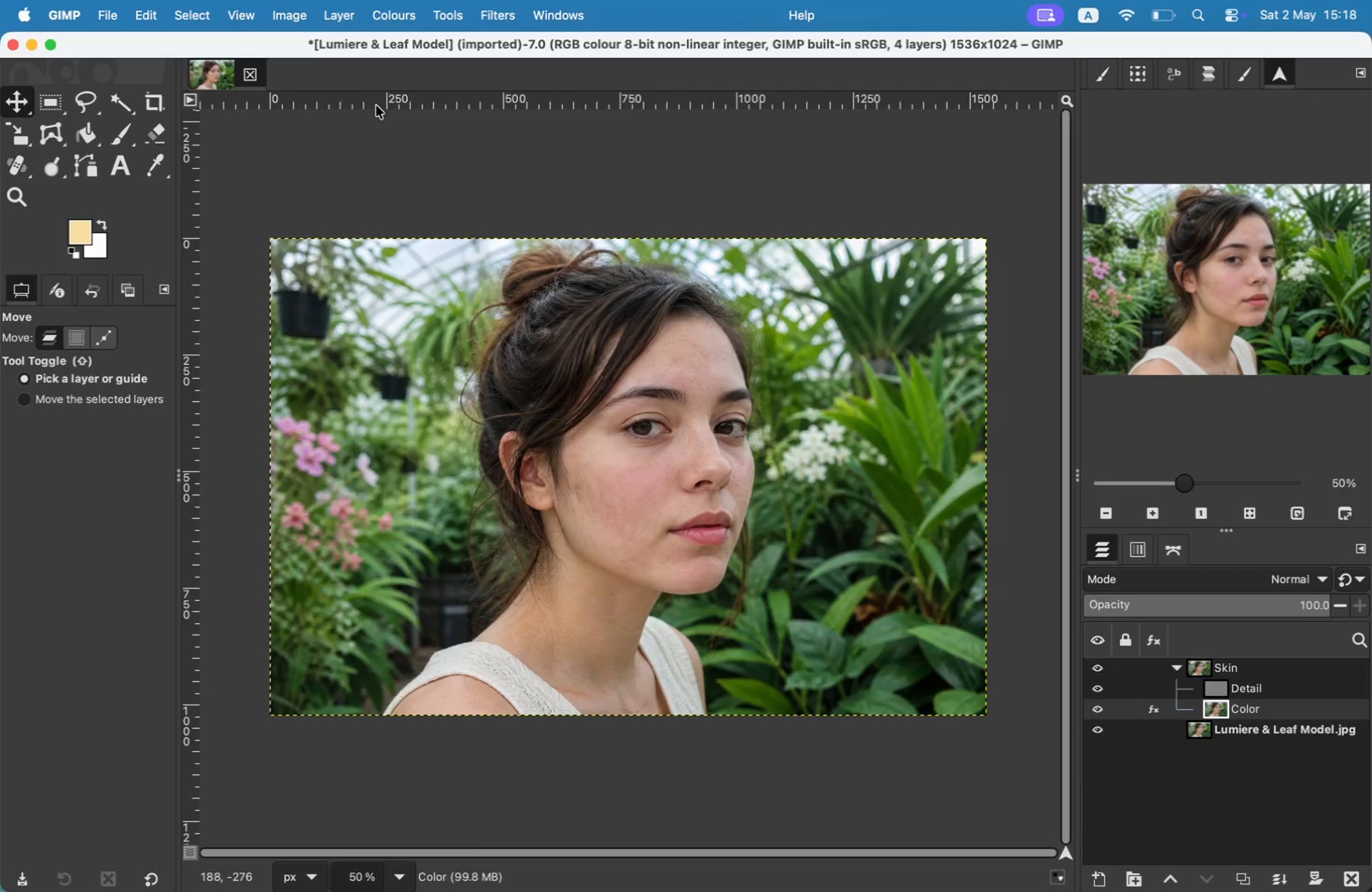 
left_click([390, 5])
 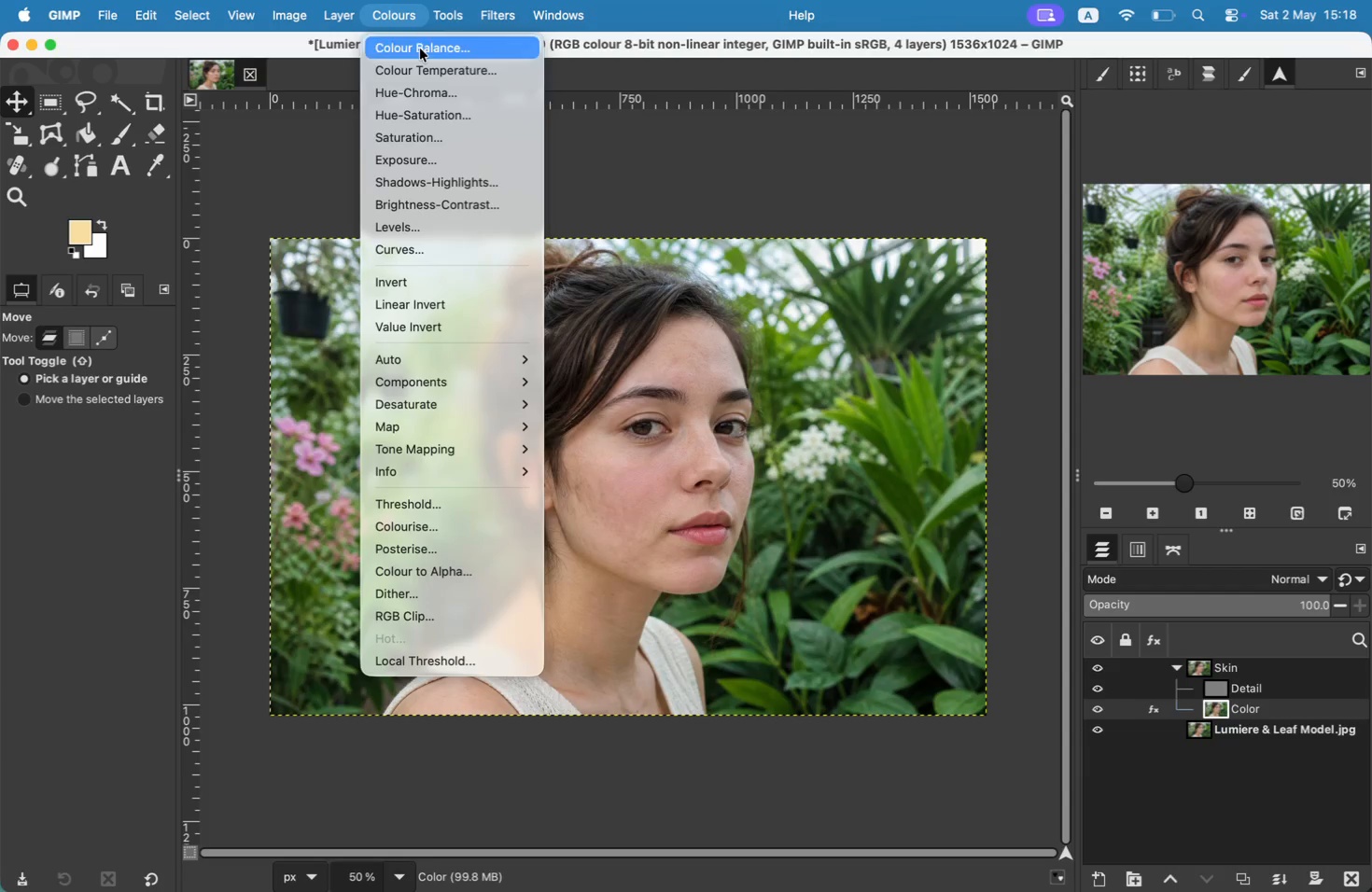 
wait(5.88)
 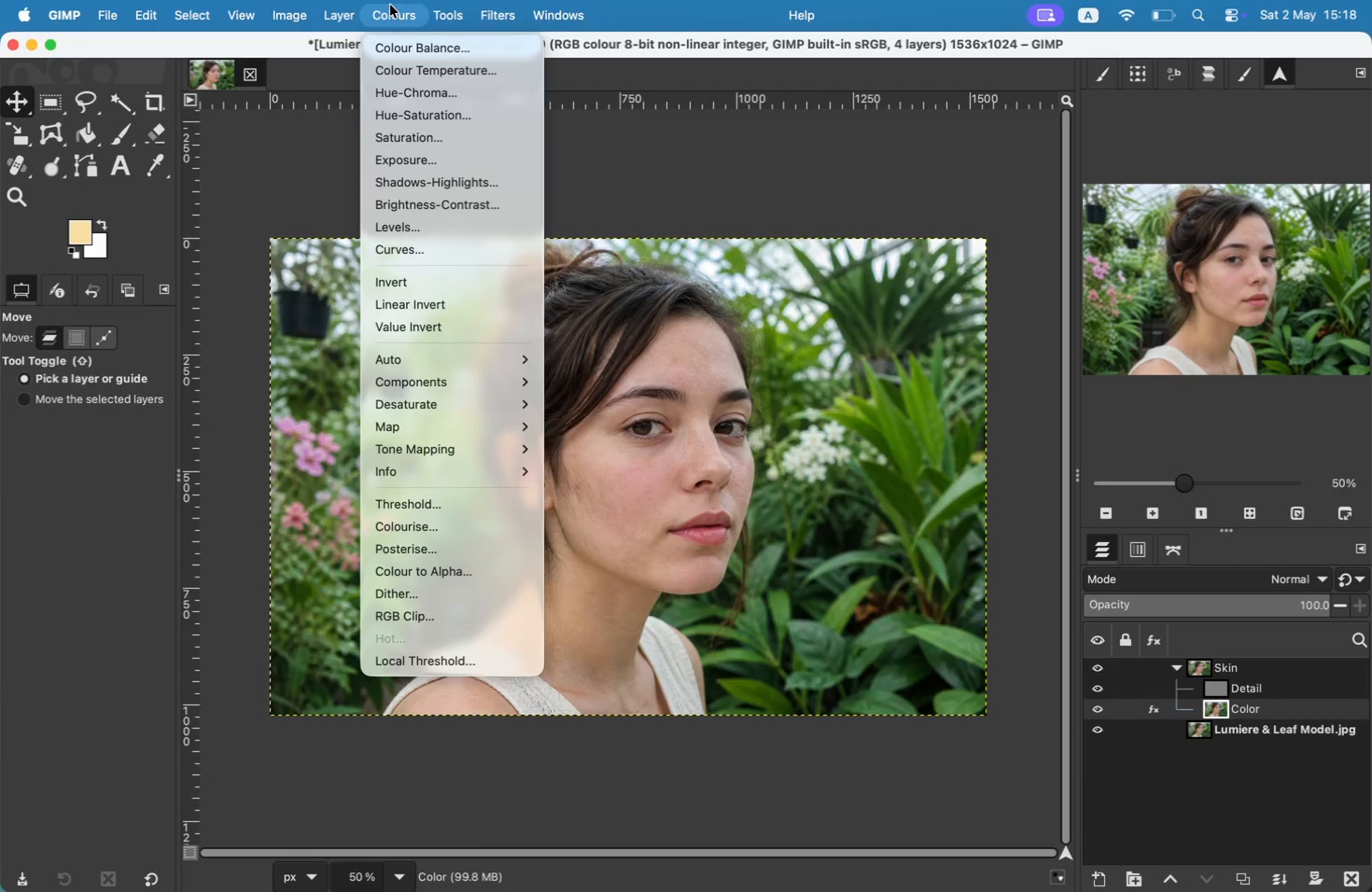 
left_click([1242, 671])
 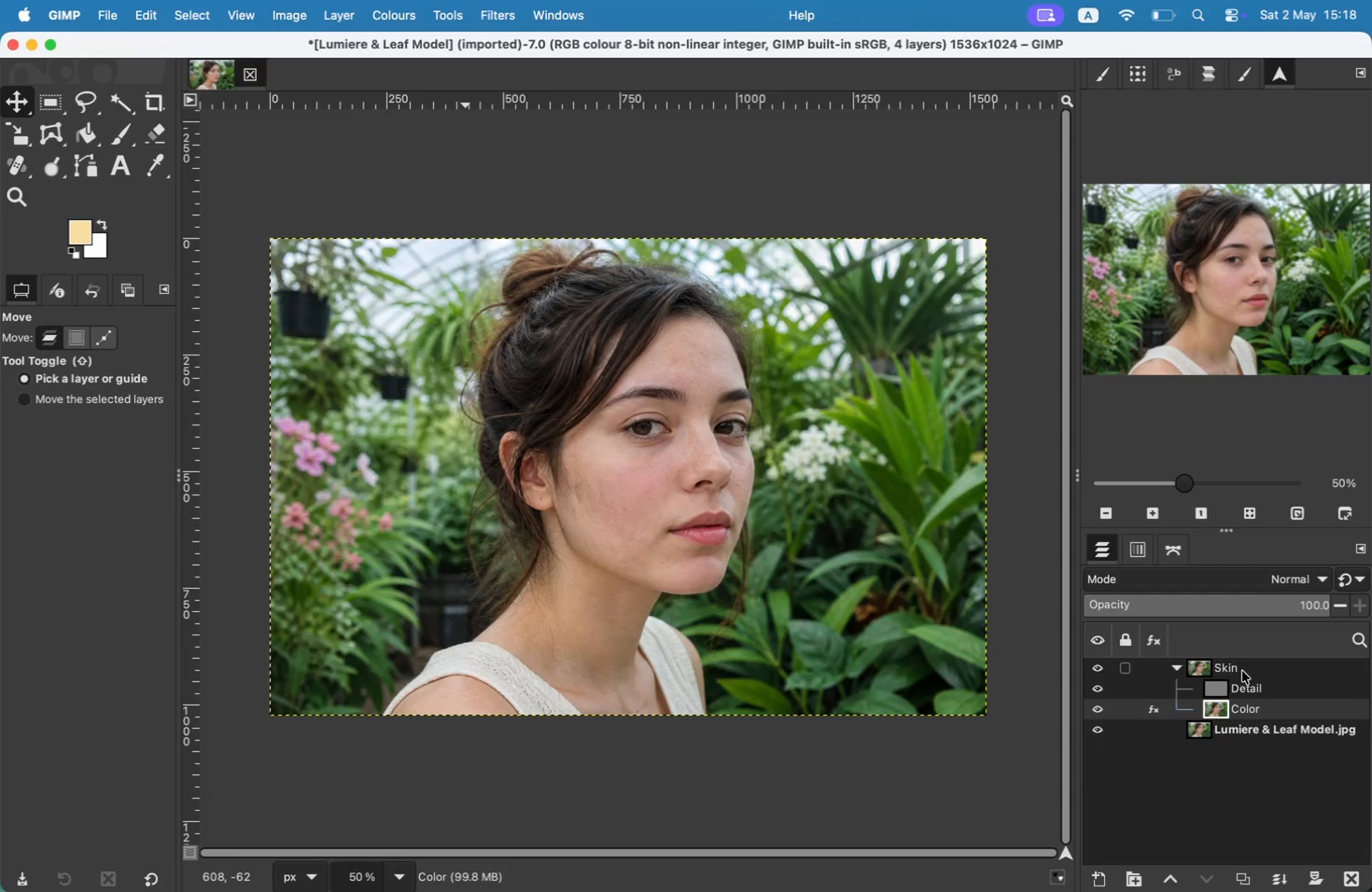 
left_click([1242, 671])
 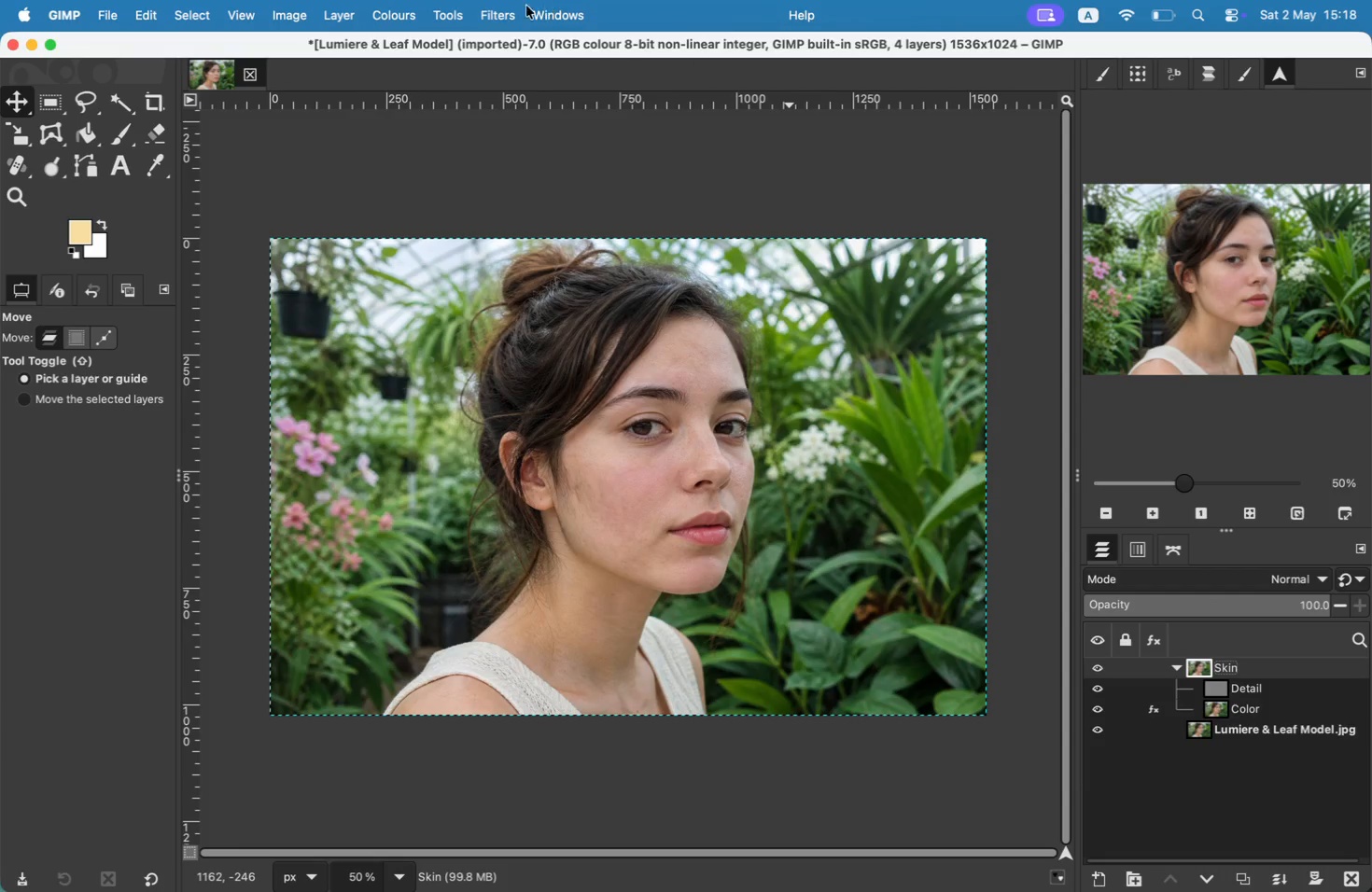 
mouse_move([411, 34])
 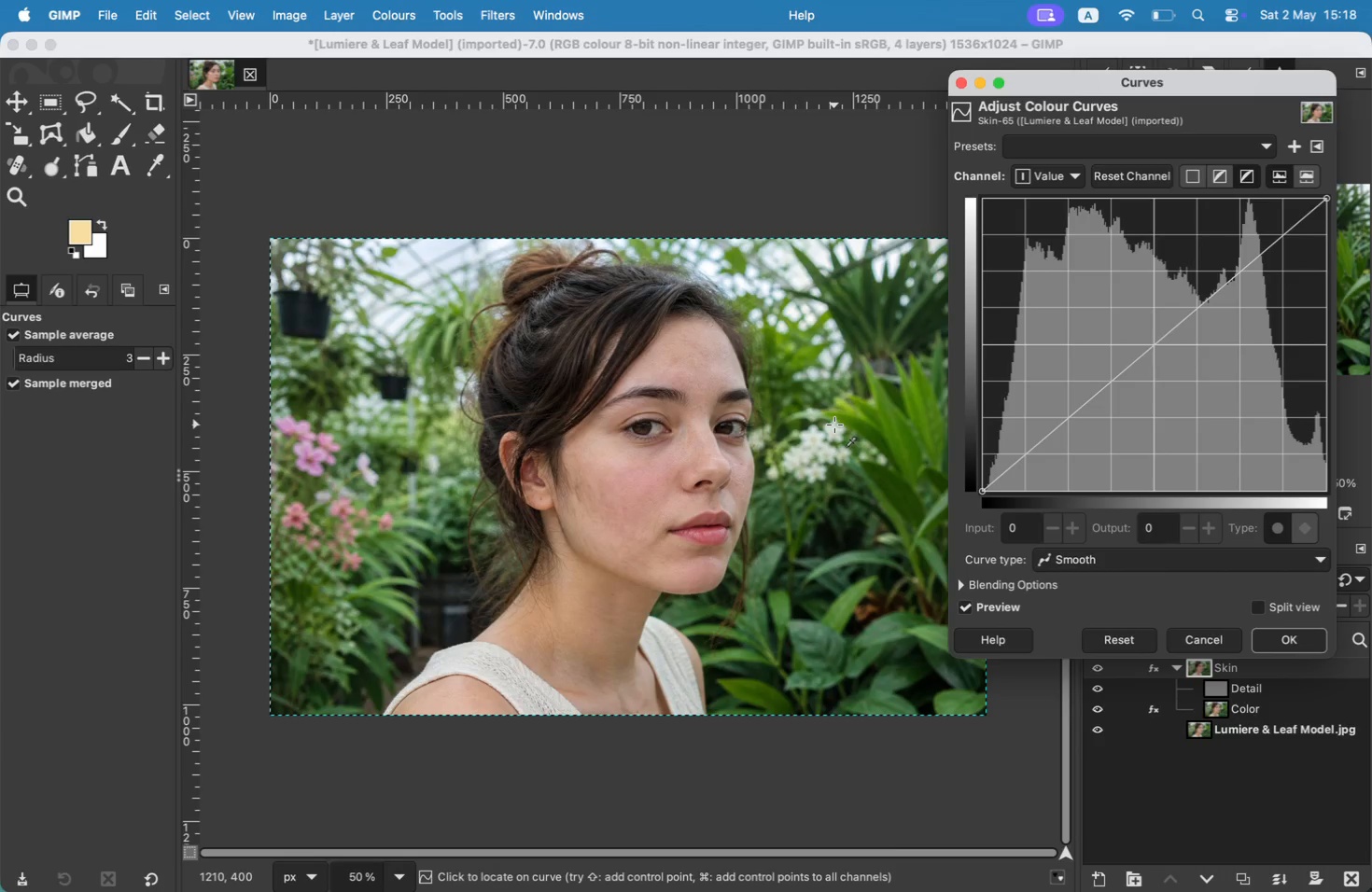 
wait(9.44)
 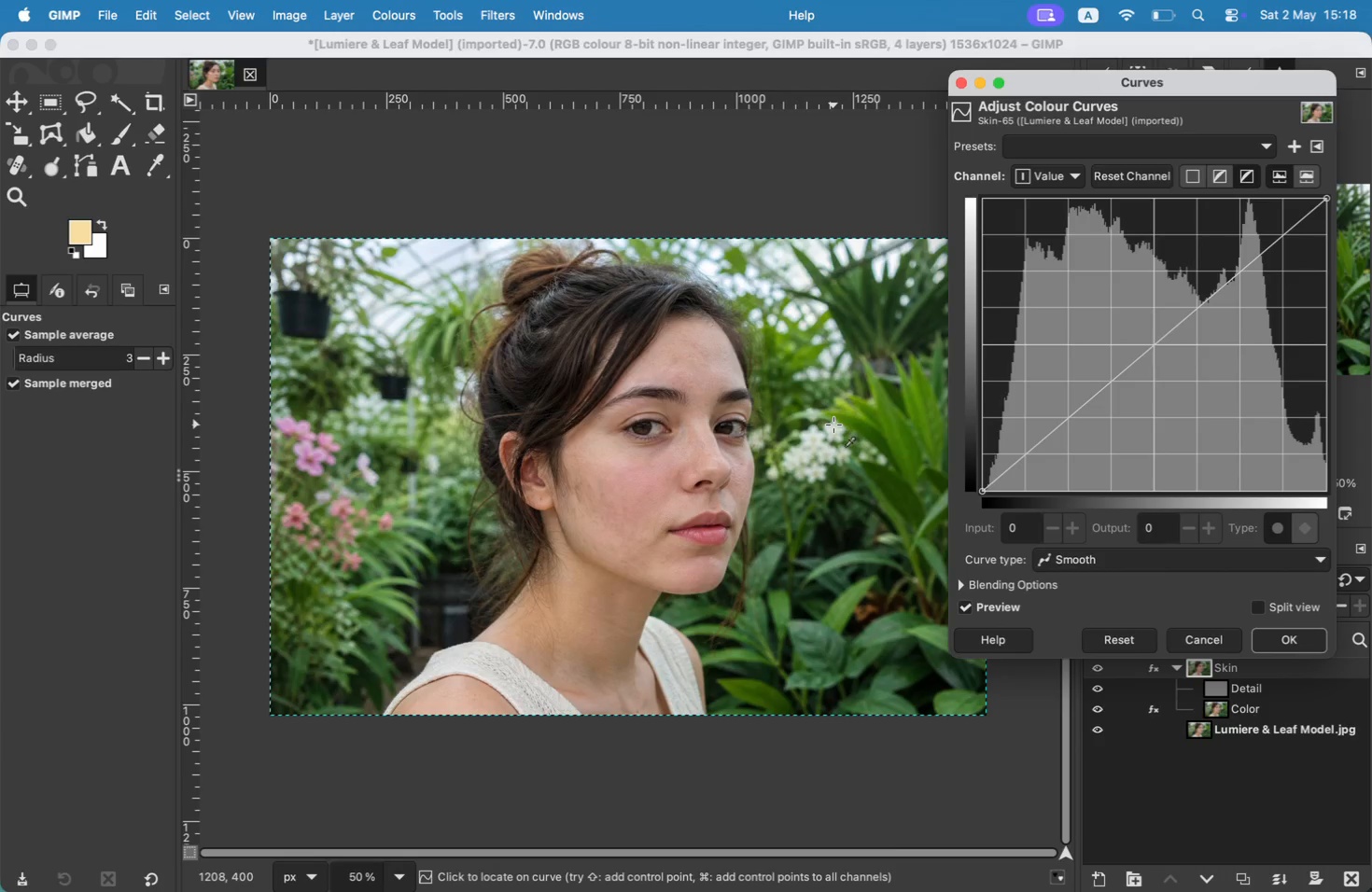 
left_click_drag(start_coordinate=[1003, 473], to_coordinate=[1004, 465])
 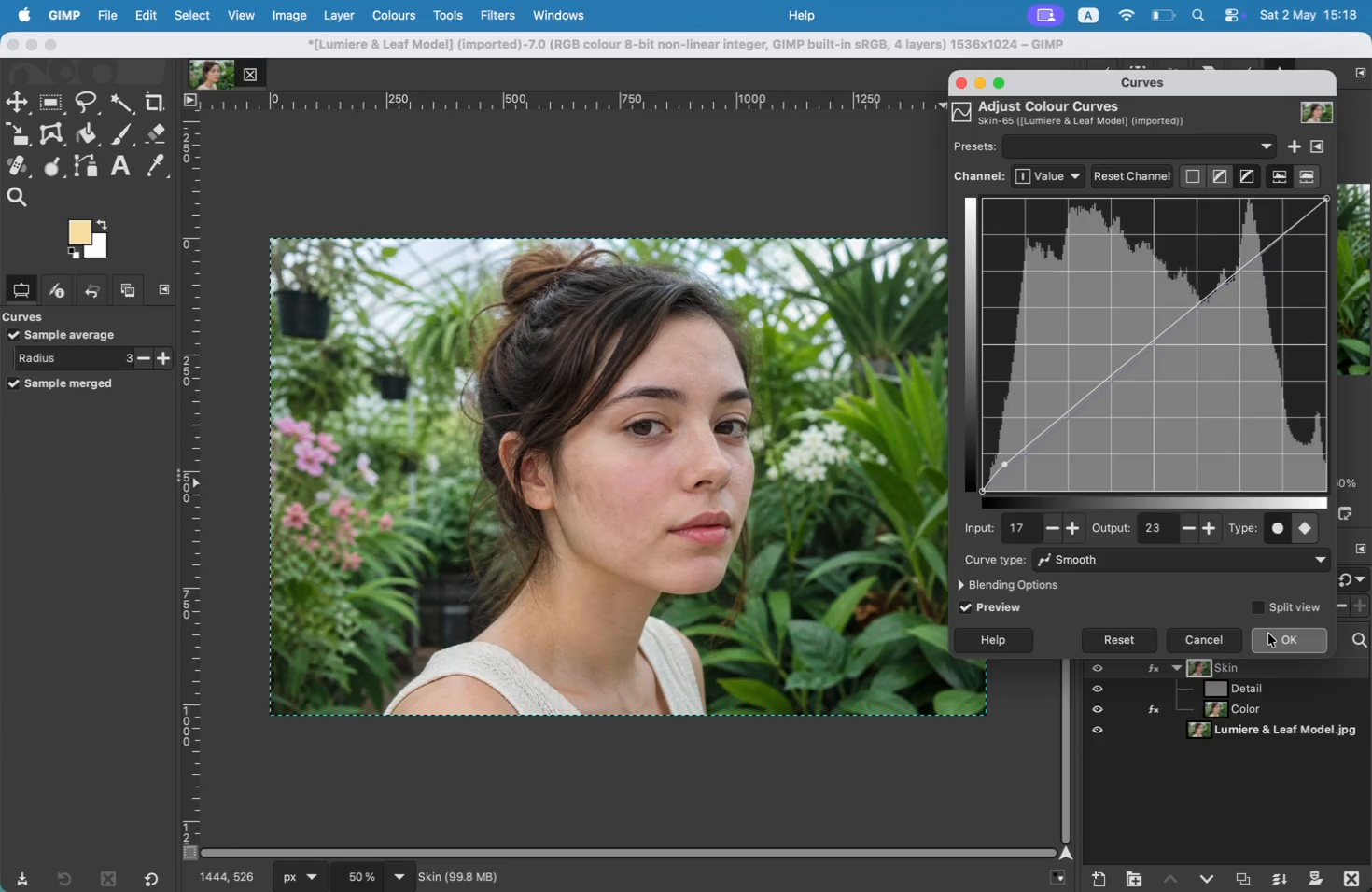 
wait(7.79)
 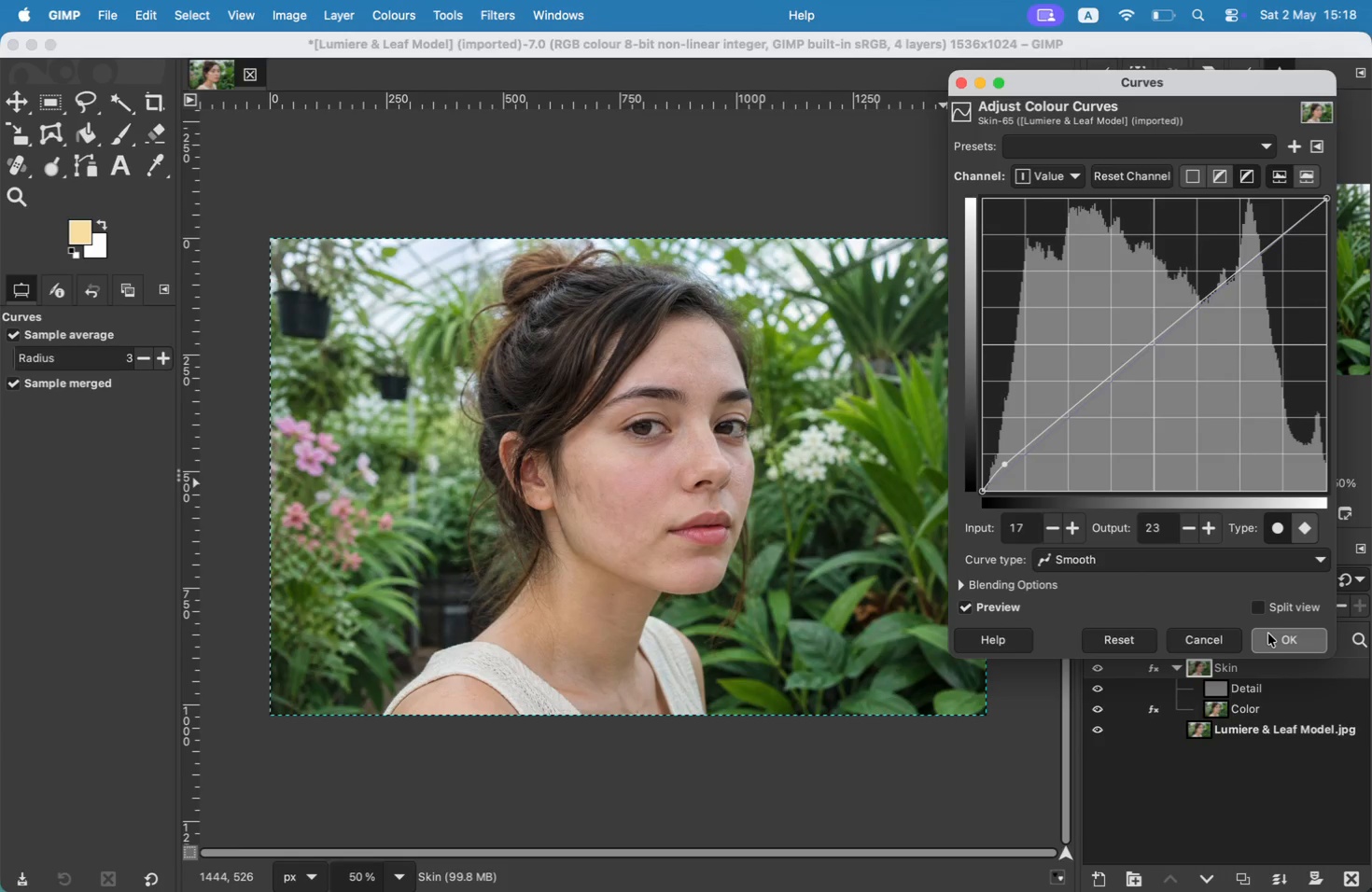 
left_click([1310, 649])
 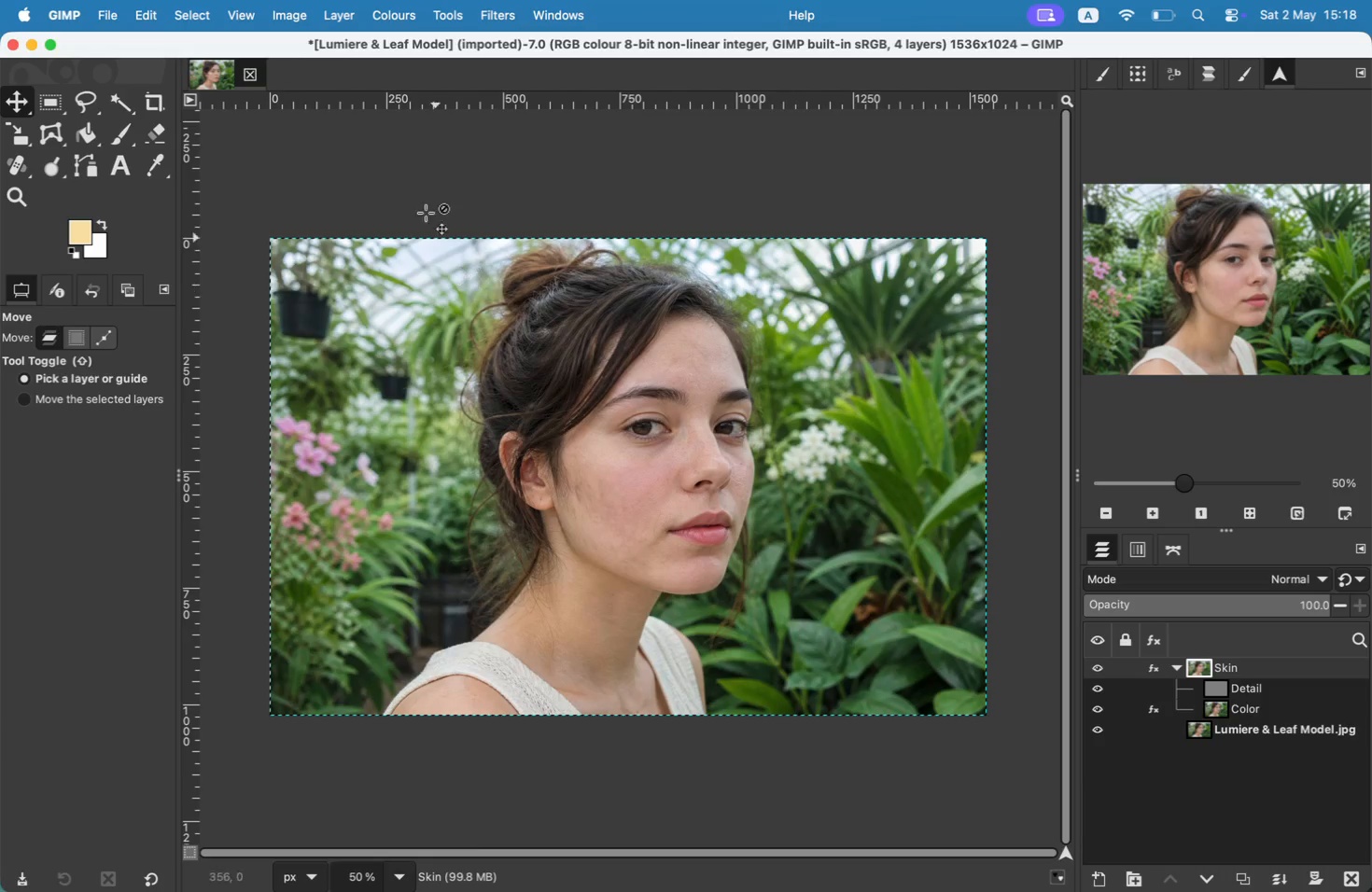 
wait(6.6)
 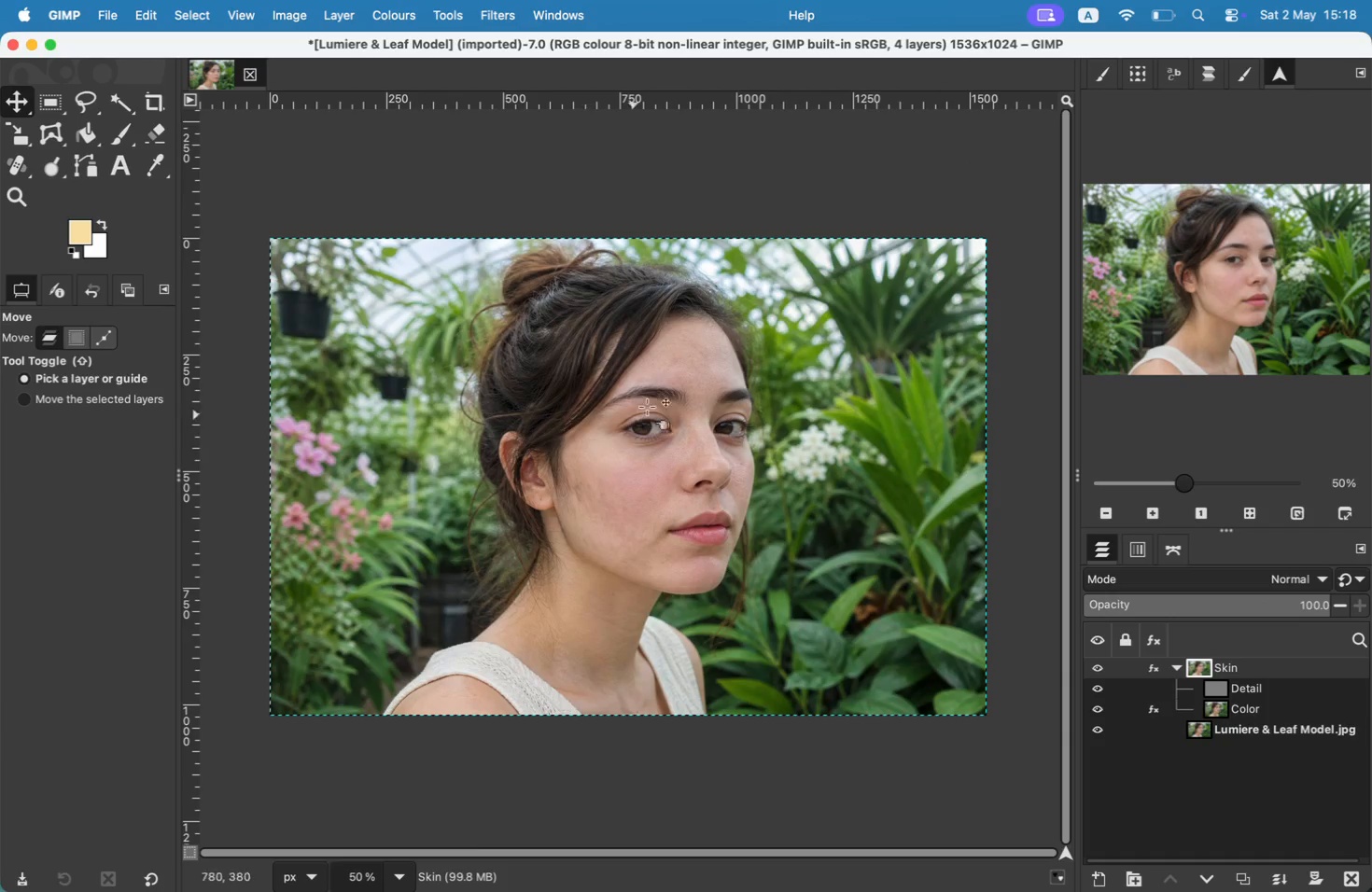 
left_click([418, 38])
 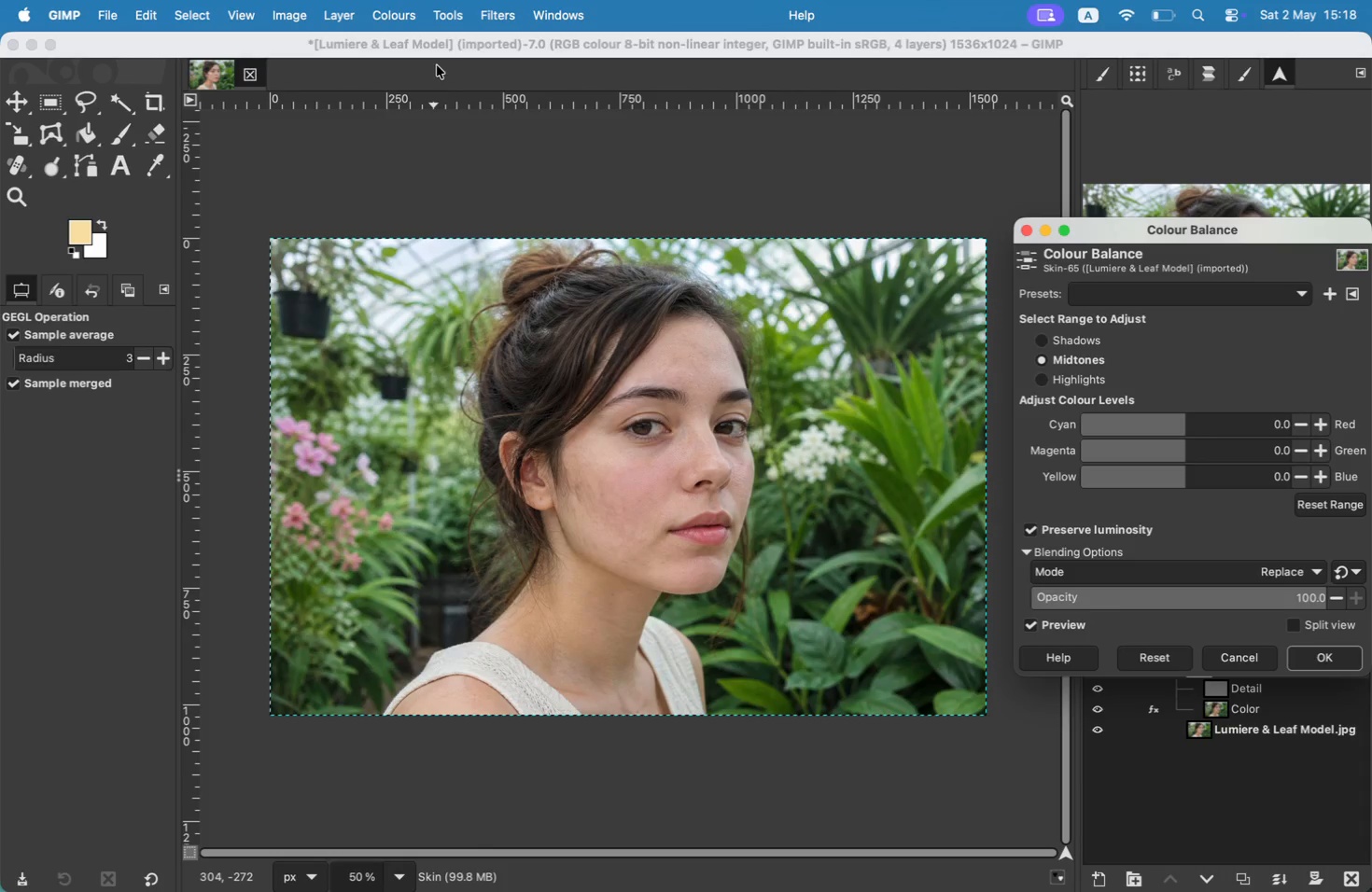 
left_click_drag(start_coordinate=[1136, 231], to_coordinate=[822, 97])
 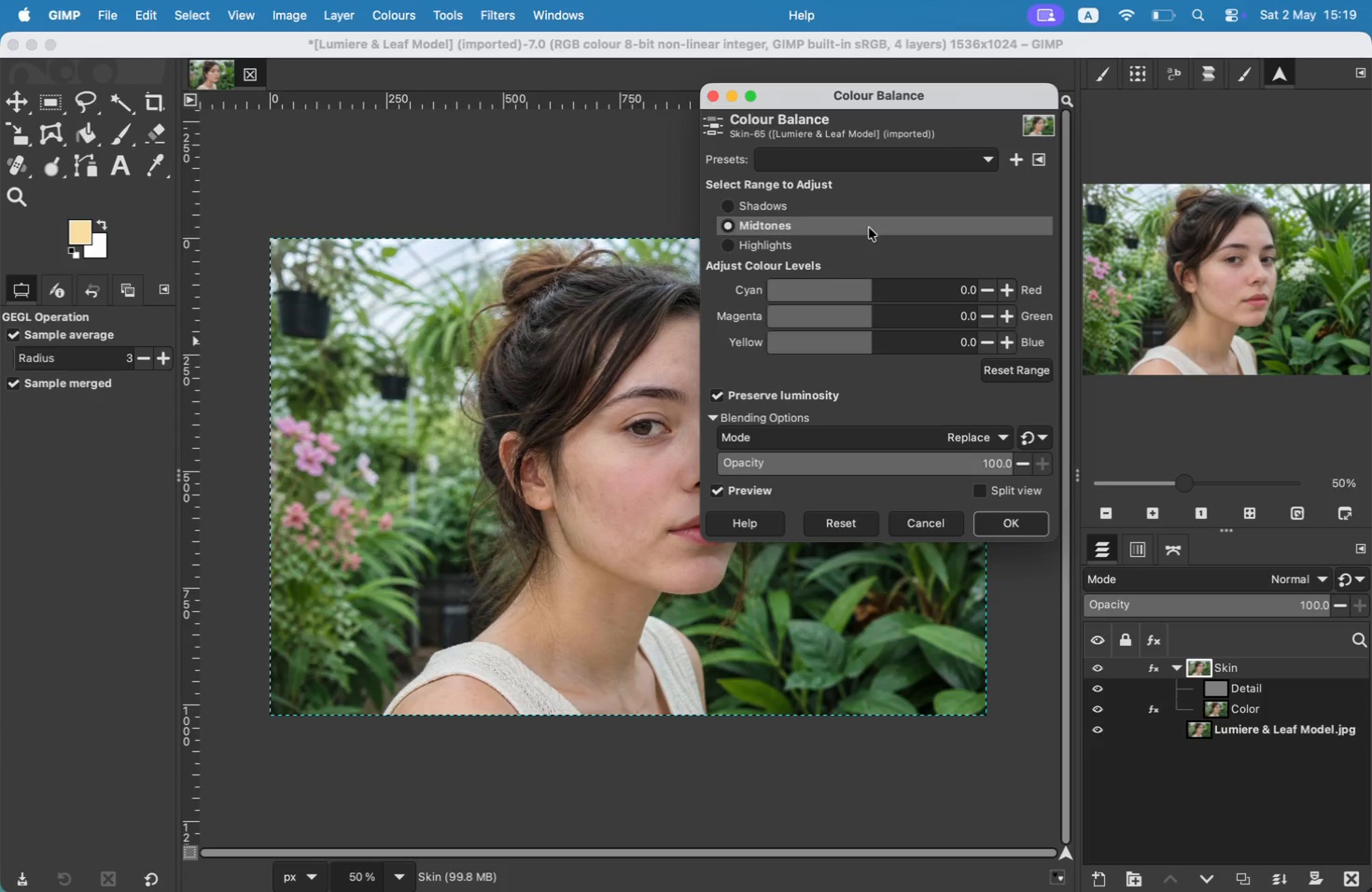 
left_click([785, 247])
 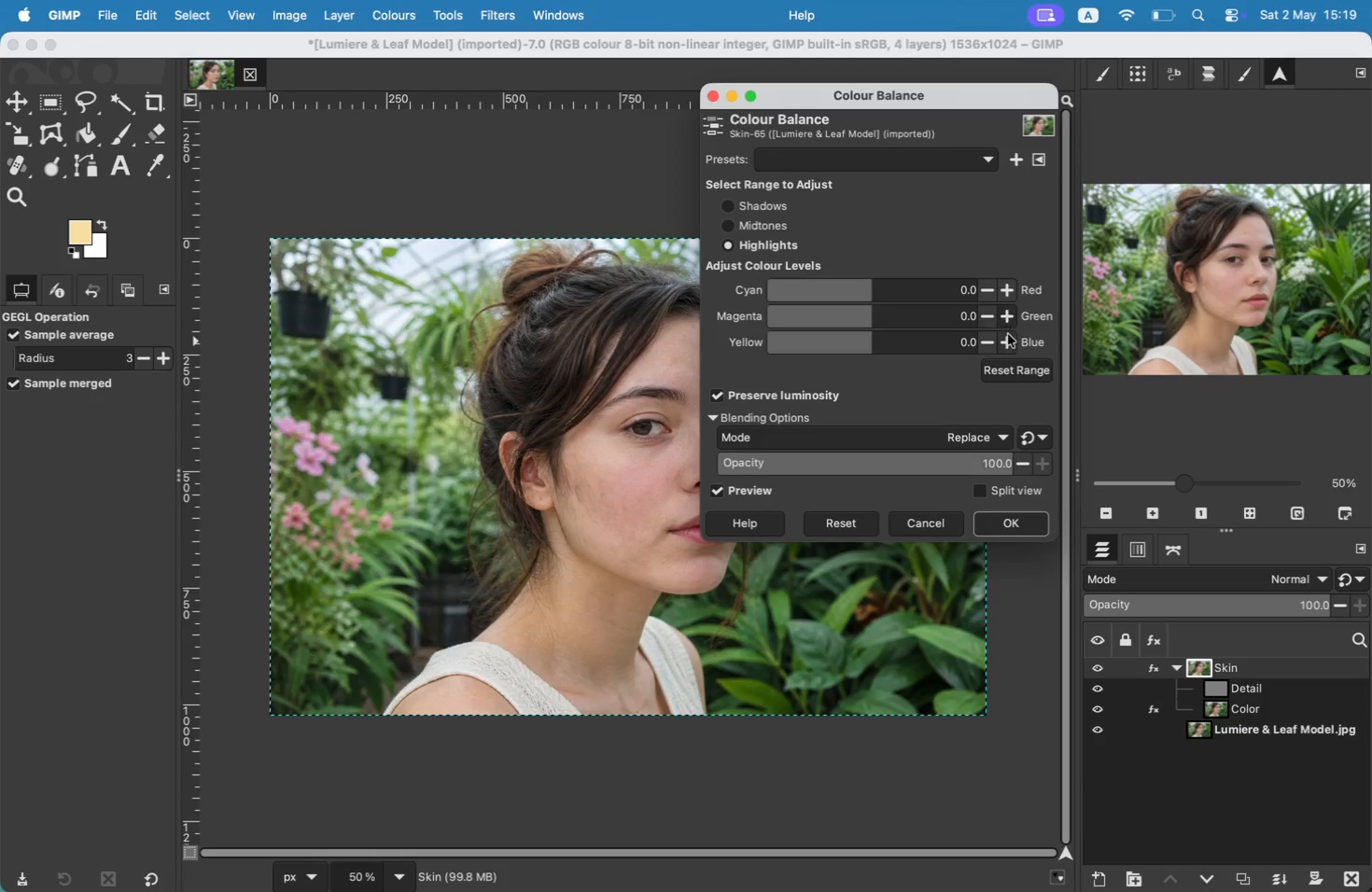 
double_click([993, 344])
 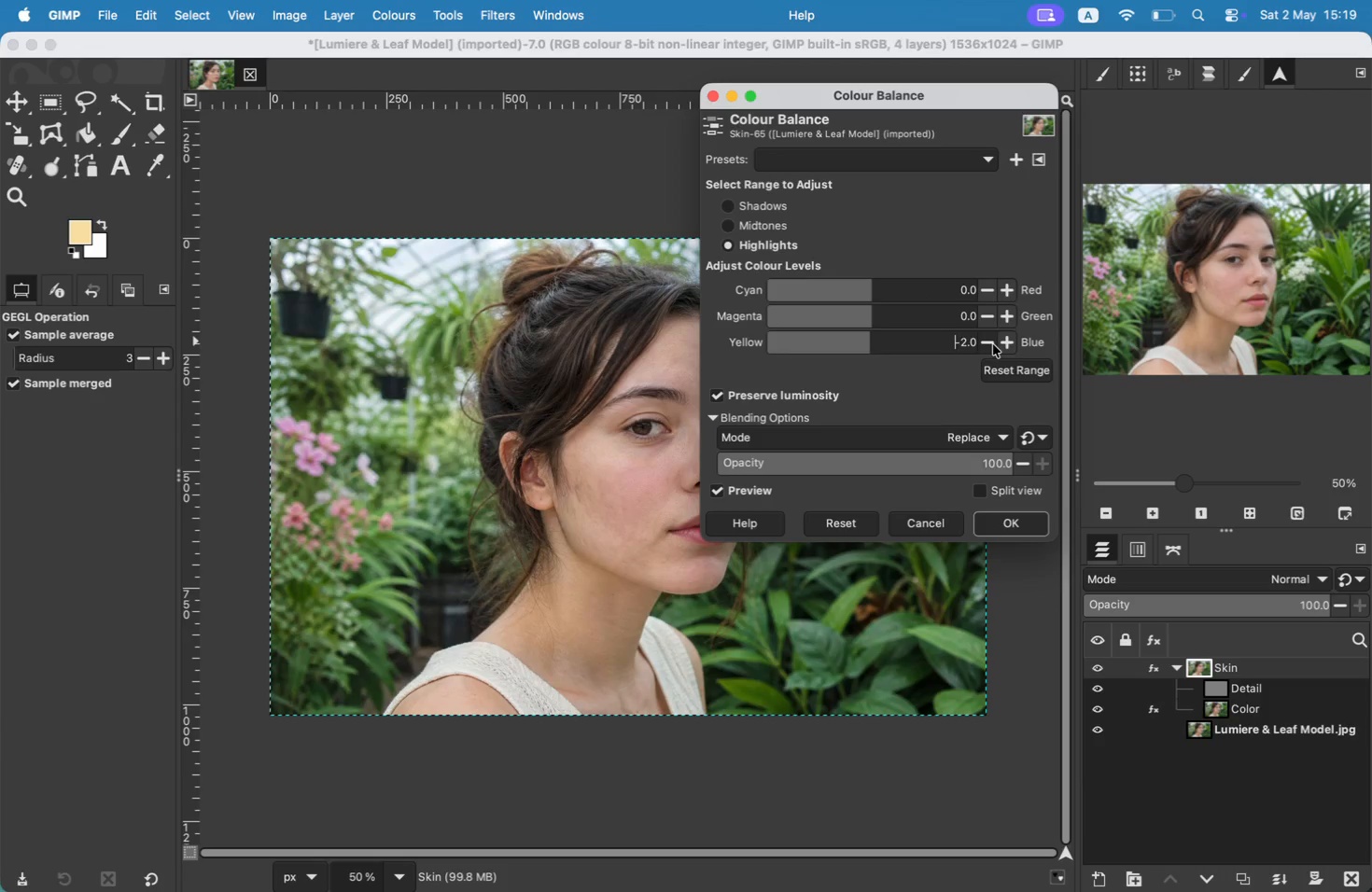 
triple_click([993, 344])
 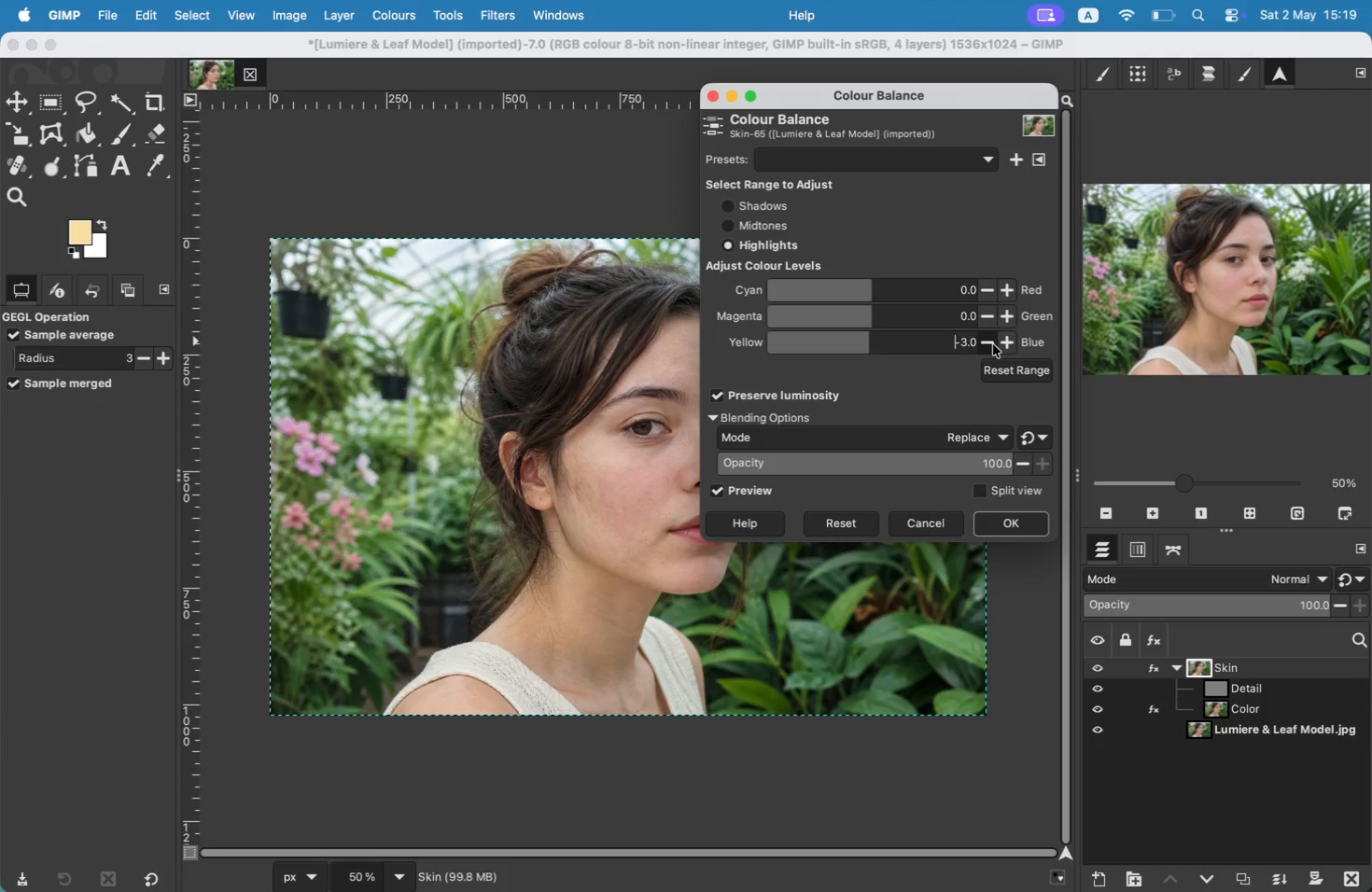 
wait(11.93)
 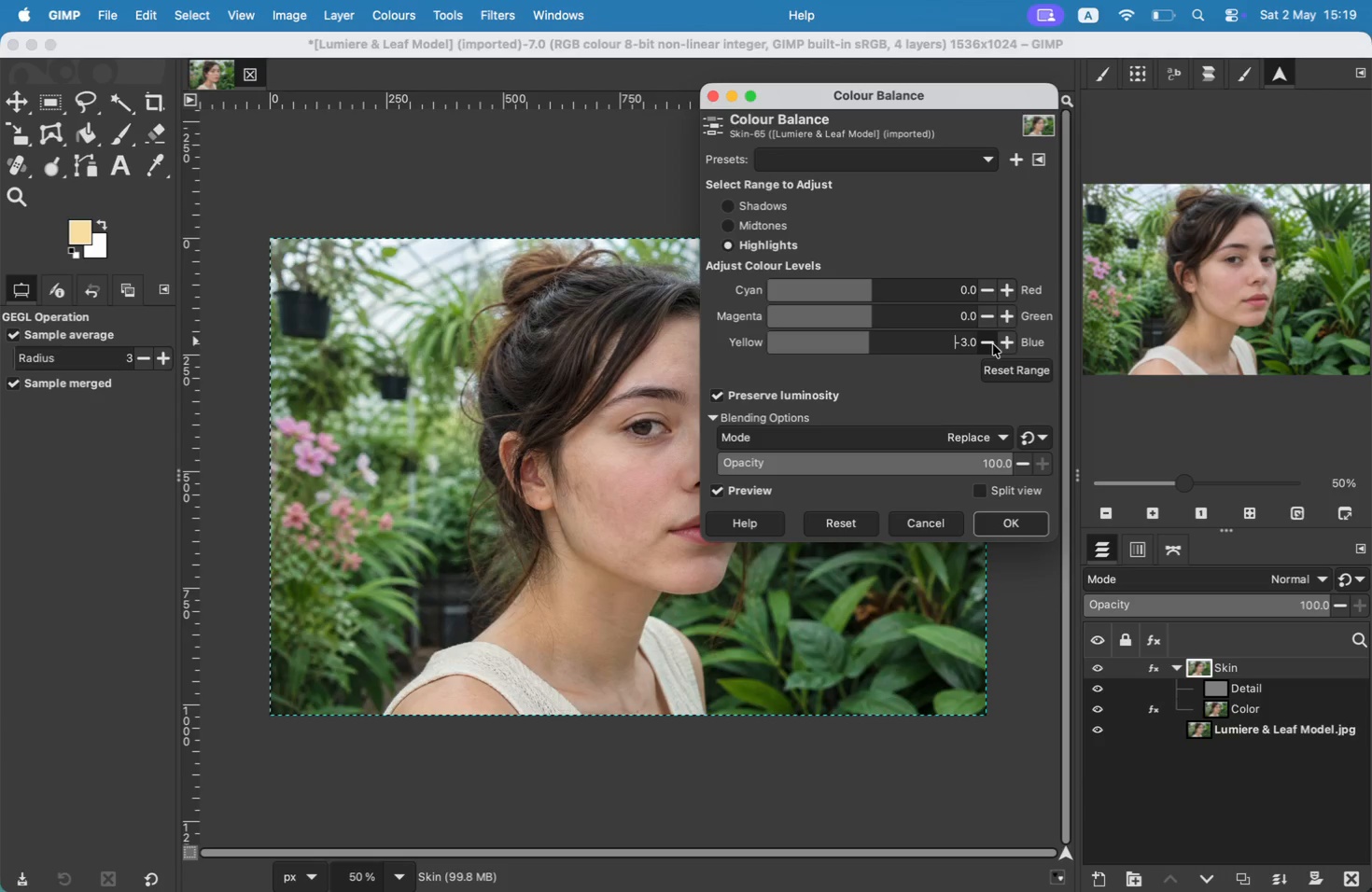 
double_click([1006, 285])
 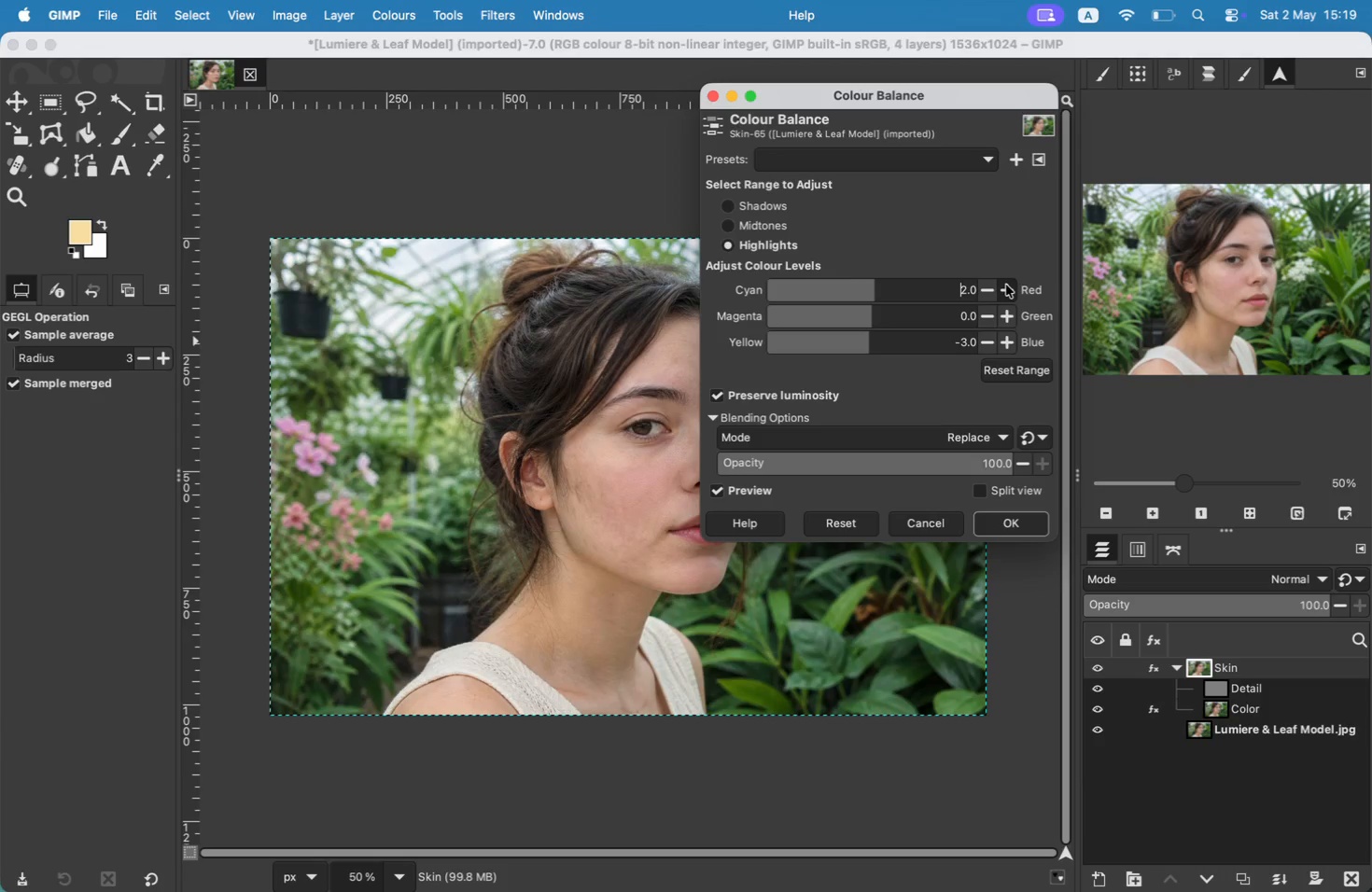 
triple_click([1006, 285])
 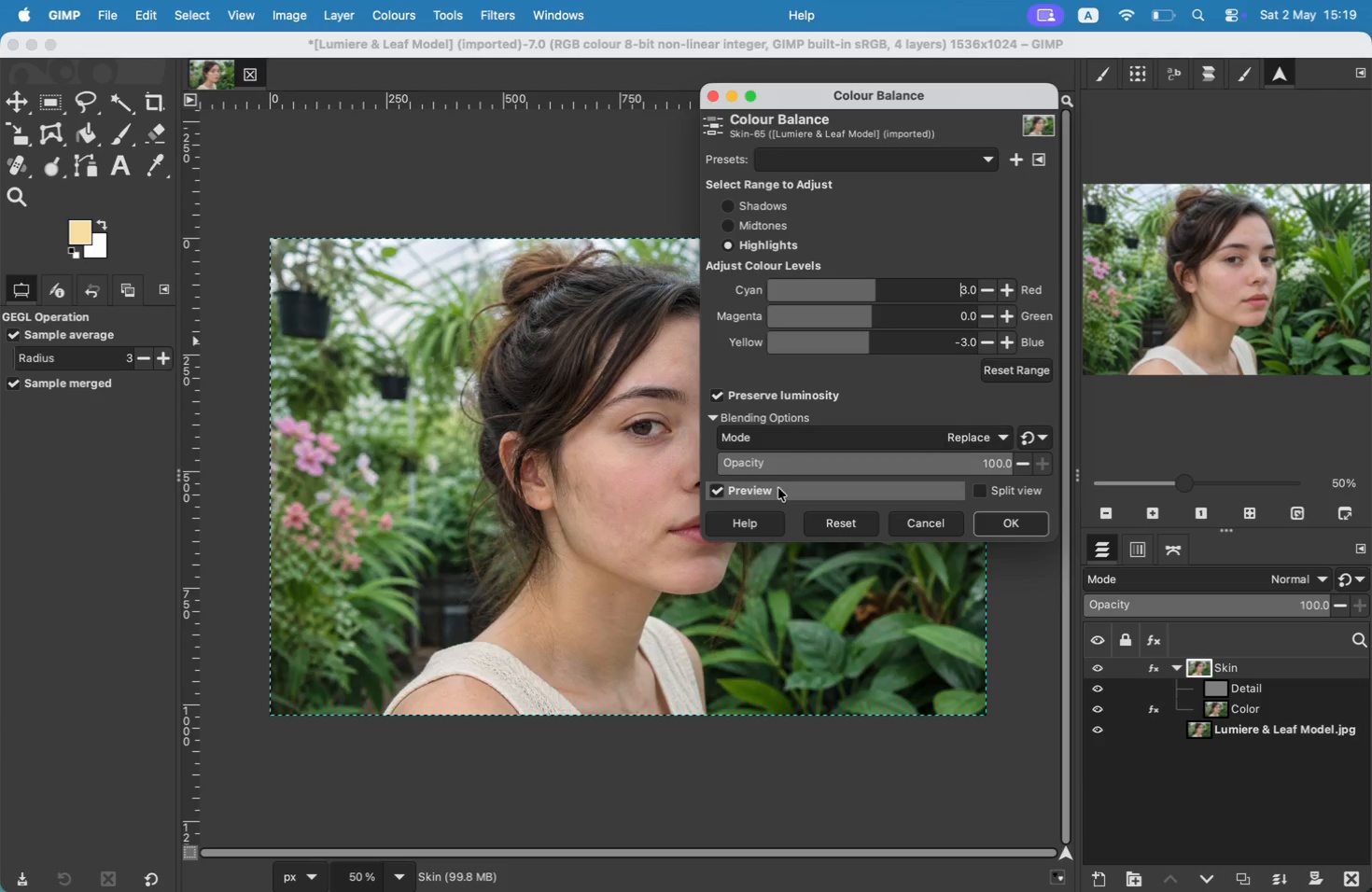 
left_click([776, 491])
 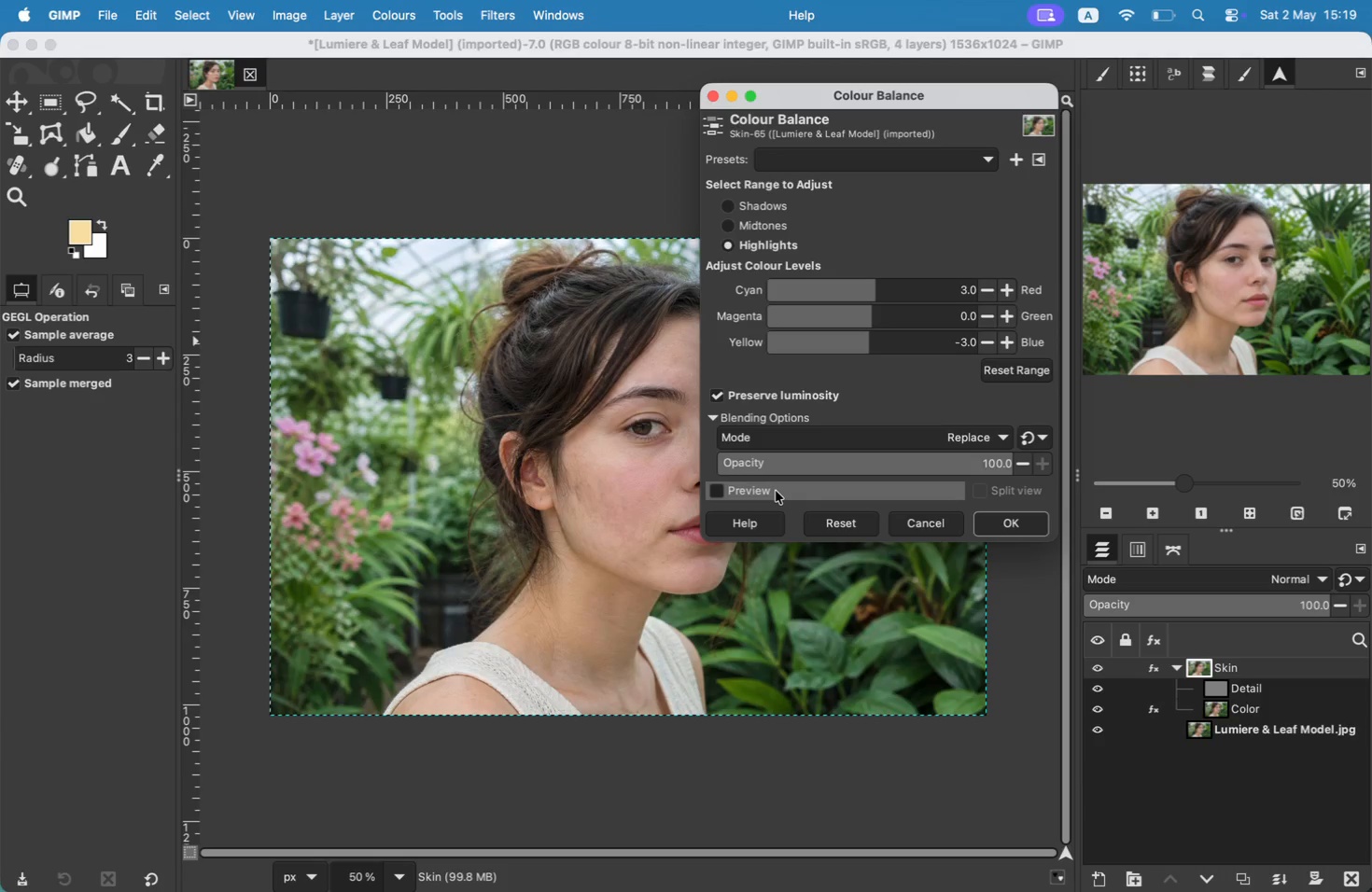 
left_click([776, 491])
 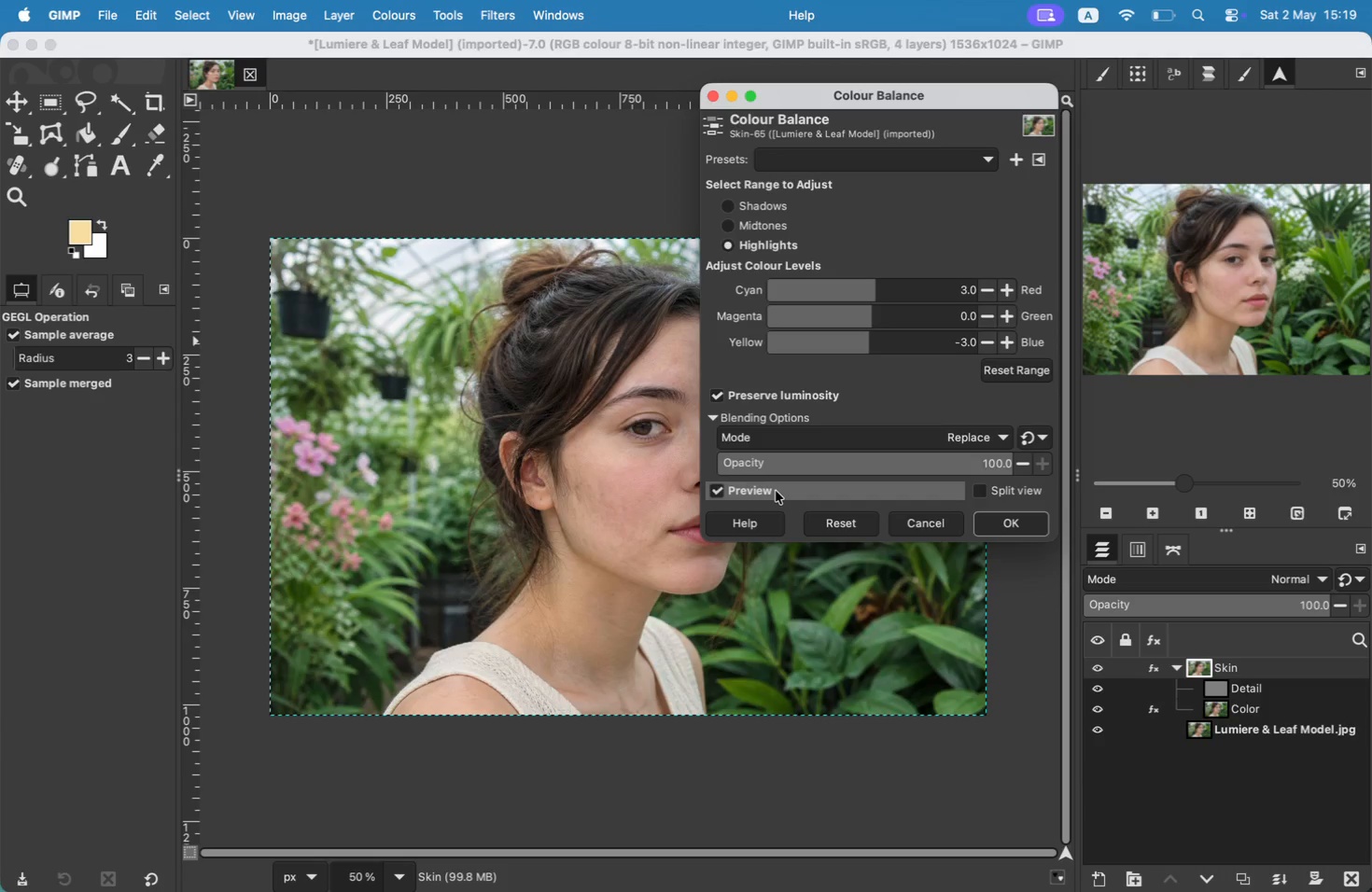 
left_click([776, 491])
 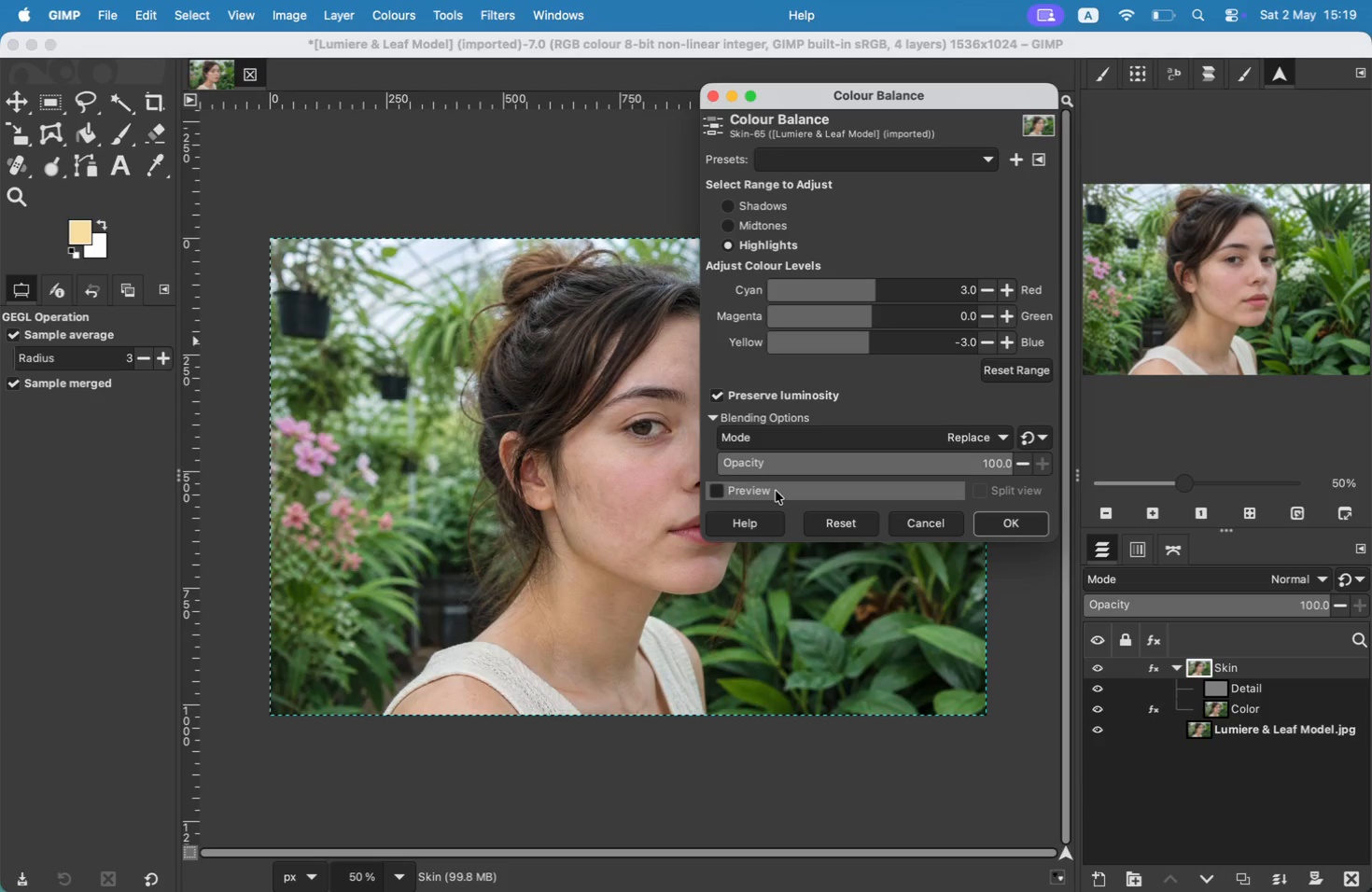 
left_click([776, 491])
 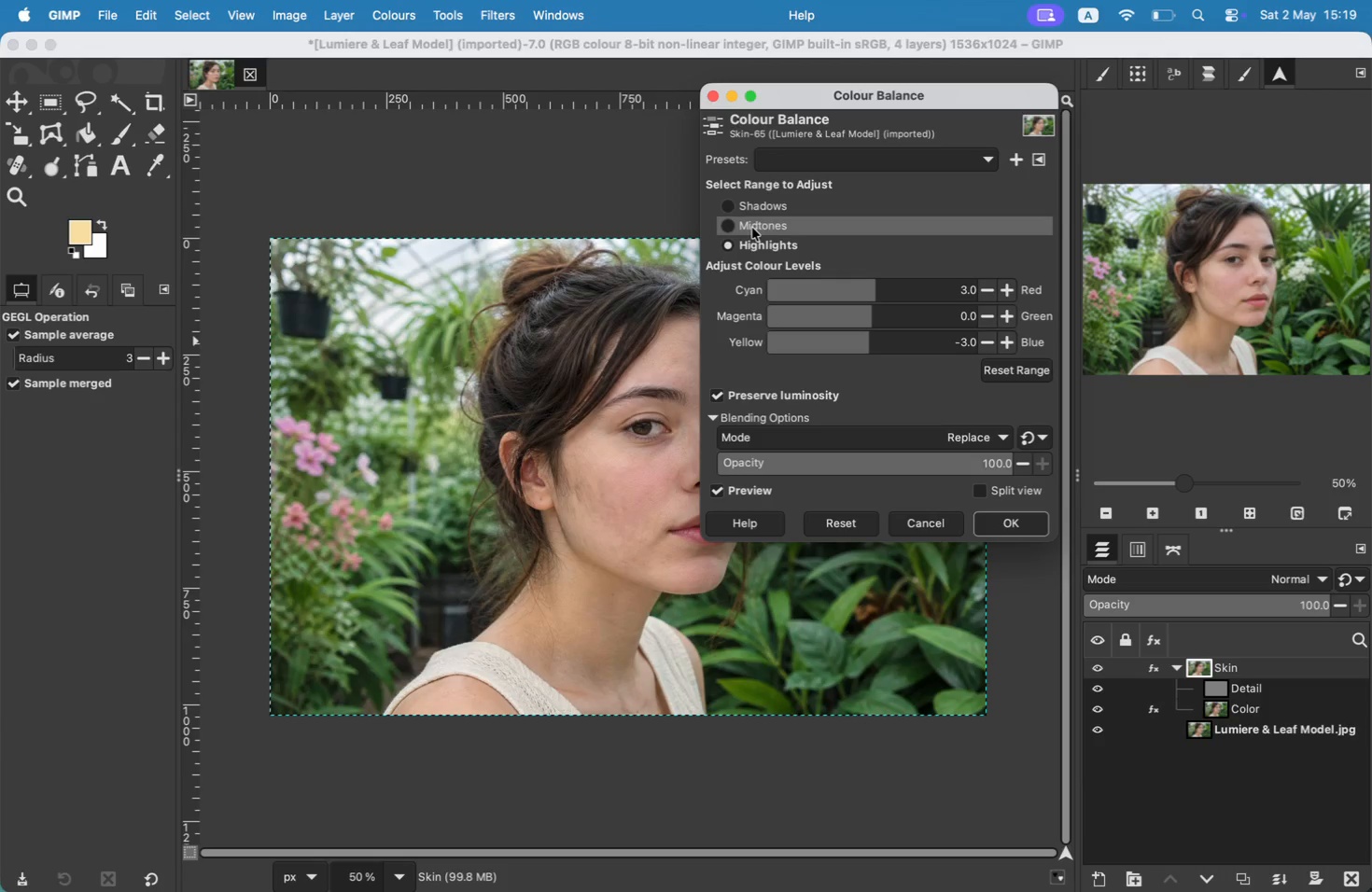 
left_click([755, 214])
 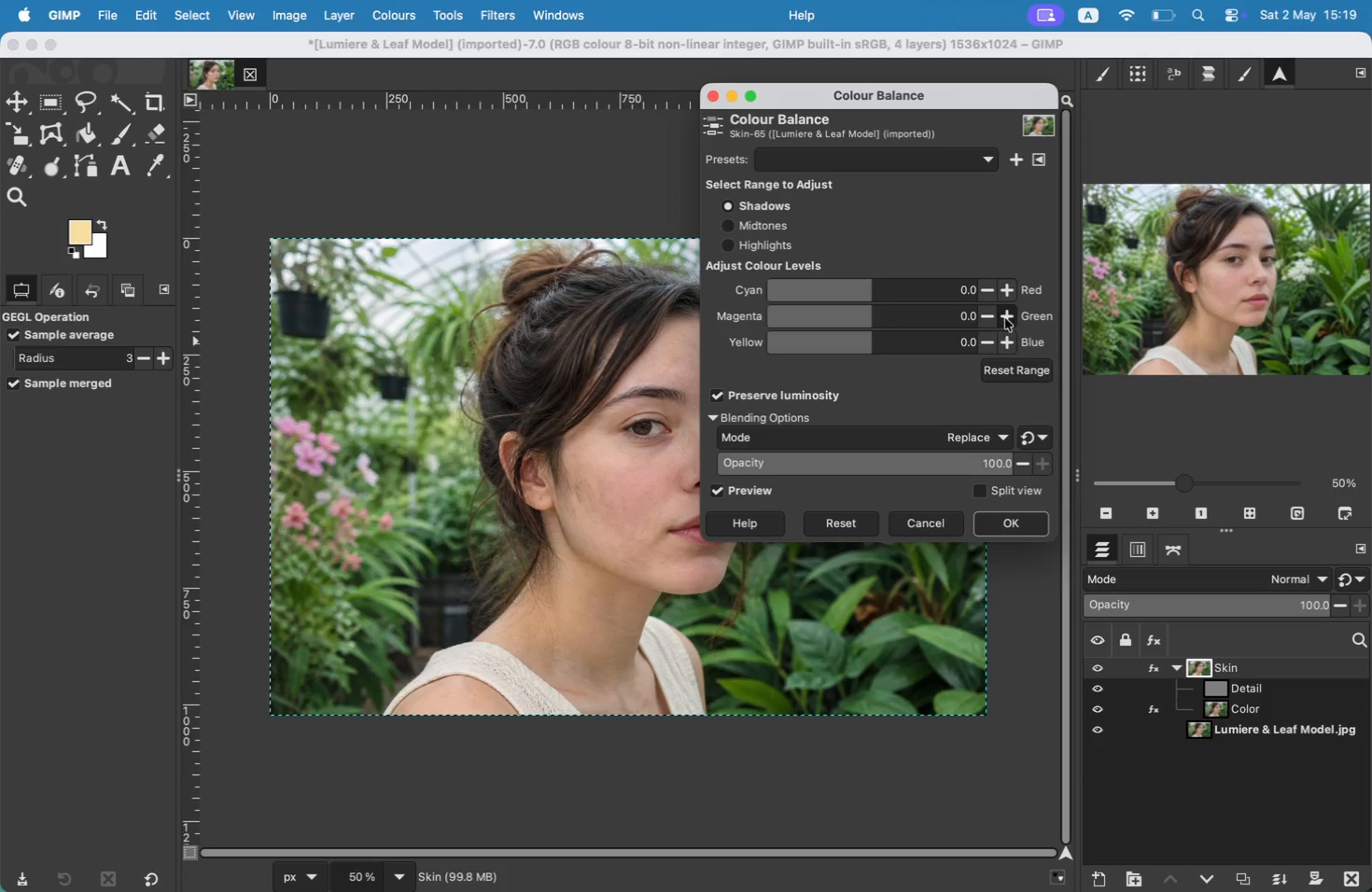 
double_click([1005, 318])
 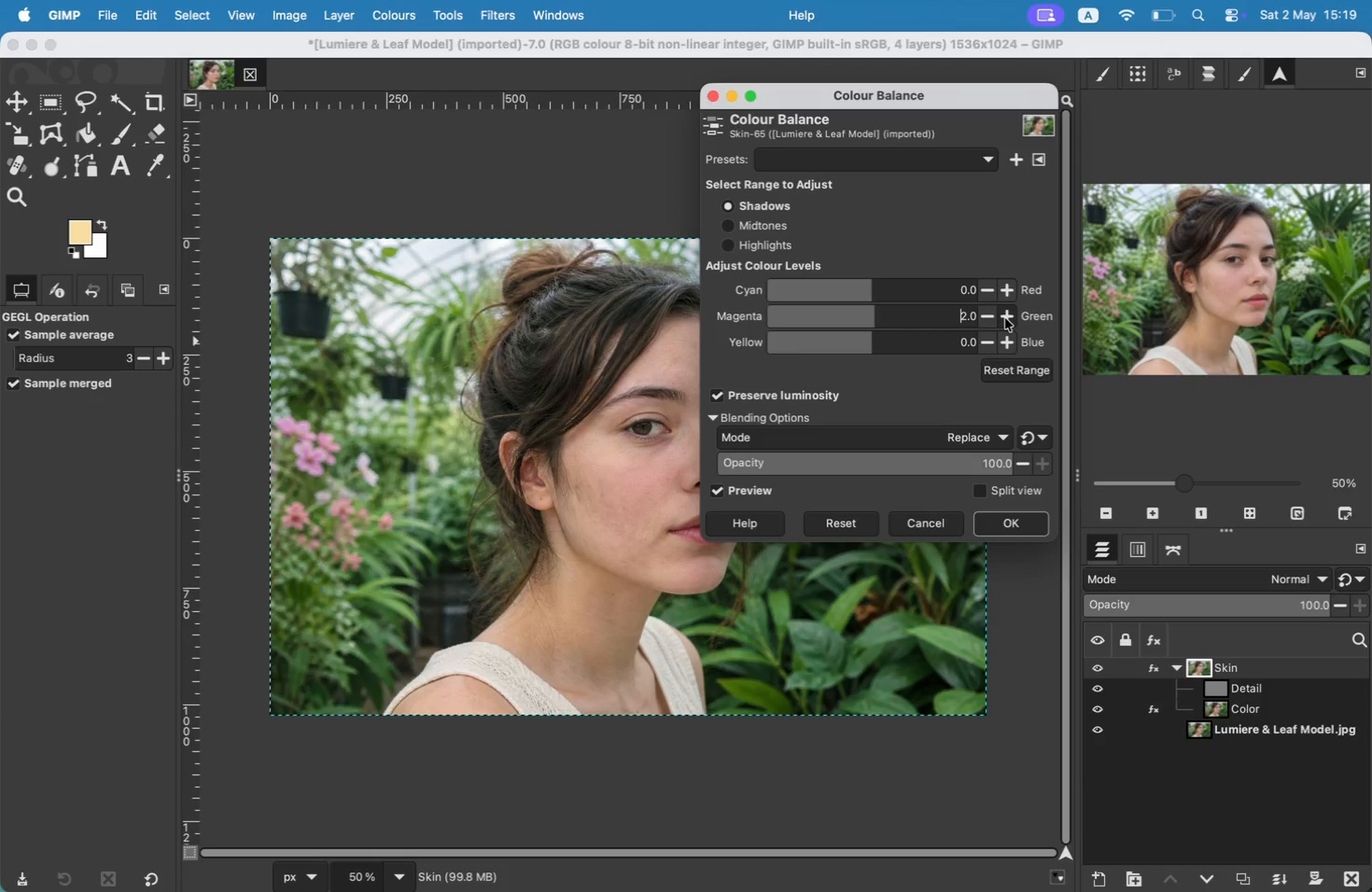 
triple_click([1005, 318])
 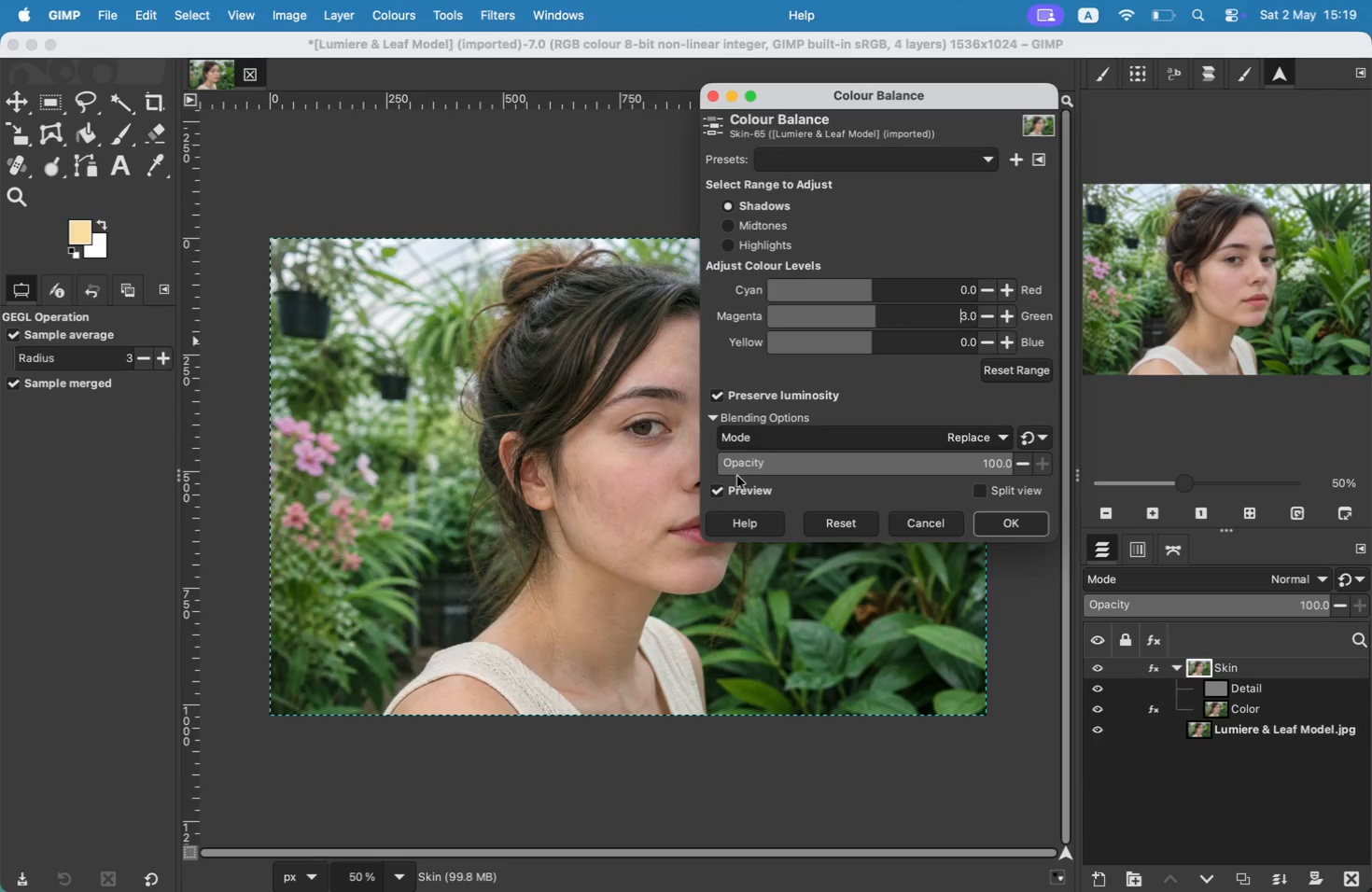 
left_click([741, 491])
 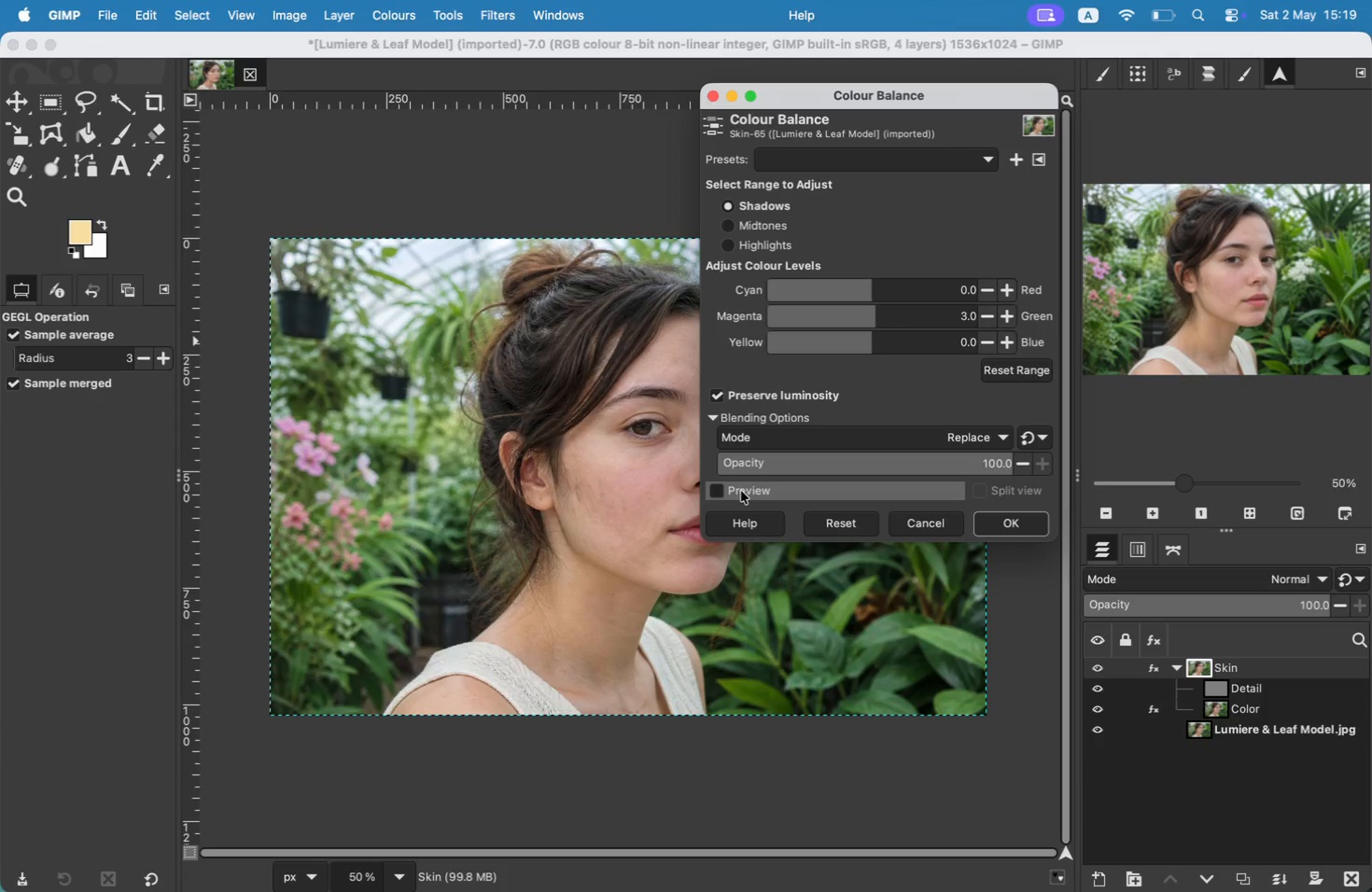 
left_click([741, 491])
 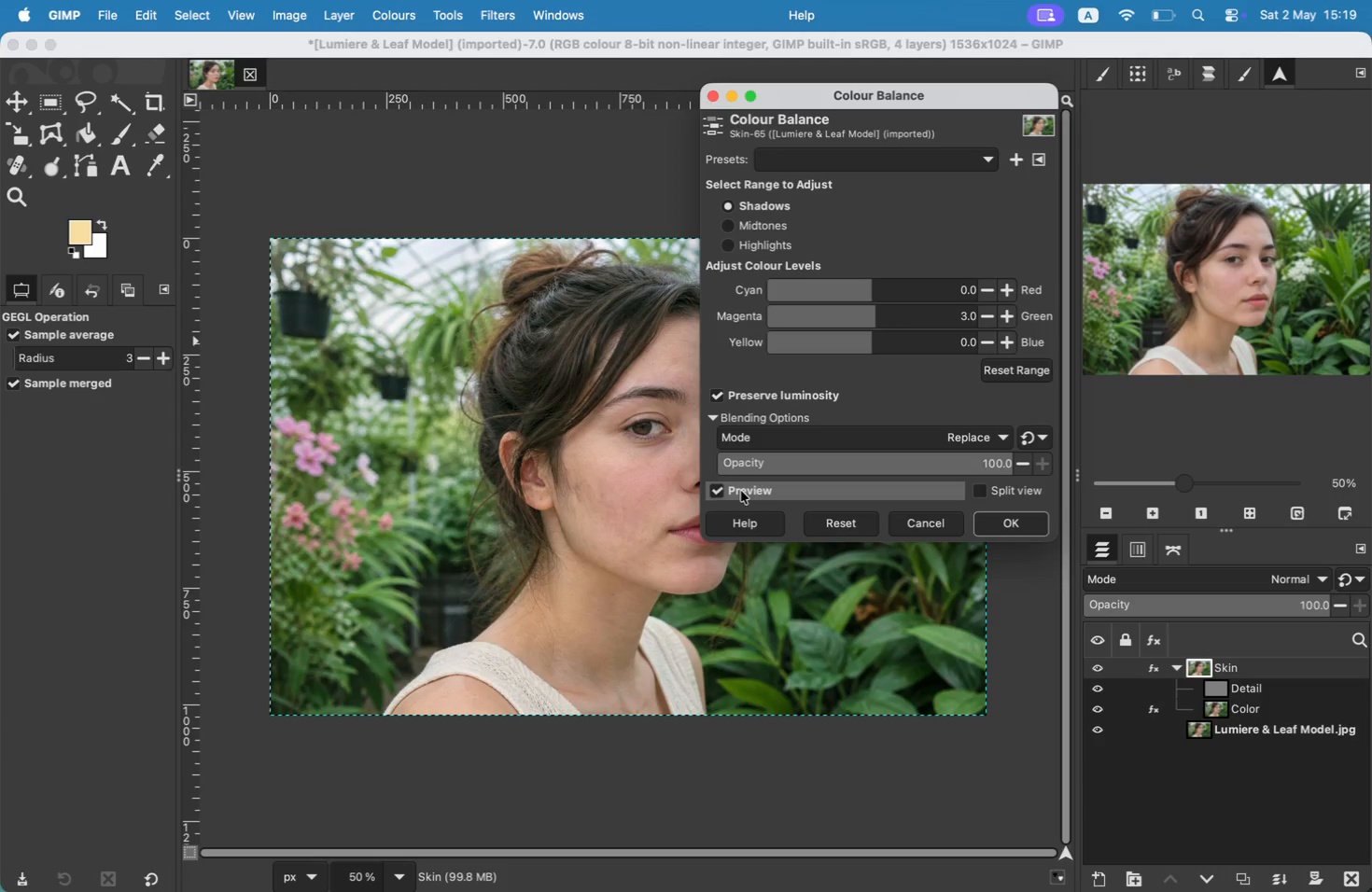 
left_click([741, 491])
 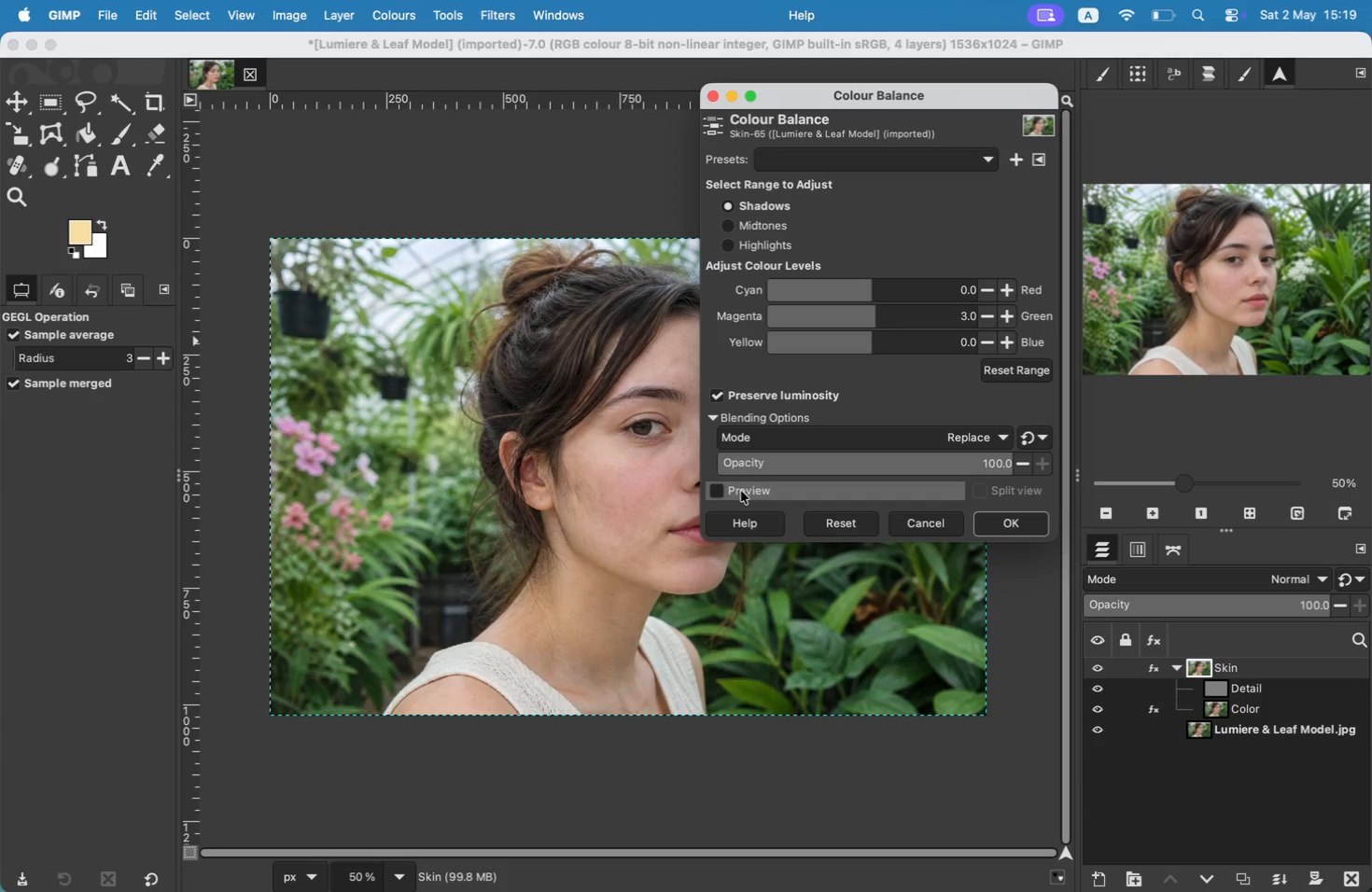 
left_click([741, 491])
 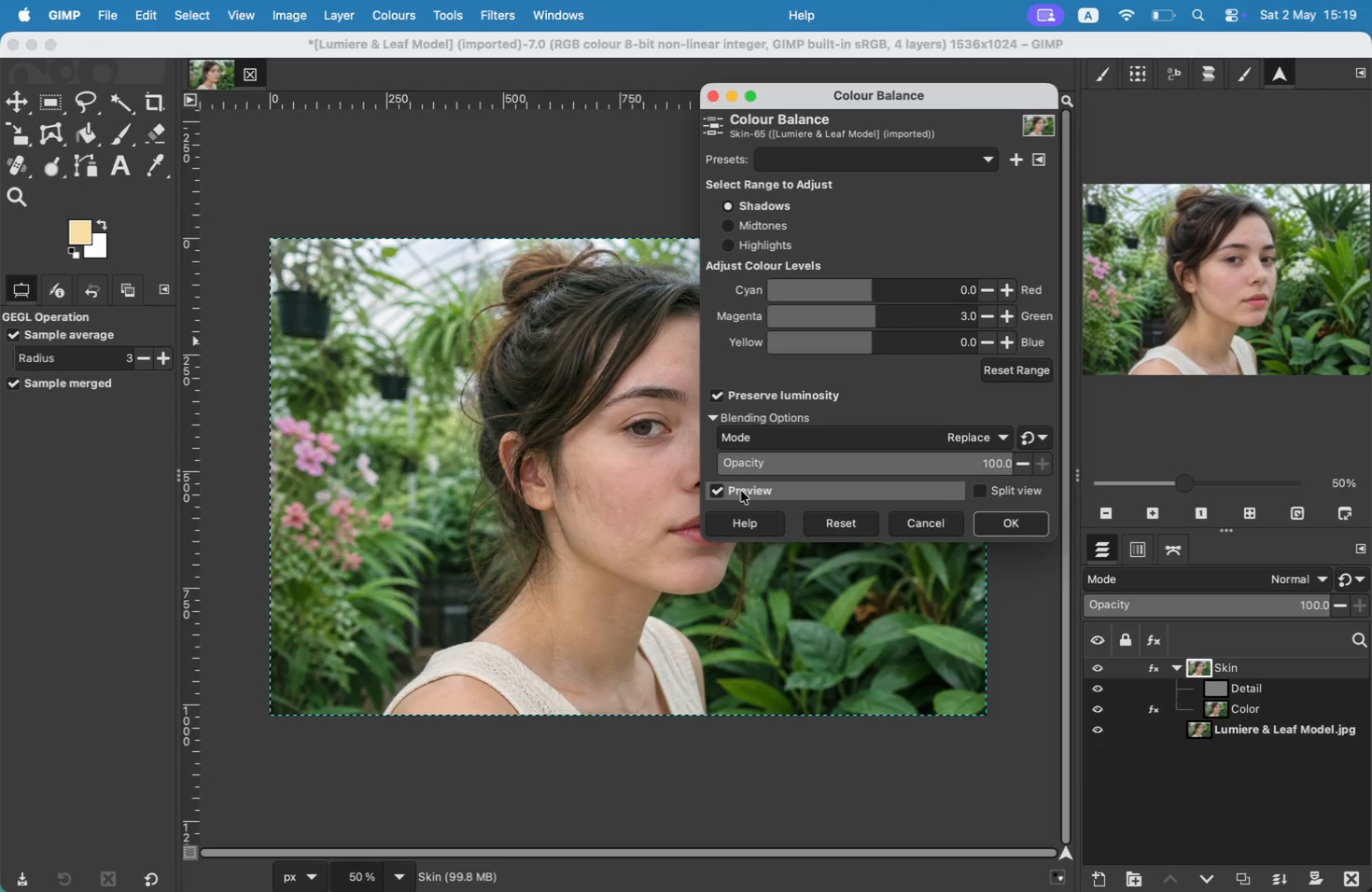 
left_click([741, 491])
 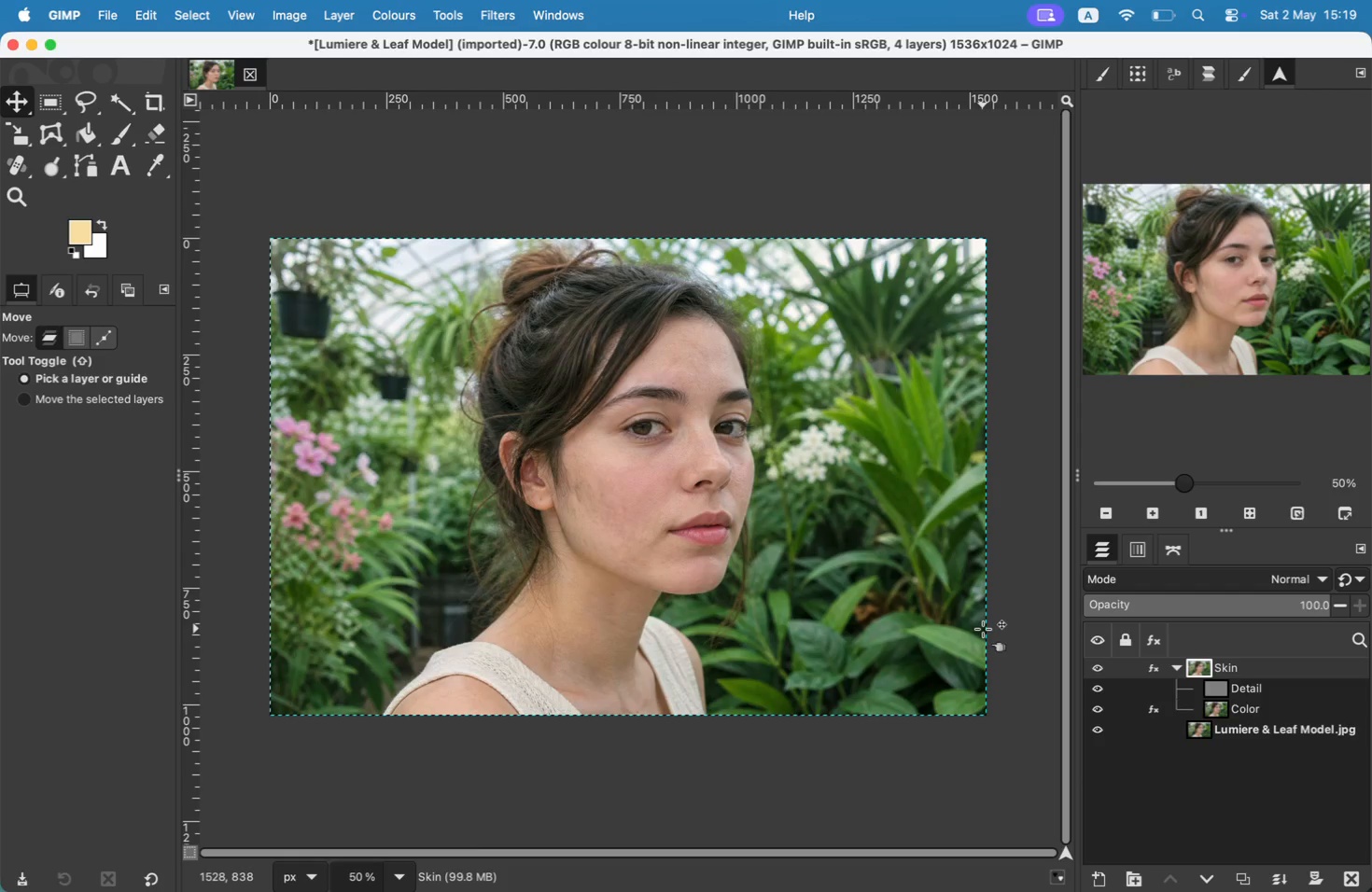 
wait(12.8)
 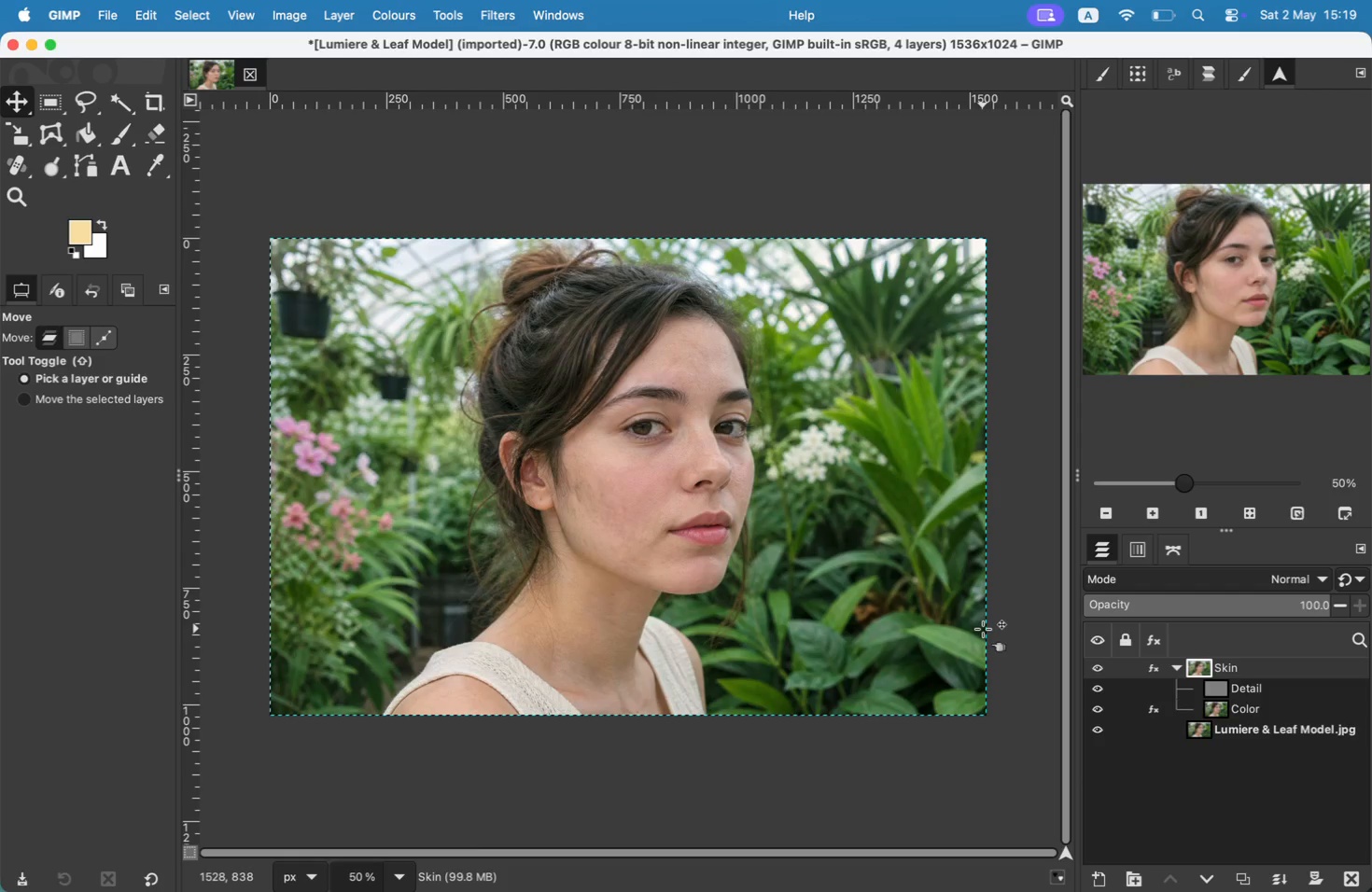 
left_click([401, 24])
 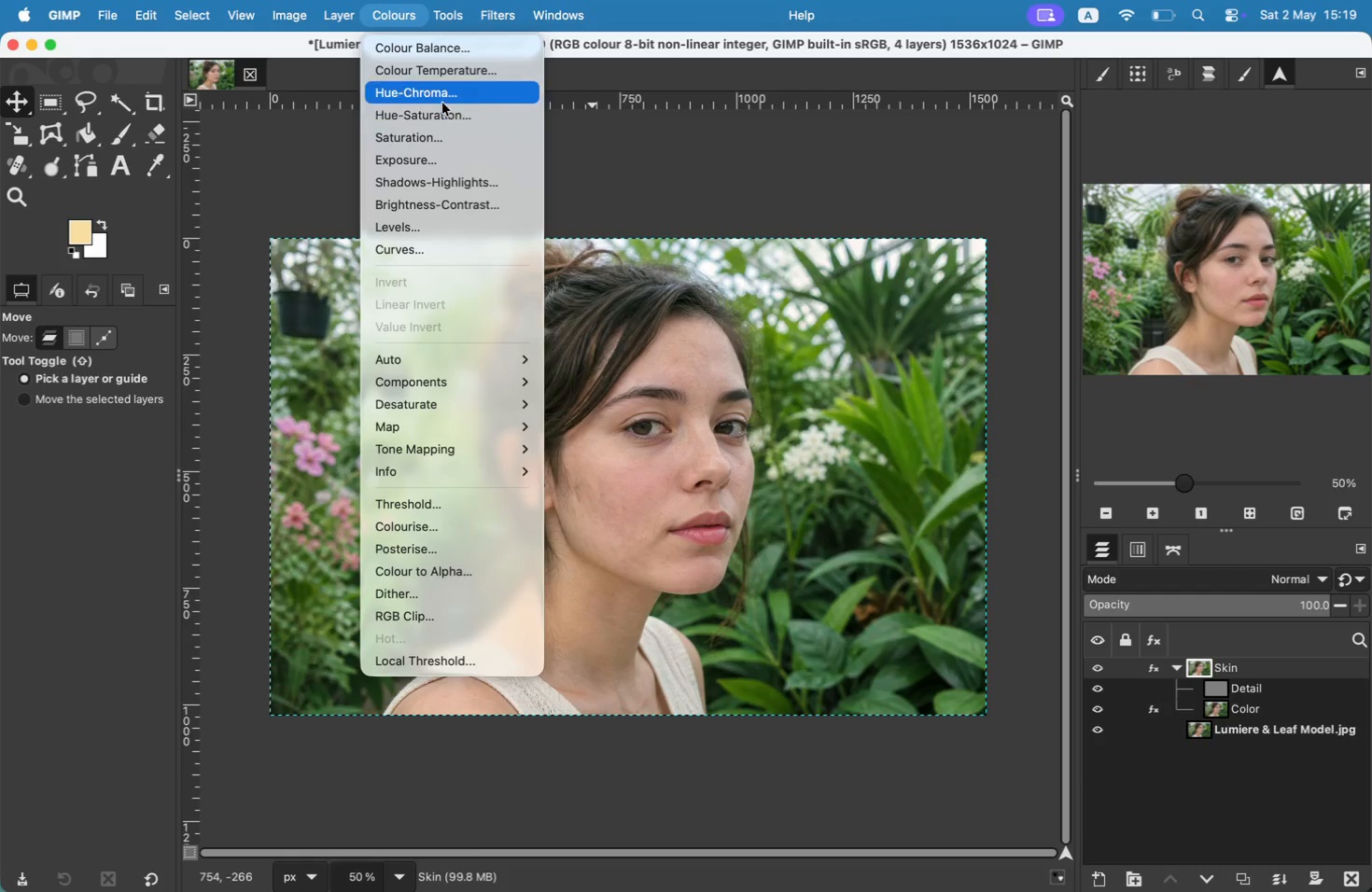 
left_click([444, 110])
 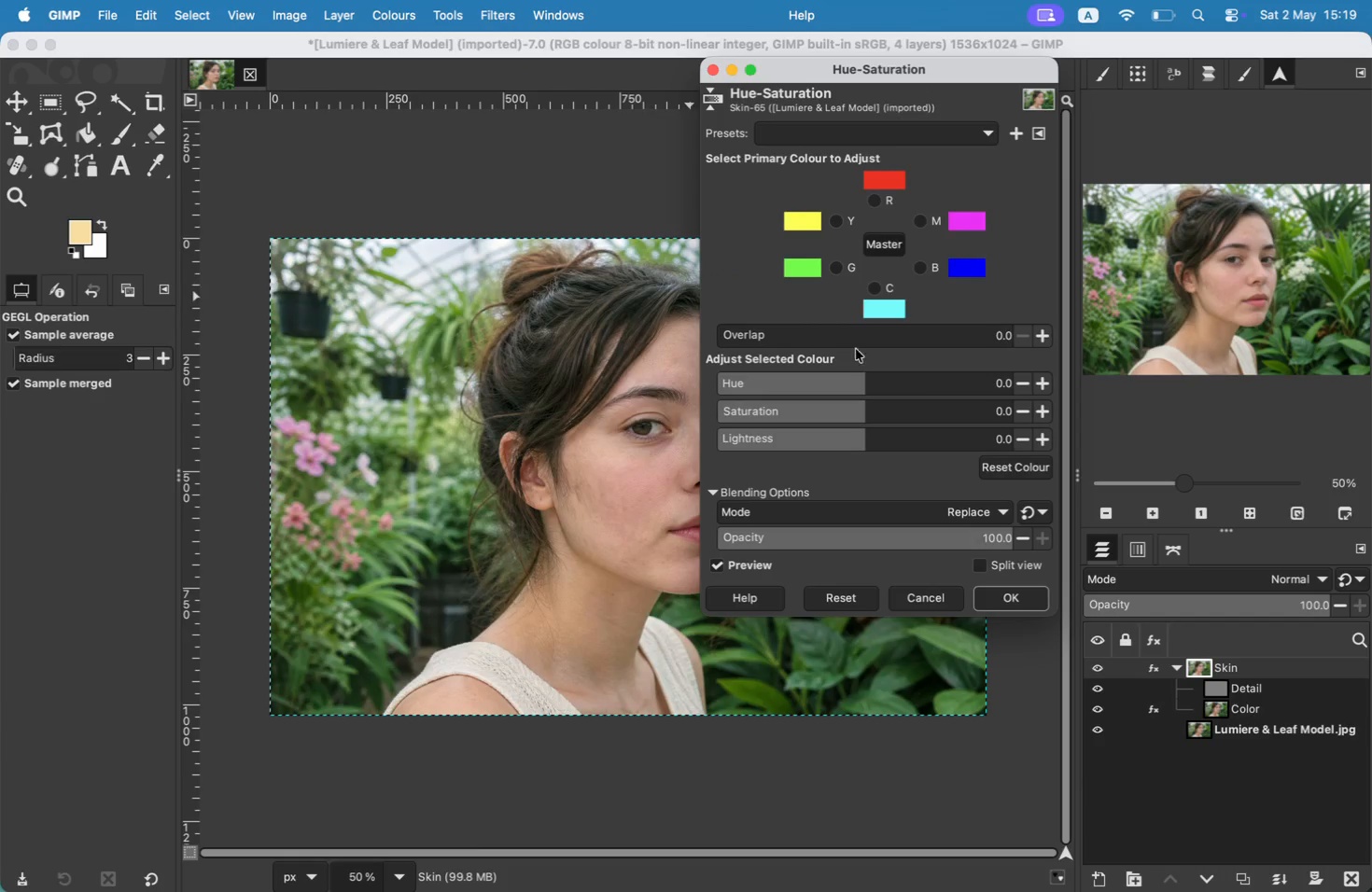 
wait(5.13)
 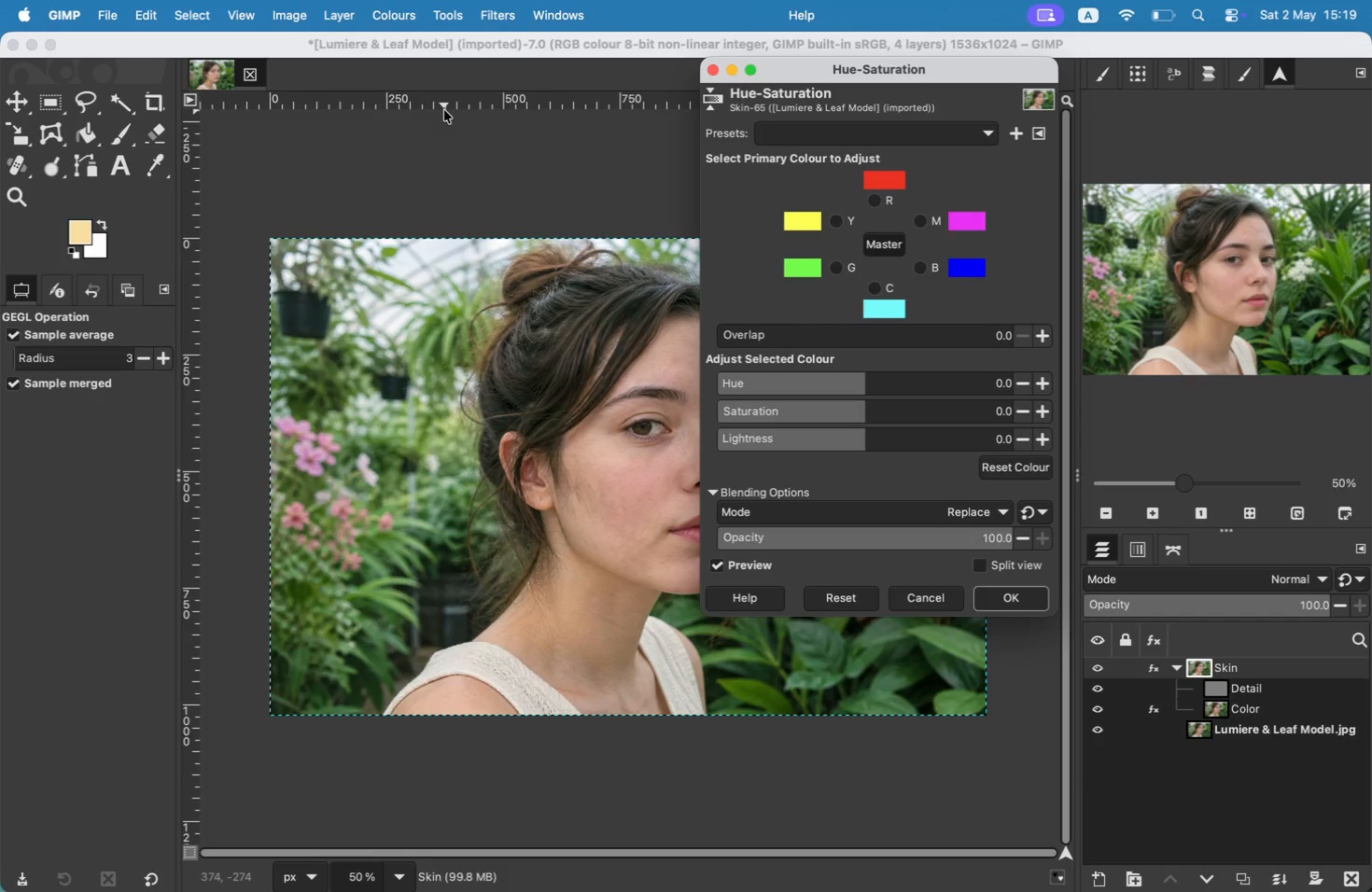 
double_click([1020, 420])
 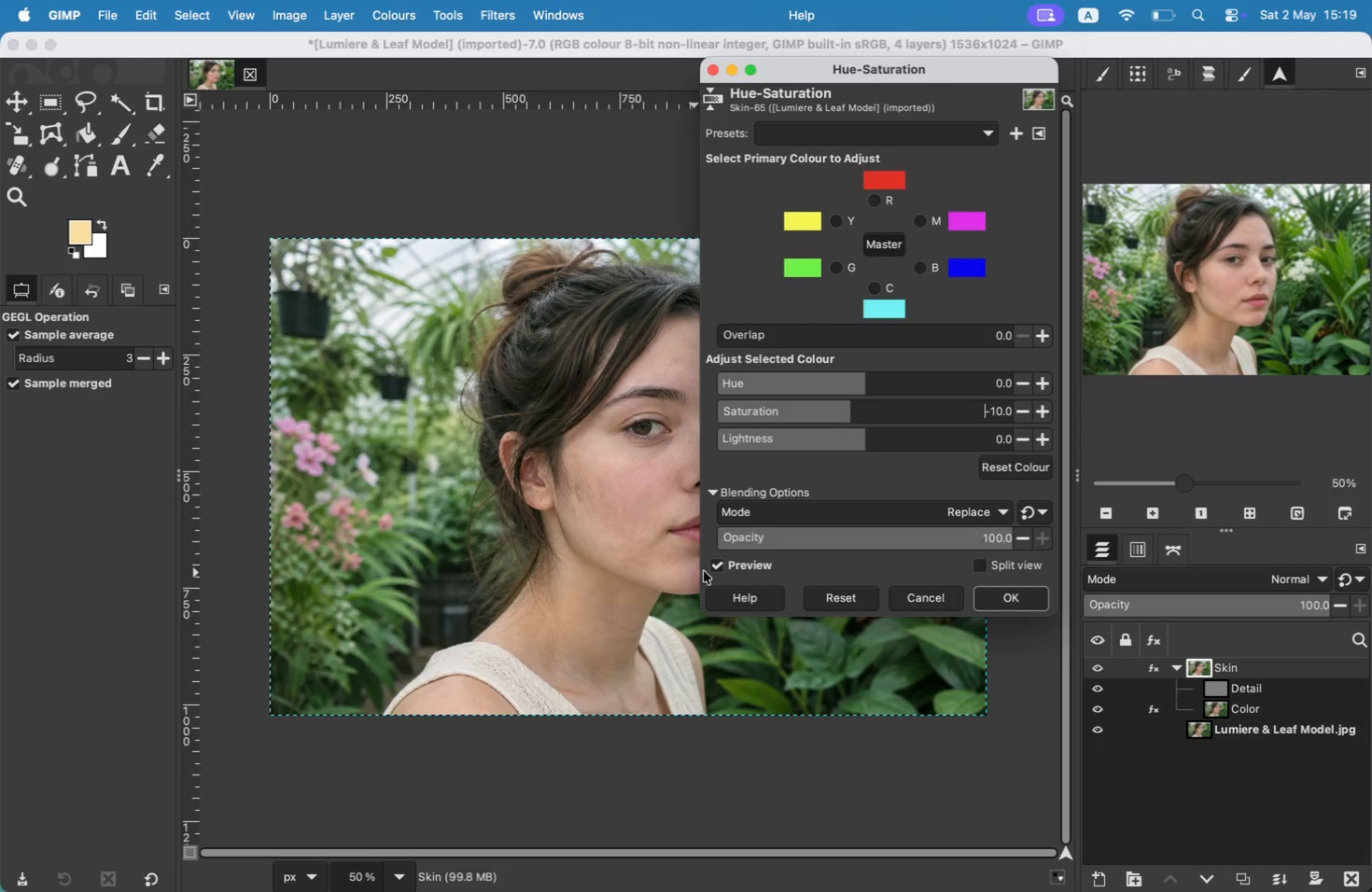 
double_click([719, 566])
 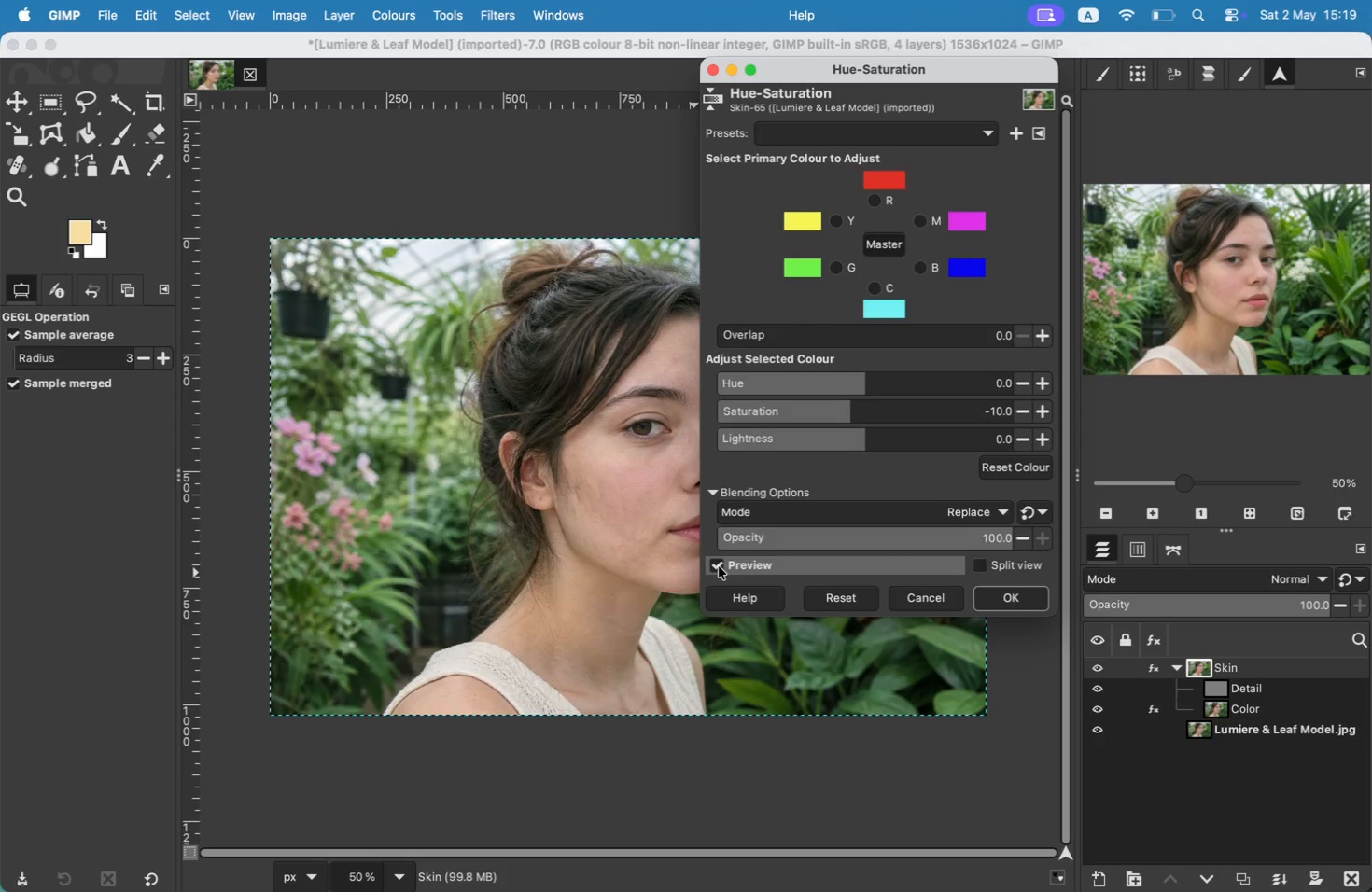 
left_click([719, 566])
 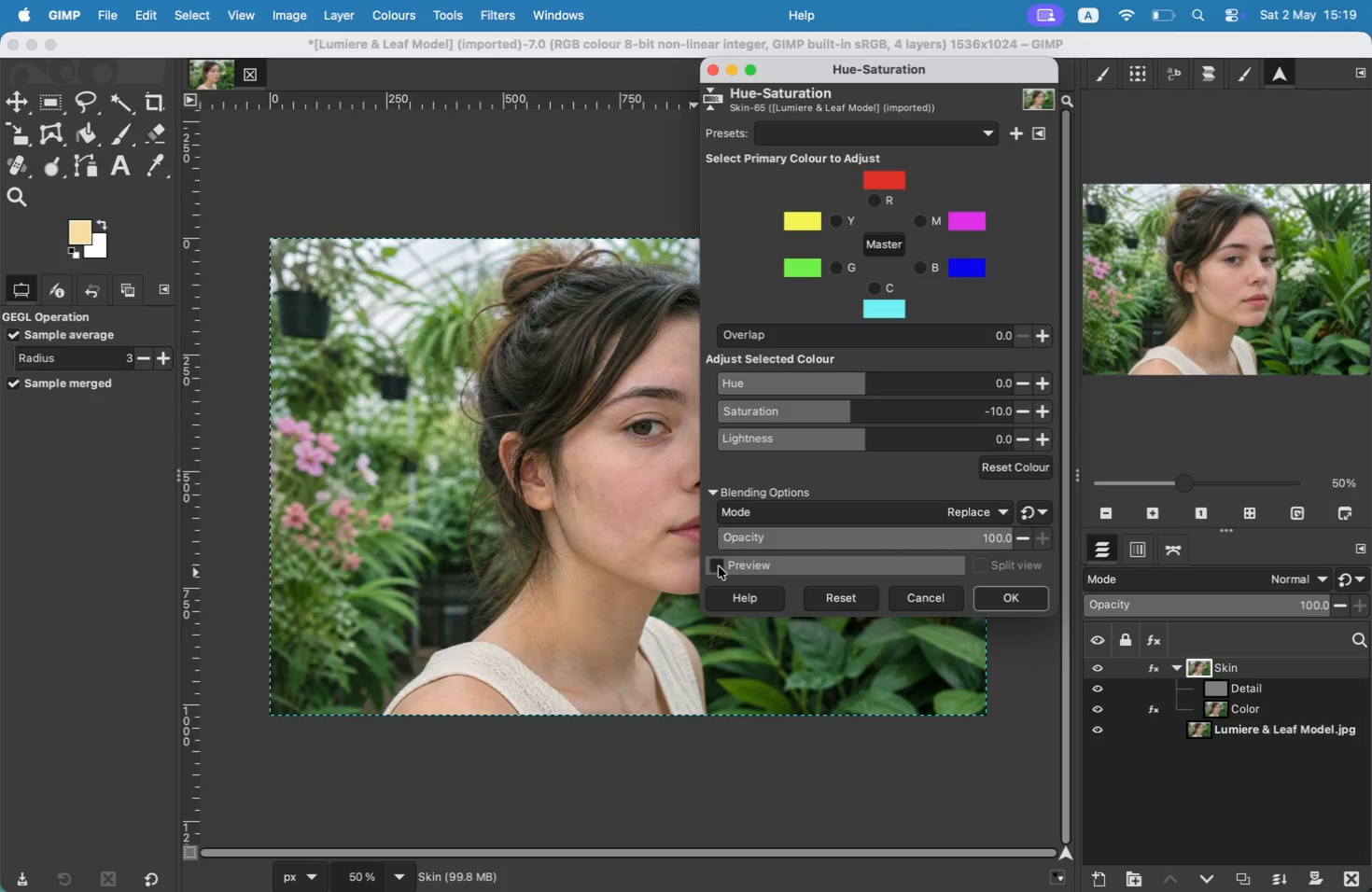 
left_click([719, 566])
 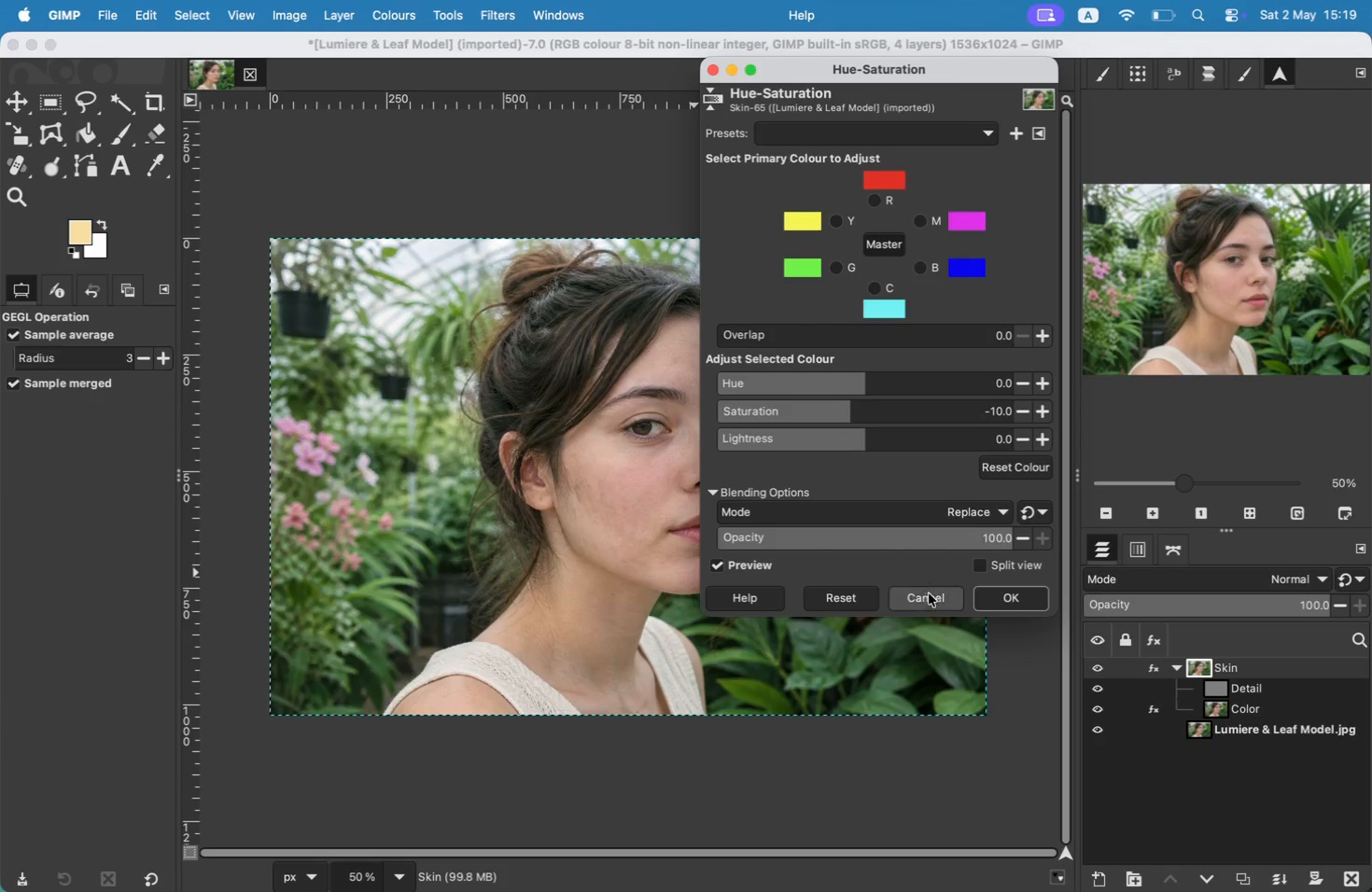 
left_click([998, 589])
 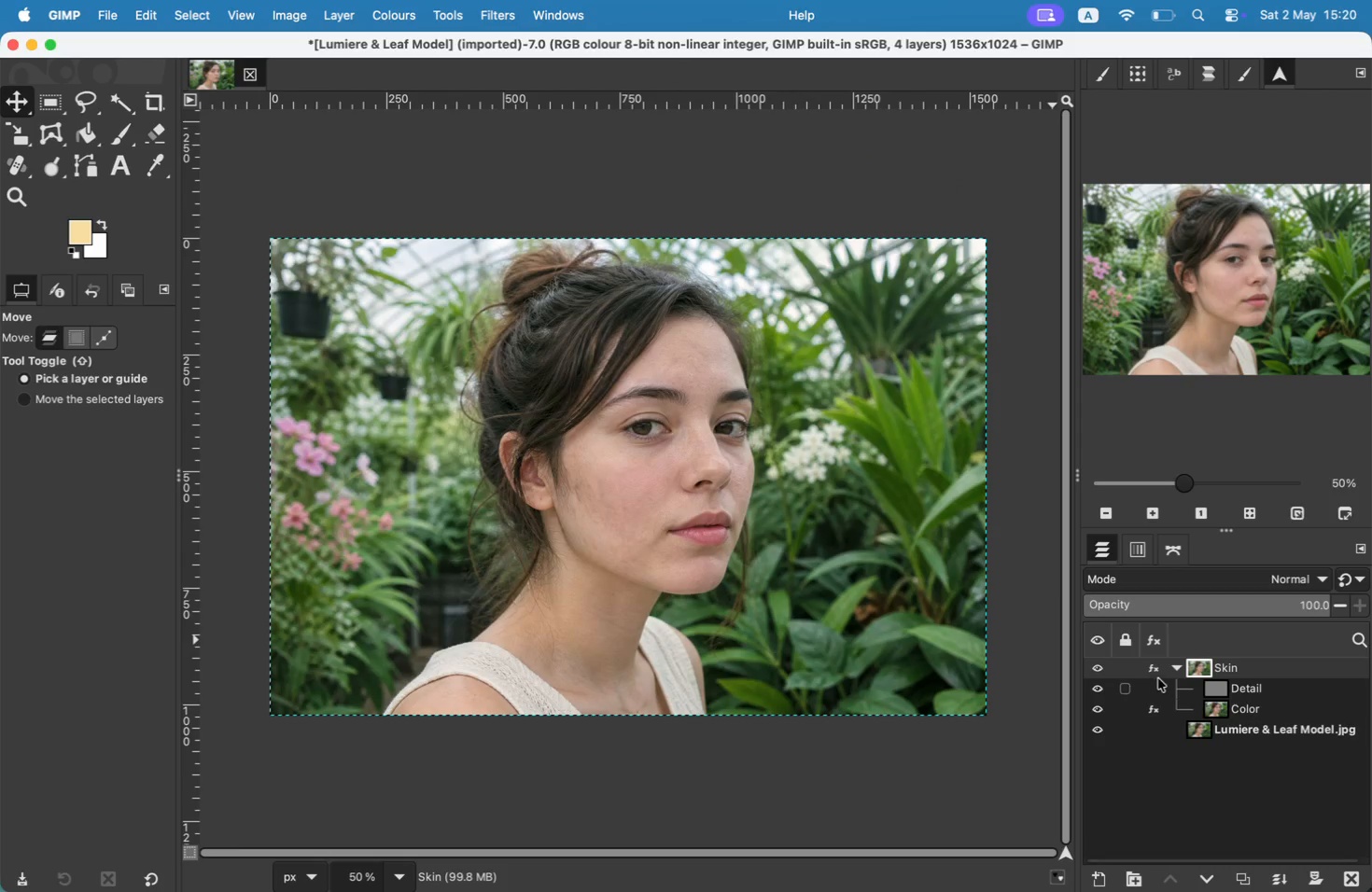 
wait(8.61)
 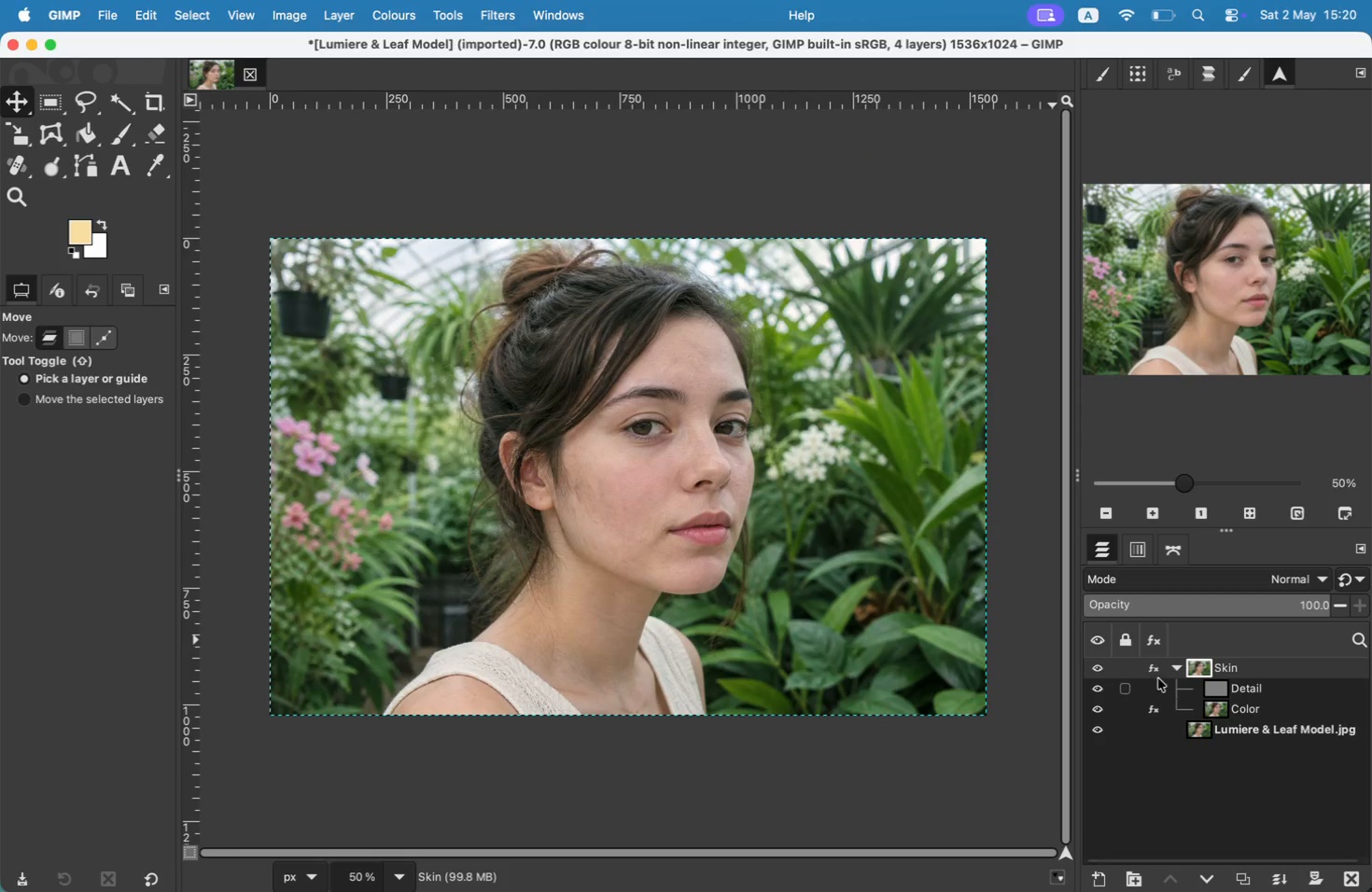 
mouse_move([1107, 860])
 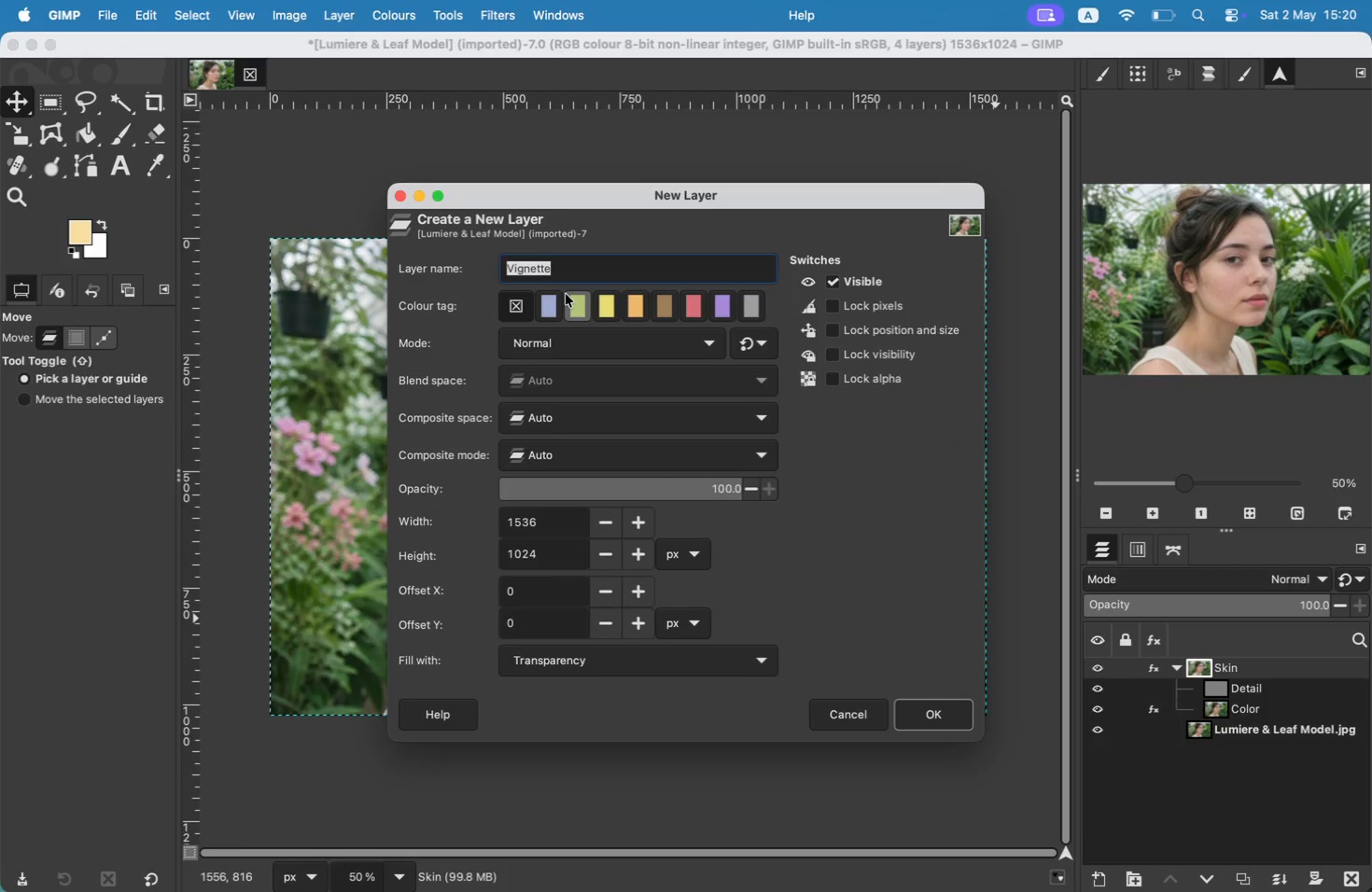 
wait(5.67)
 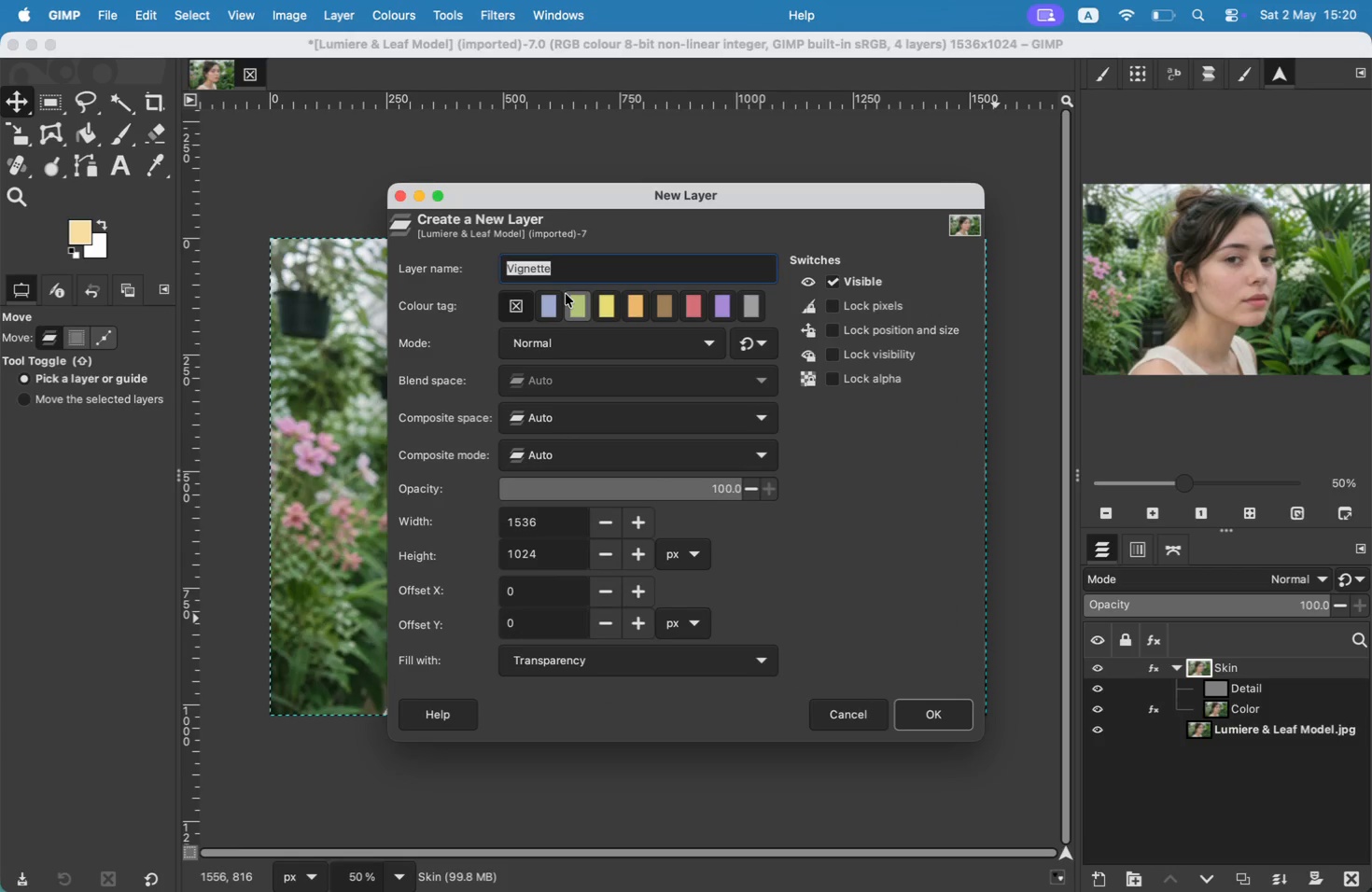 
type(Warmth )
 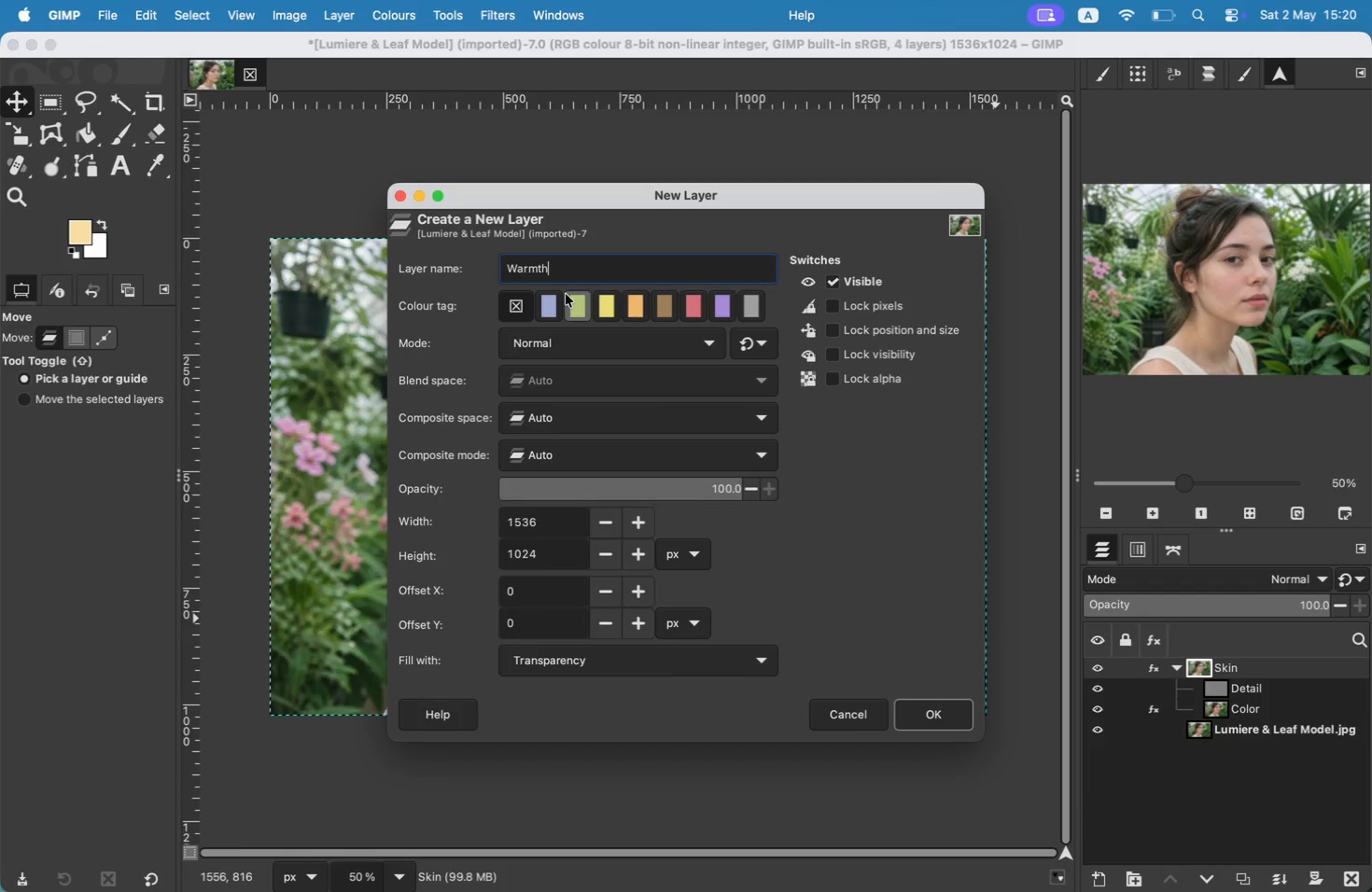 
type(Lay)
key(Backspace)
key(Backspace)
key(Backspace)
key(Backspace)
type( tone)
 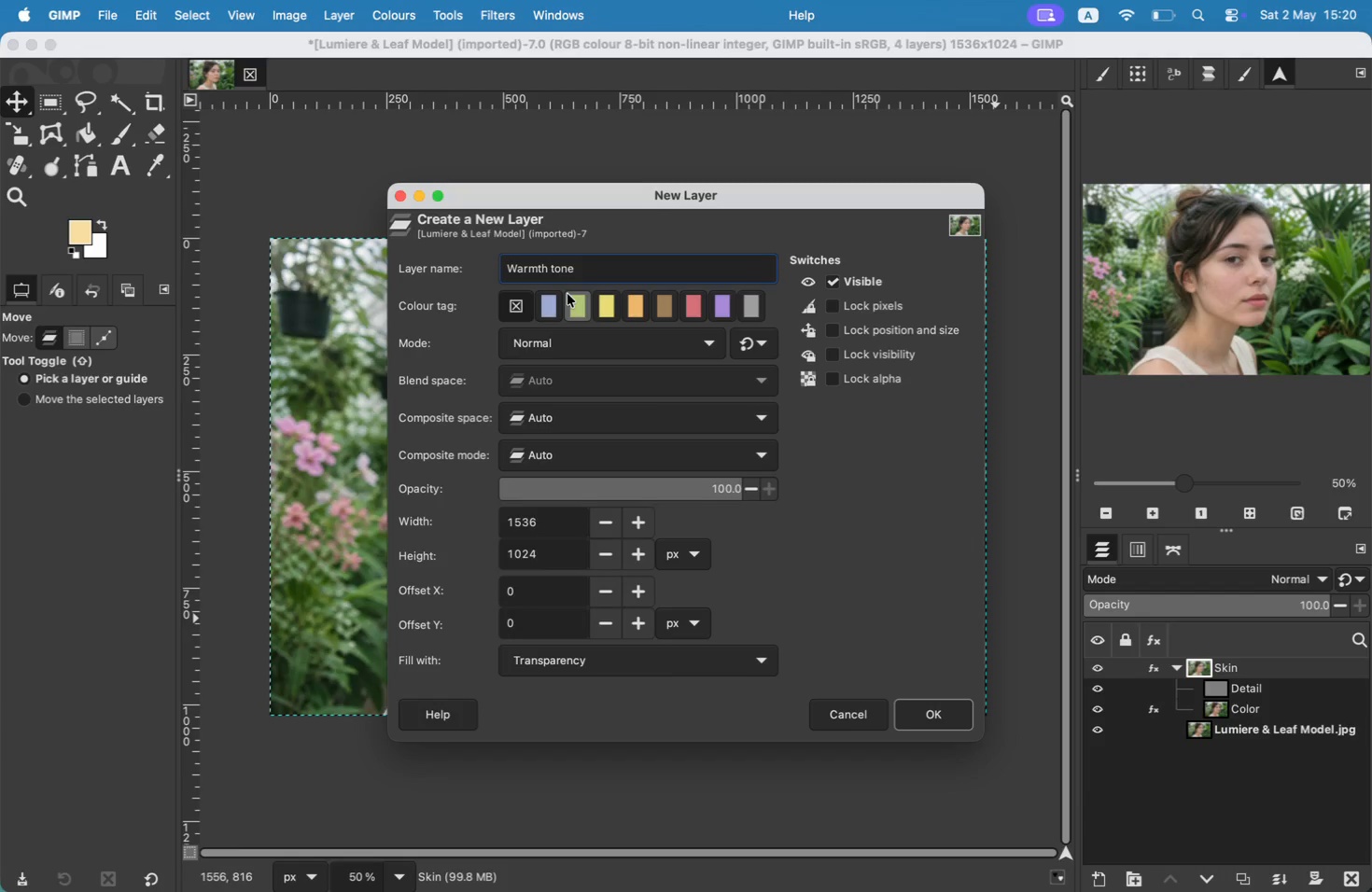 
key(Enter)
 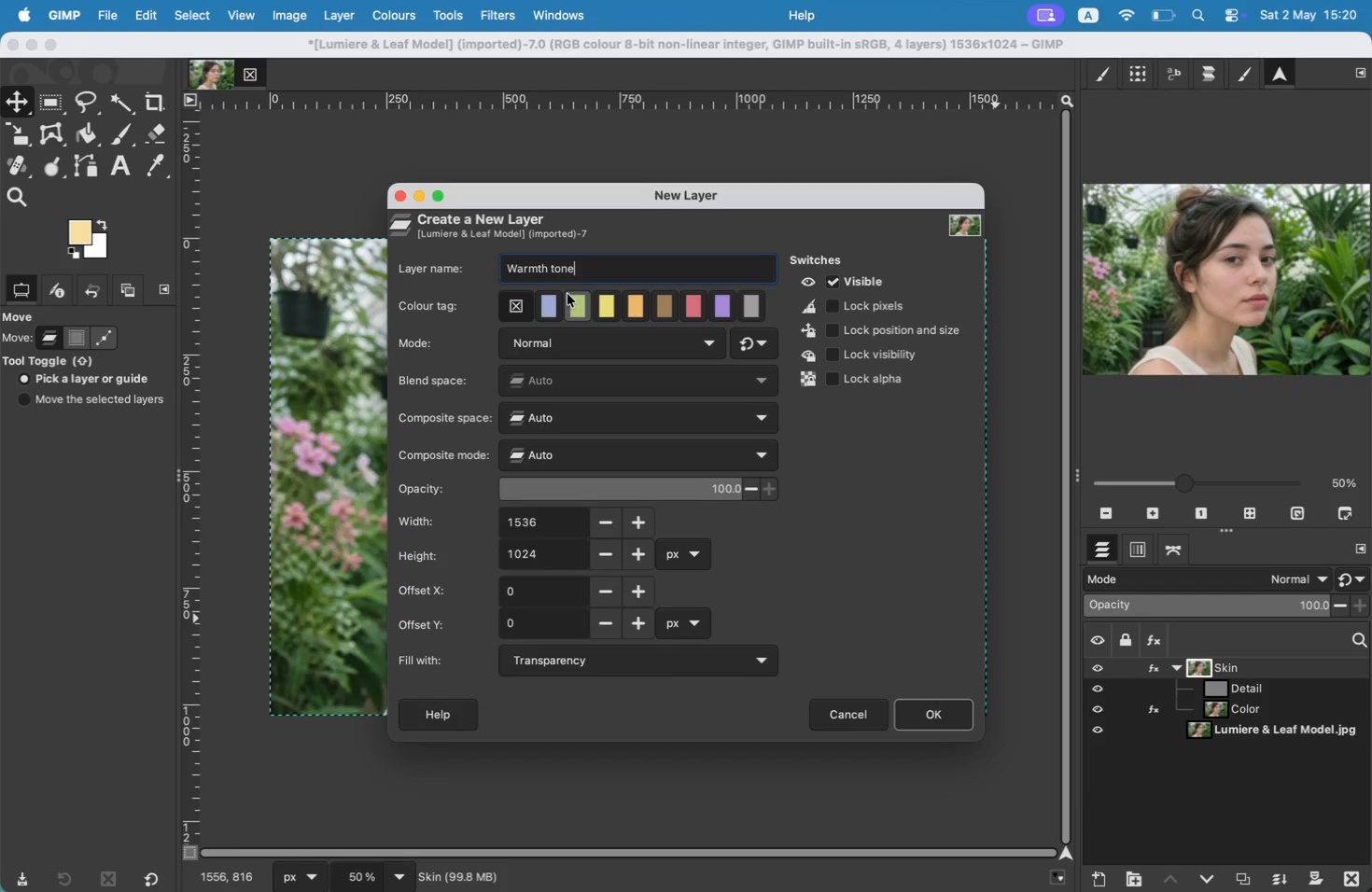 
key(Meta+Z)
 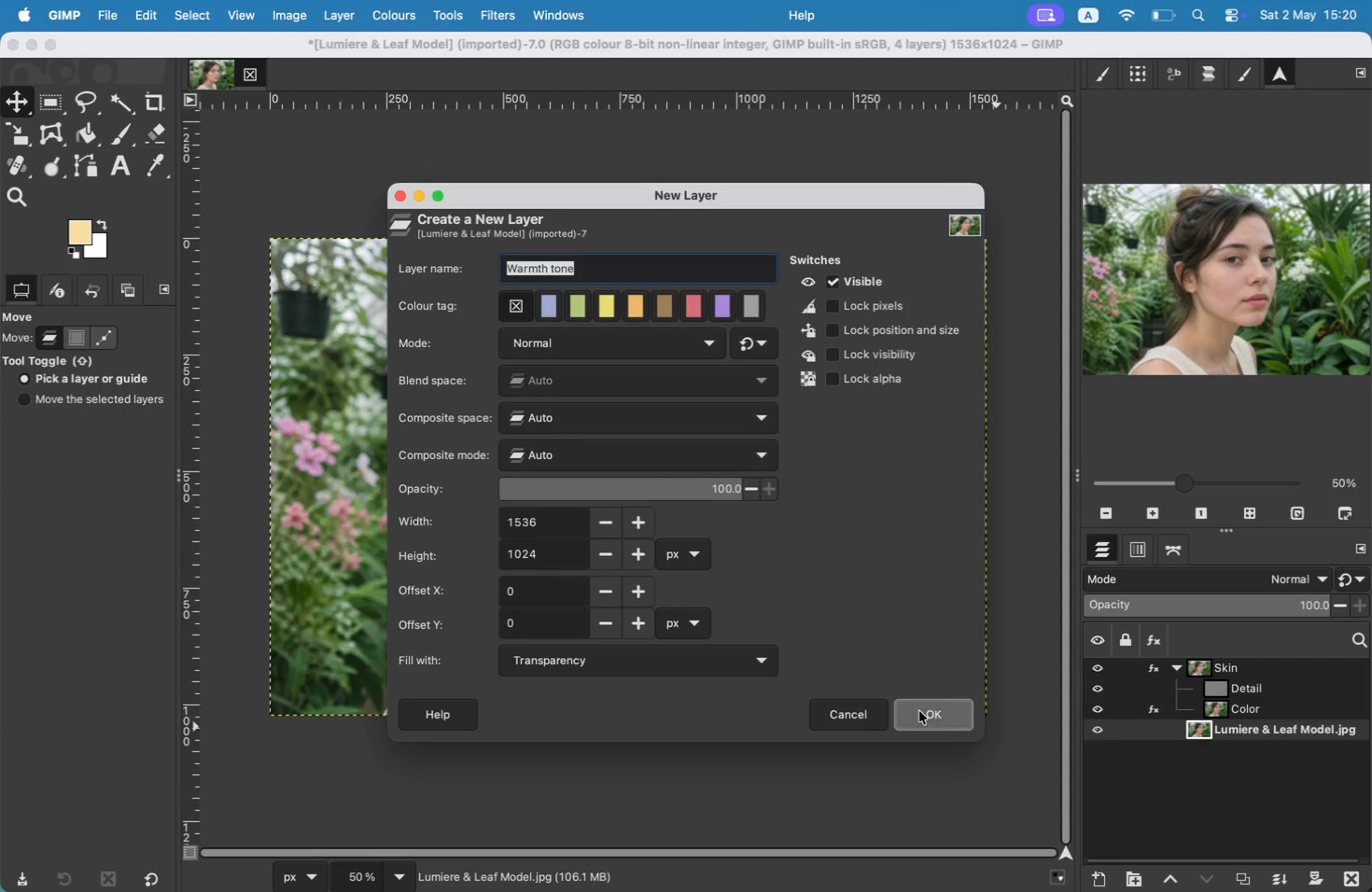 
wait(6.07)
 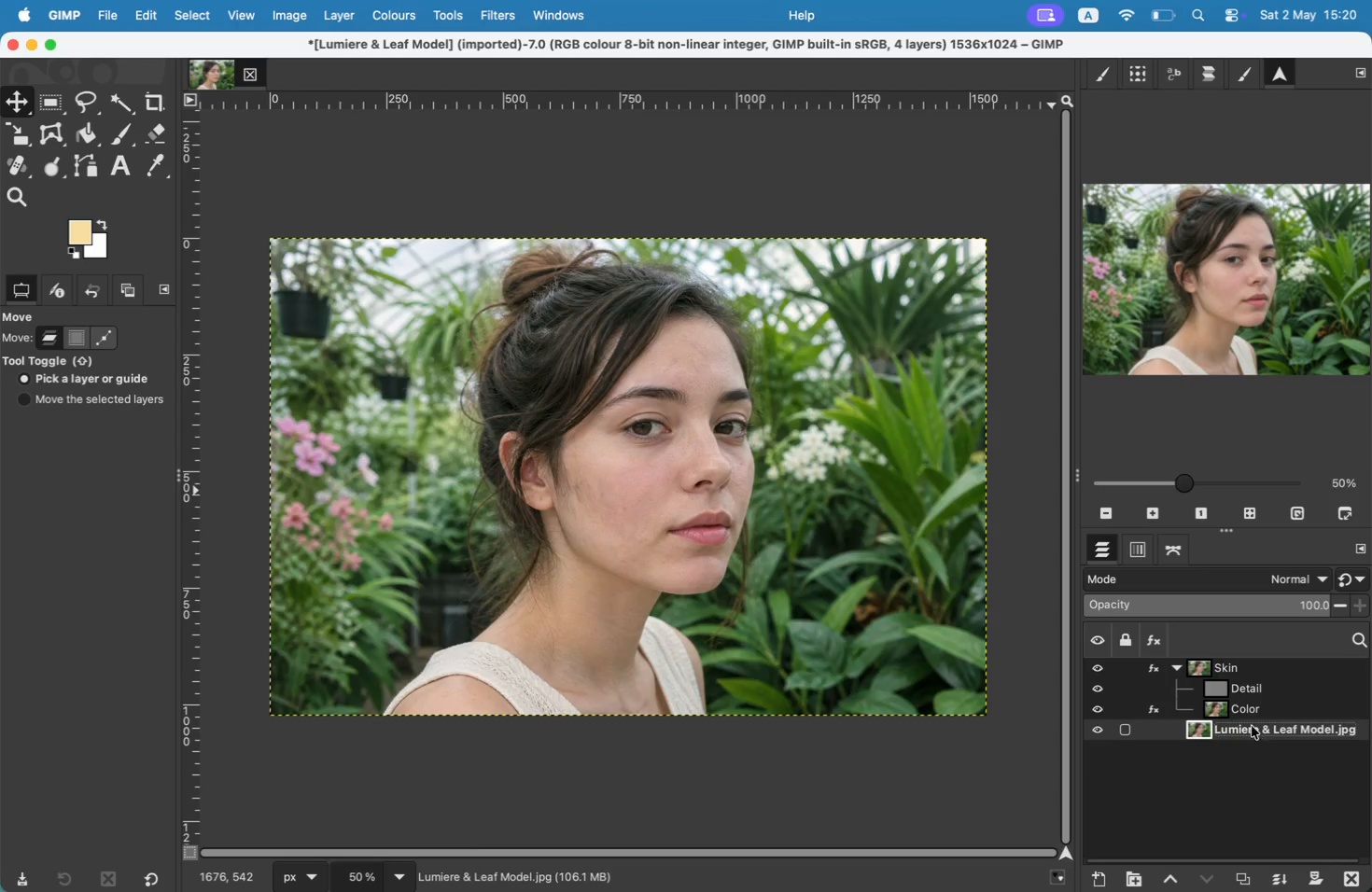 
left_click([1267, 725])
 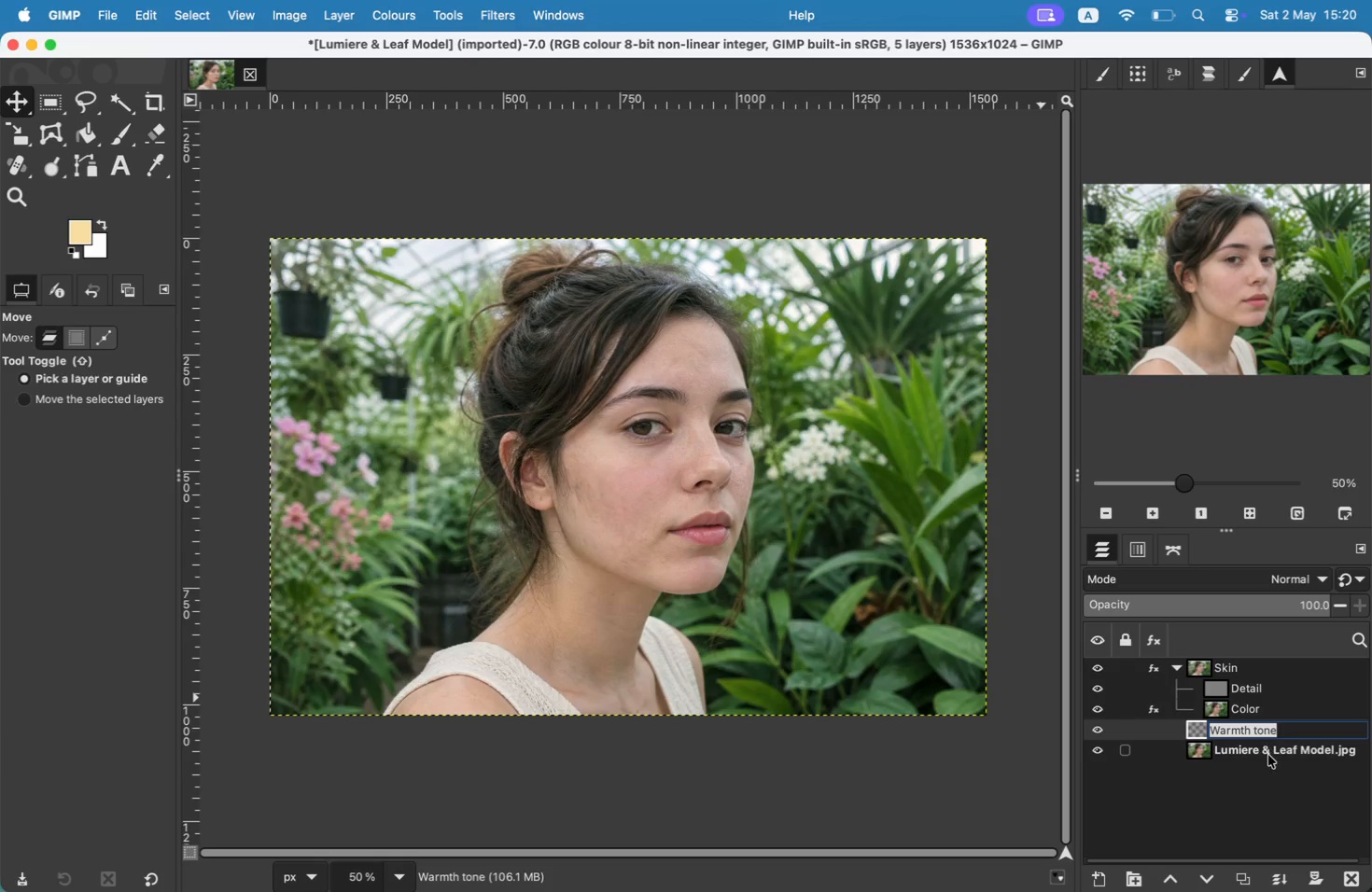 
left_click([1269, 758])
 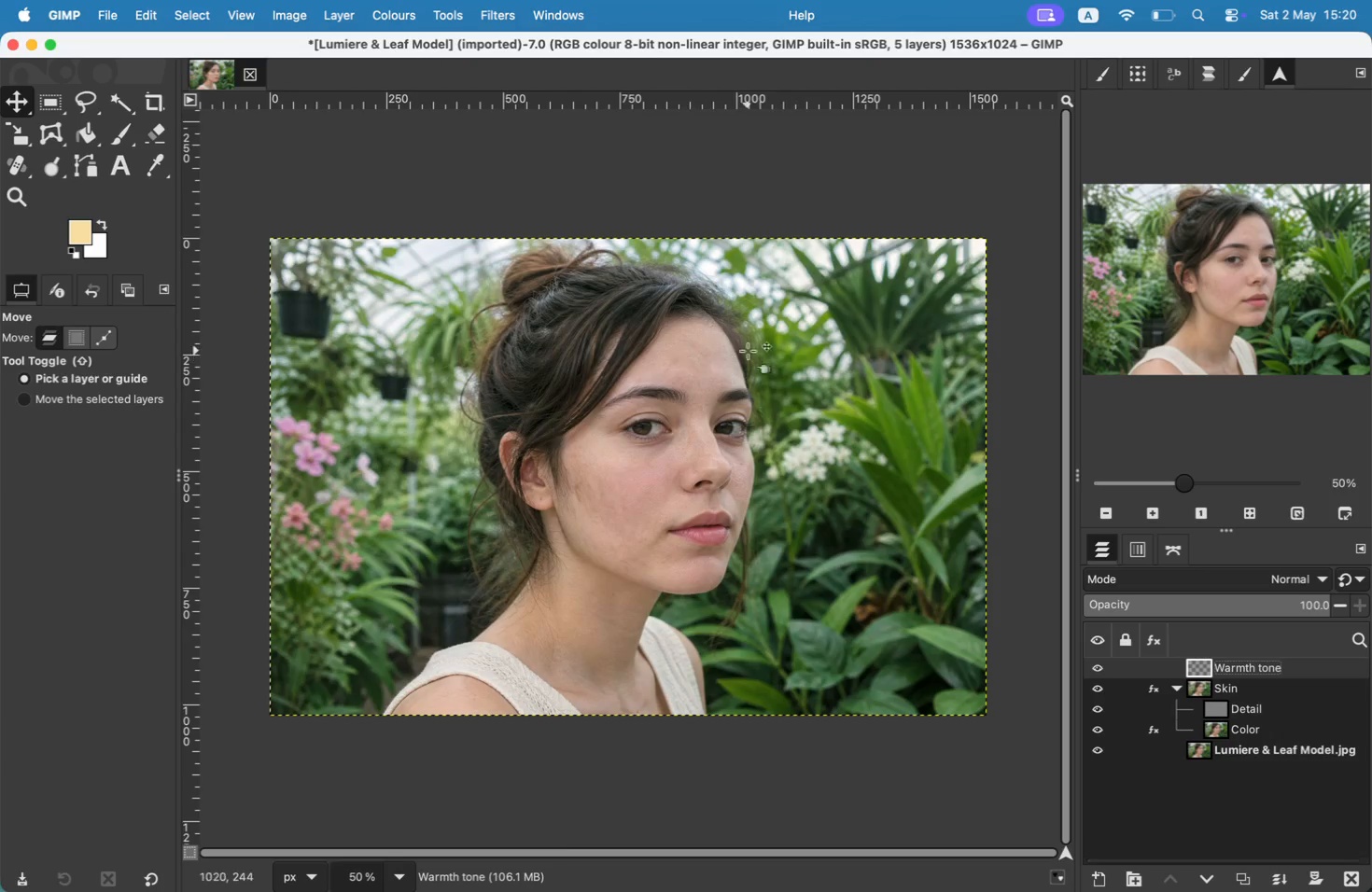 
left_click_drag(start_coordinate=[1245, 729], to_coordinate=[1217, 663])
 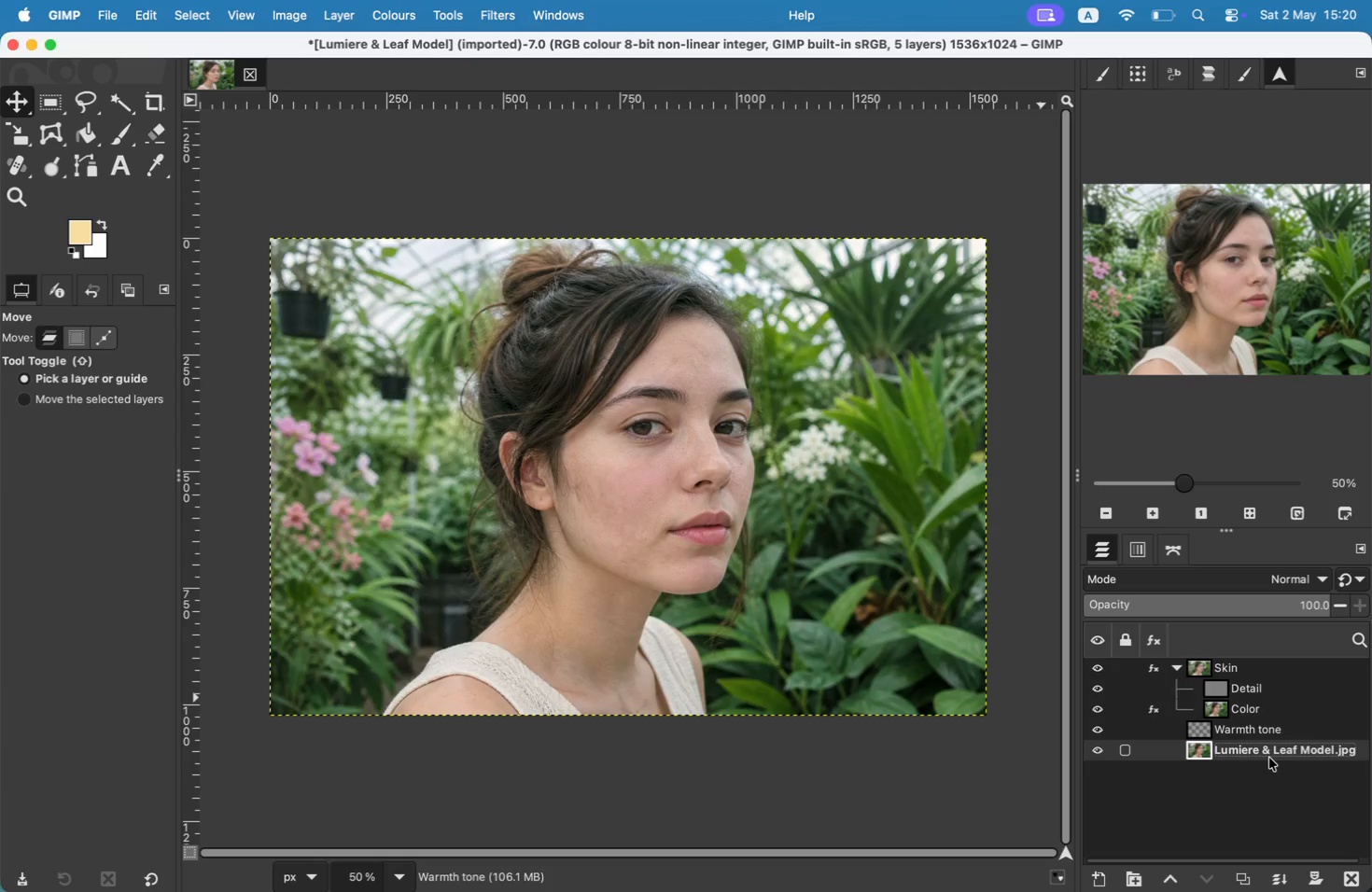 
wait(5.85)
 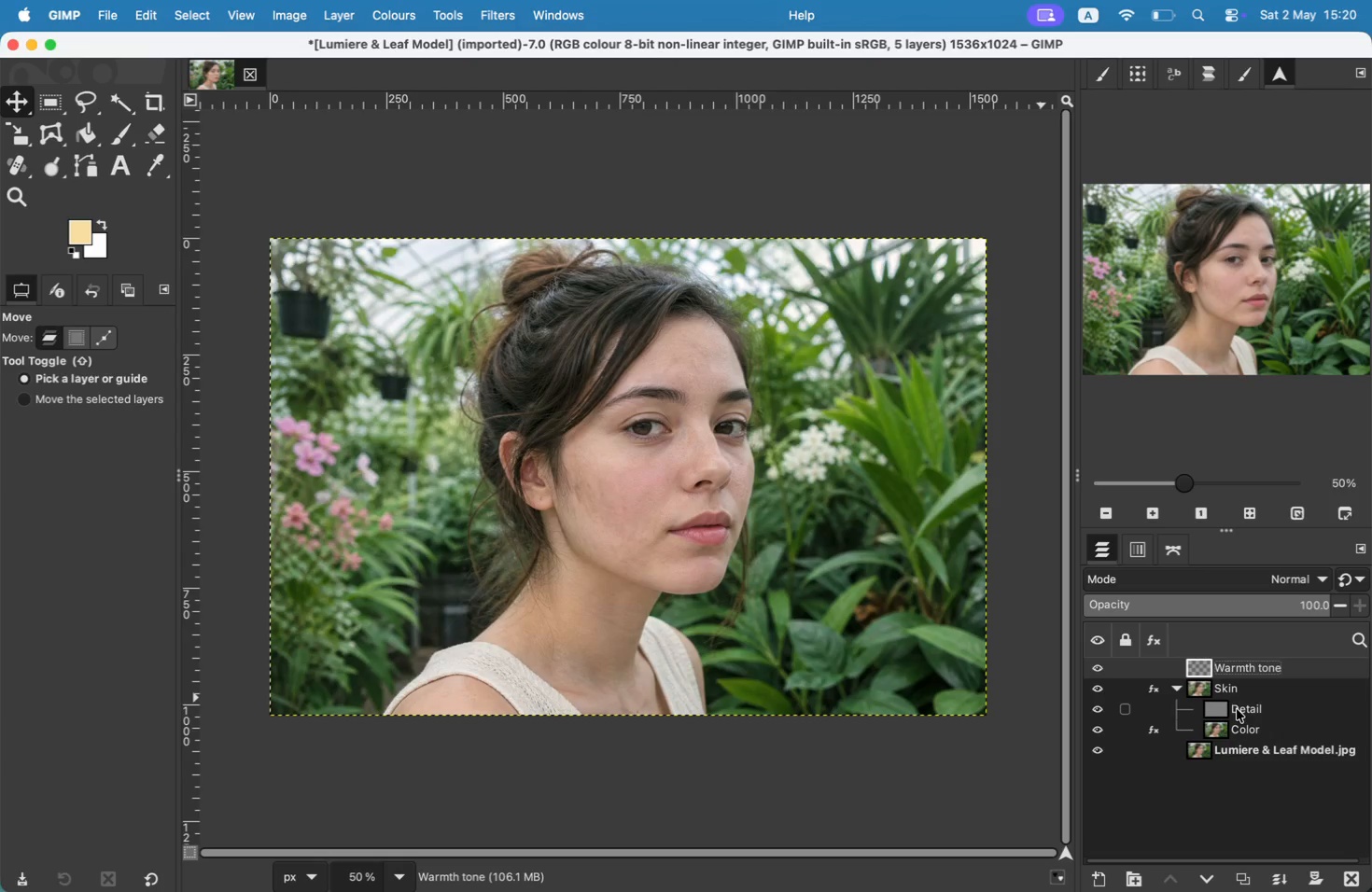 
left_click([1241, 564])
 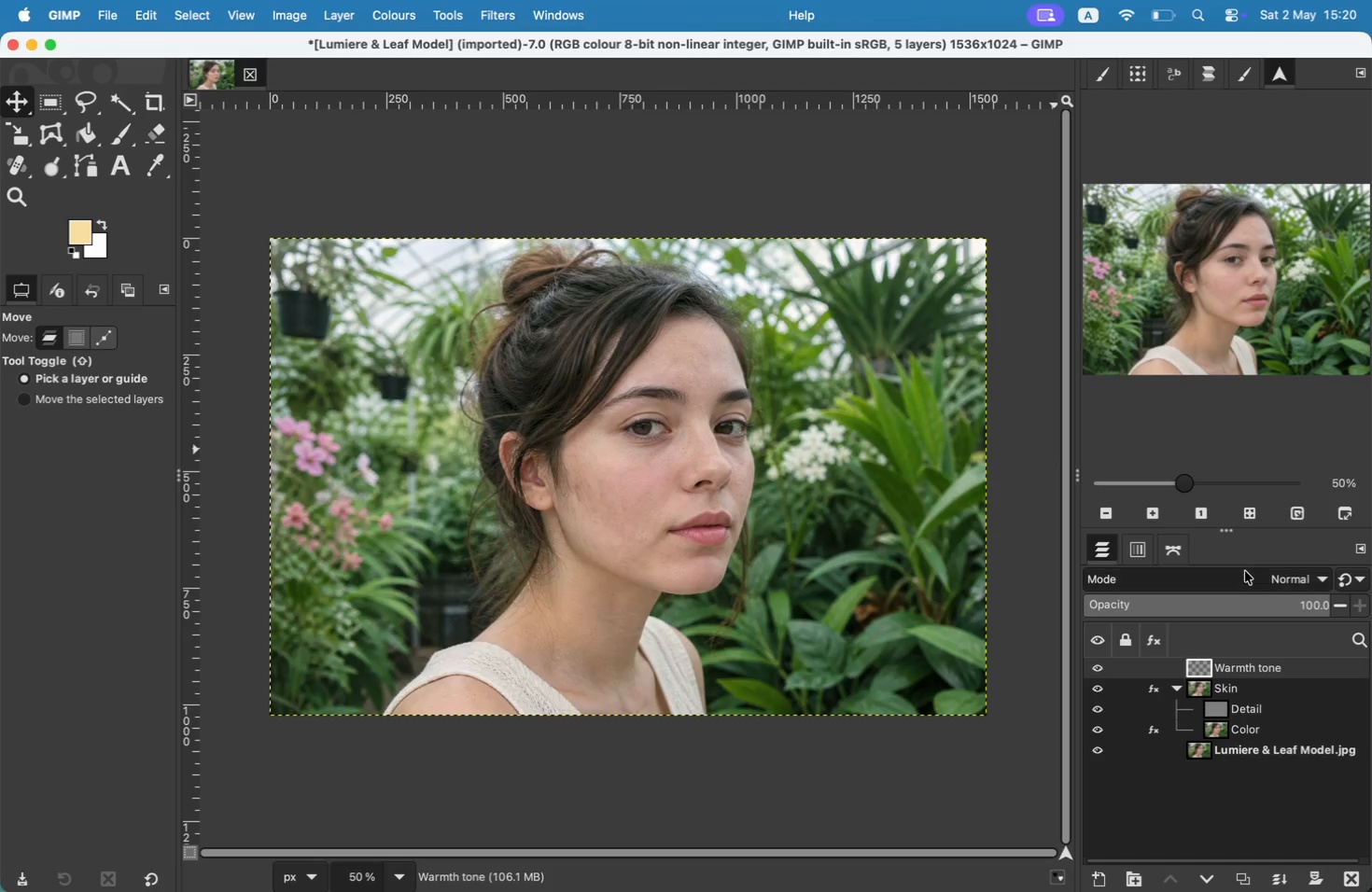 
left_click([1245, 571])
 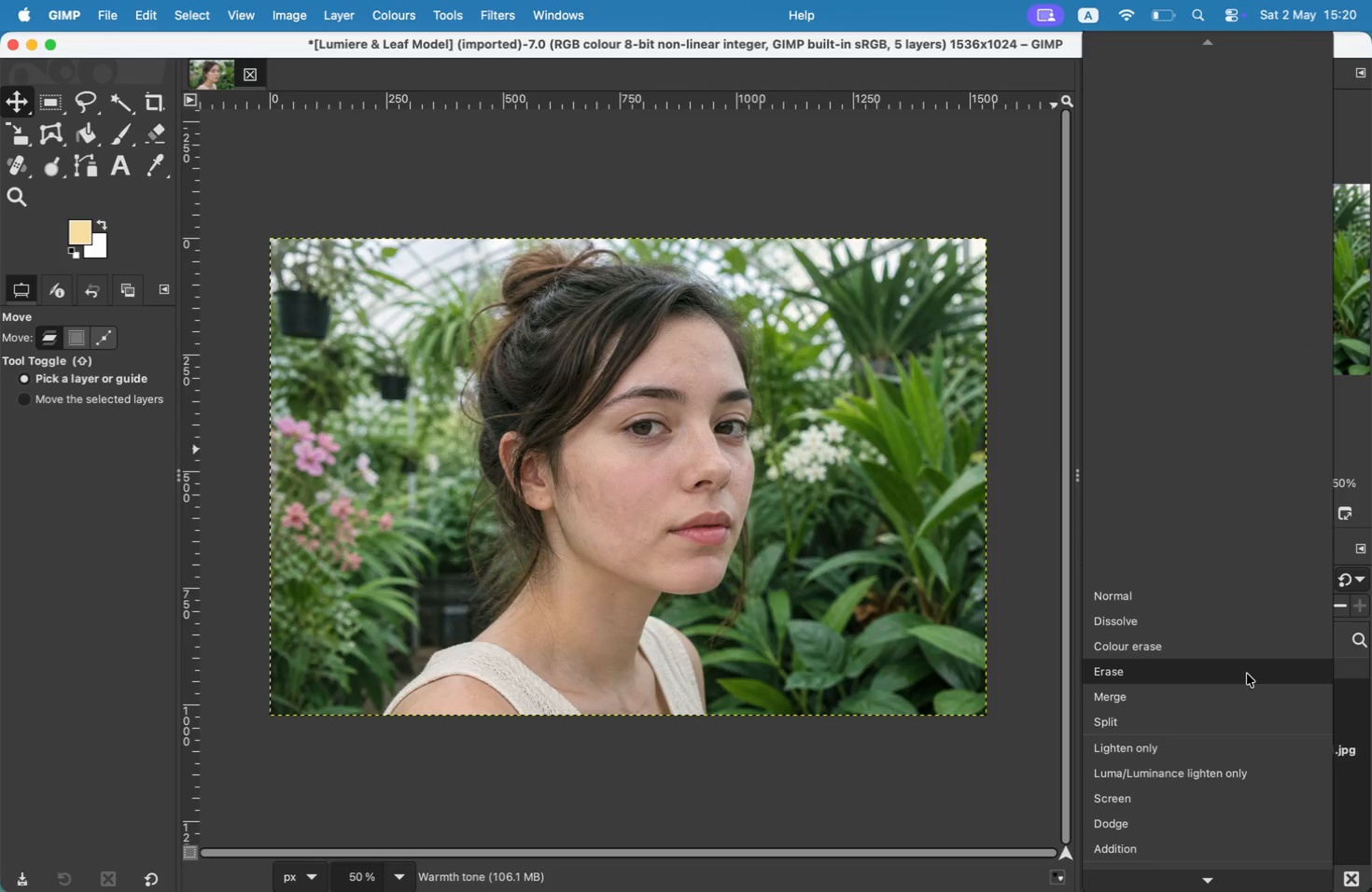 
scroll: coordinate [1210, 778], scroll_direction: down, amount: 69.0
 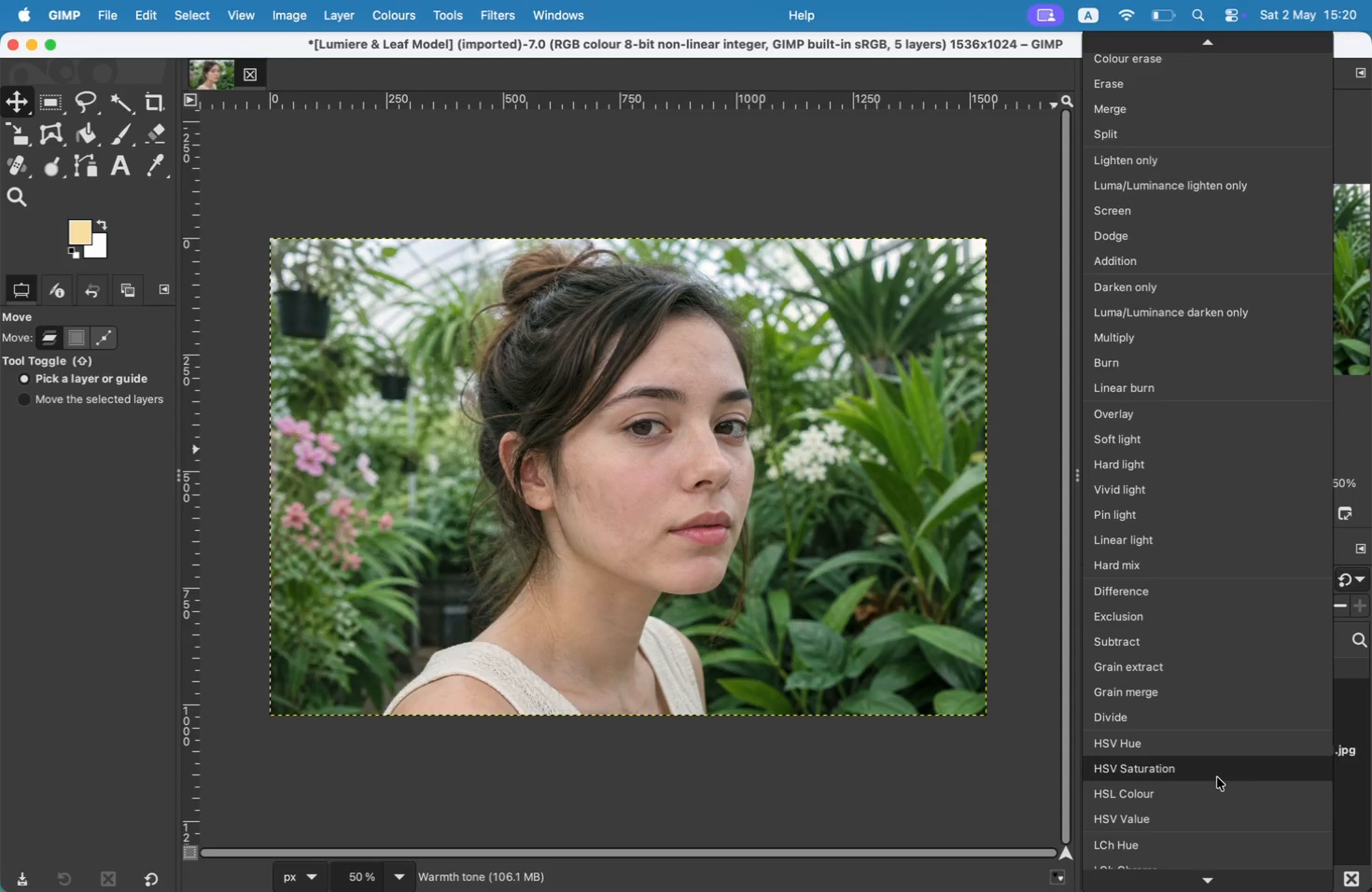 
scroll: coordinate [1100, 260], scroll_direction: up, amount: 16.0
 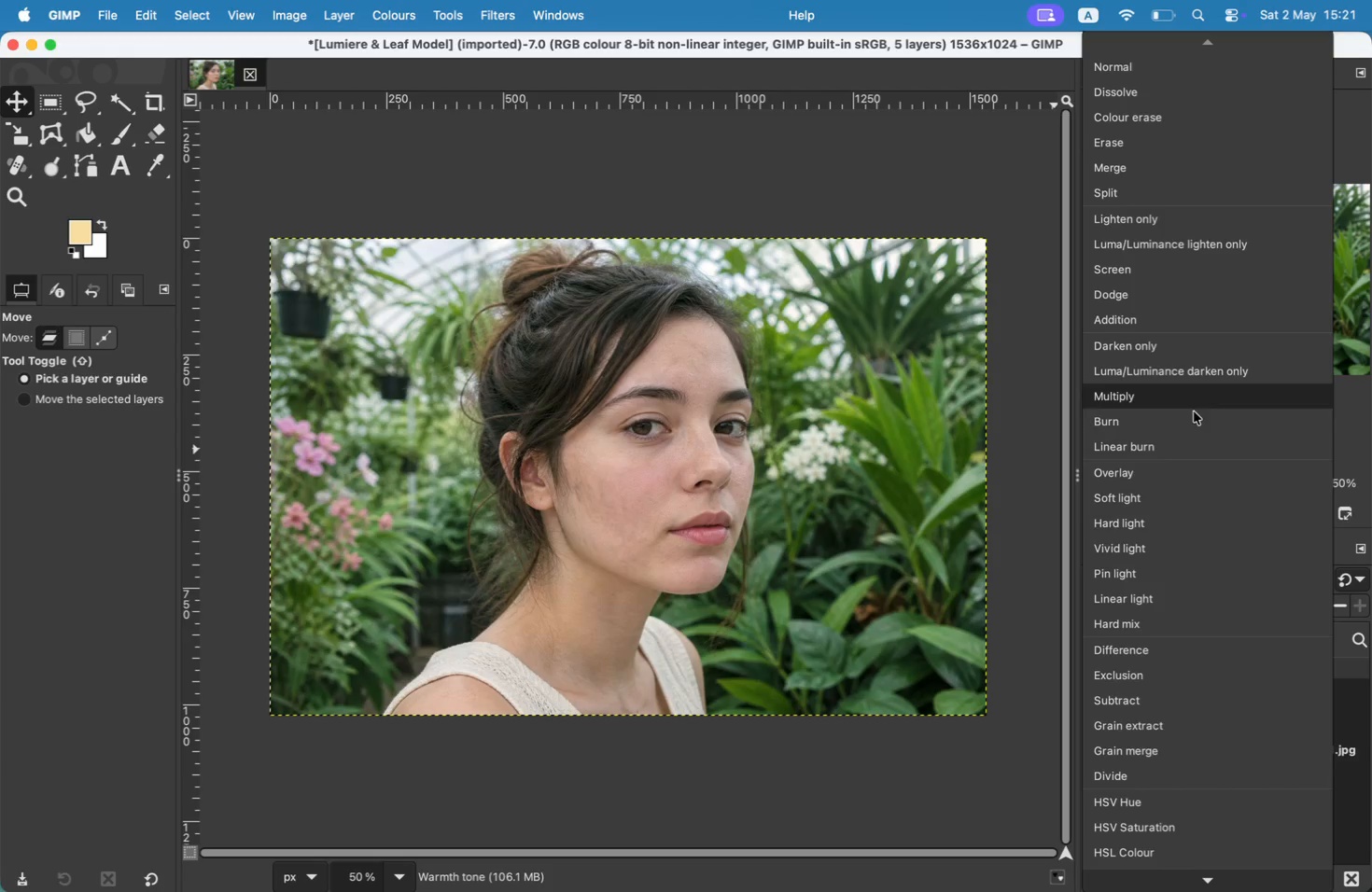 
left_click([1184, 496])
 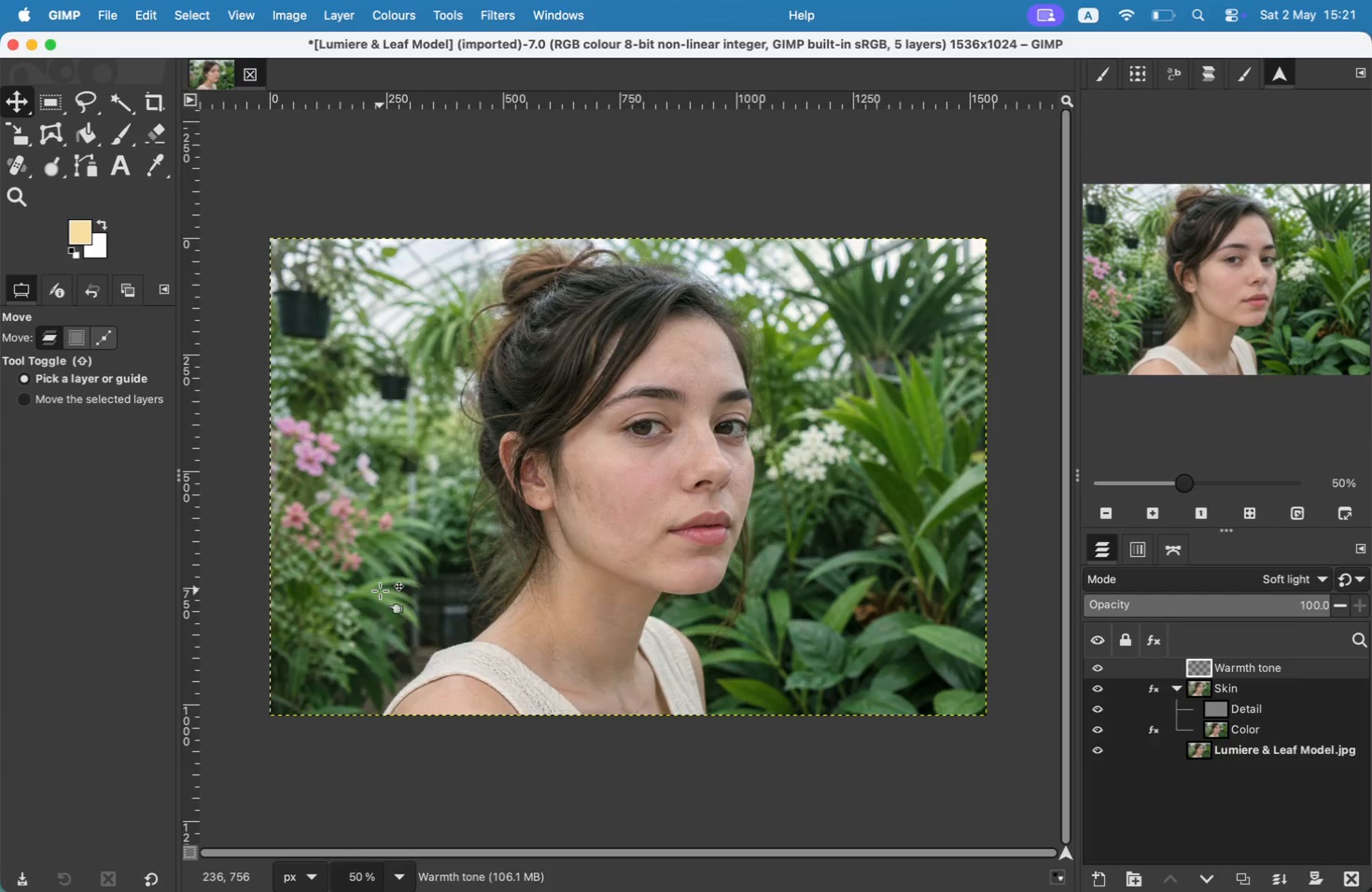 
wait(7.23)
 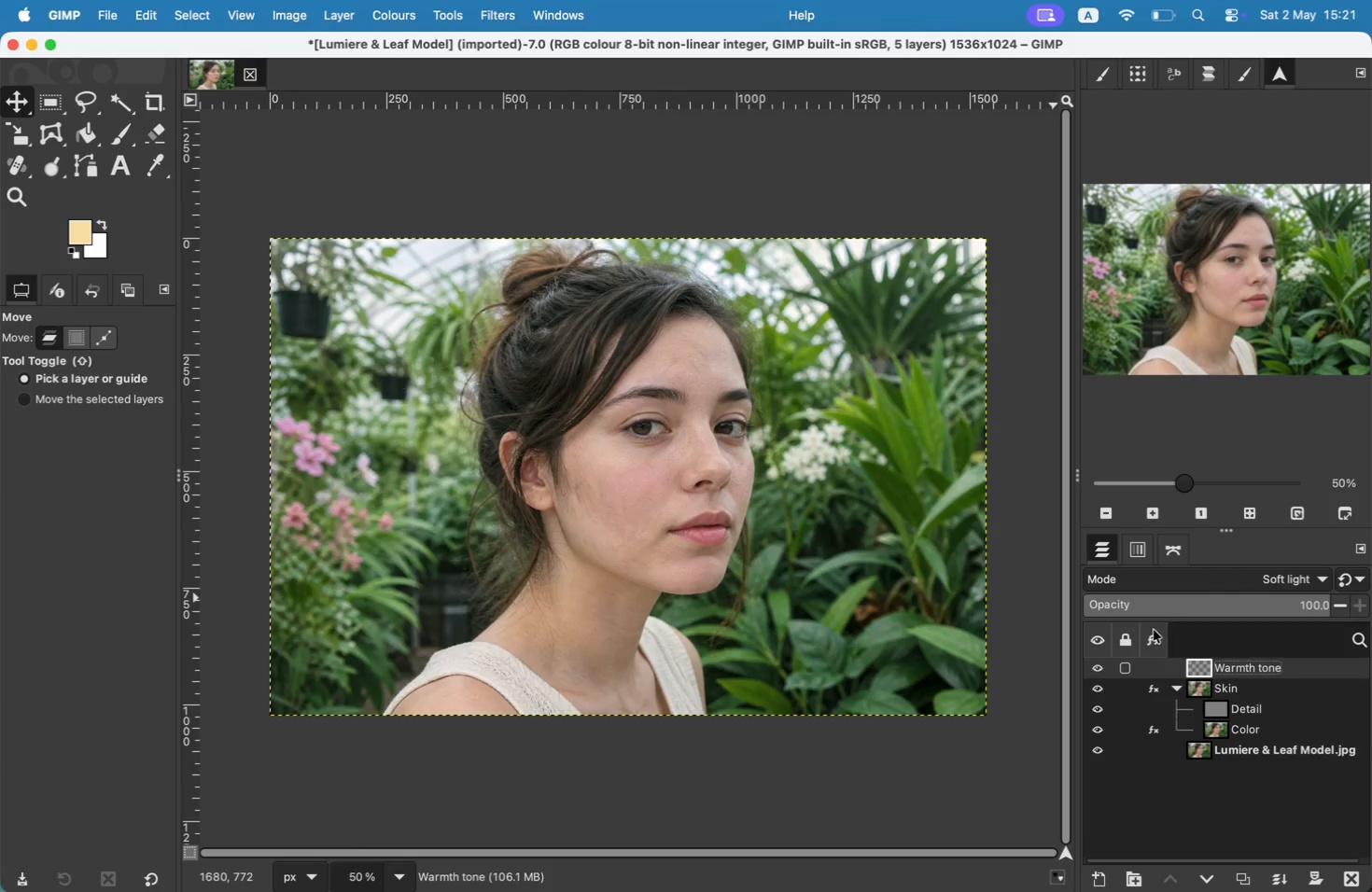 
key(Shift+B)
 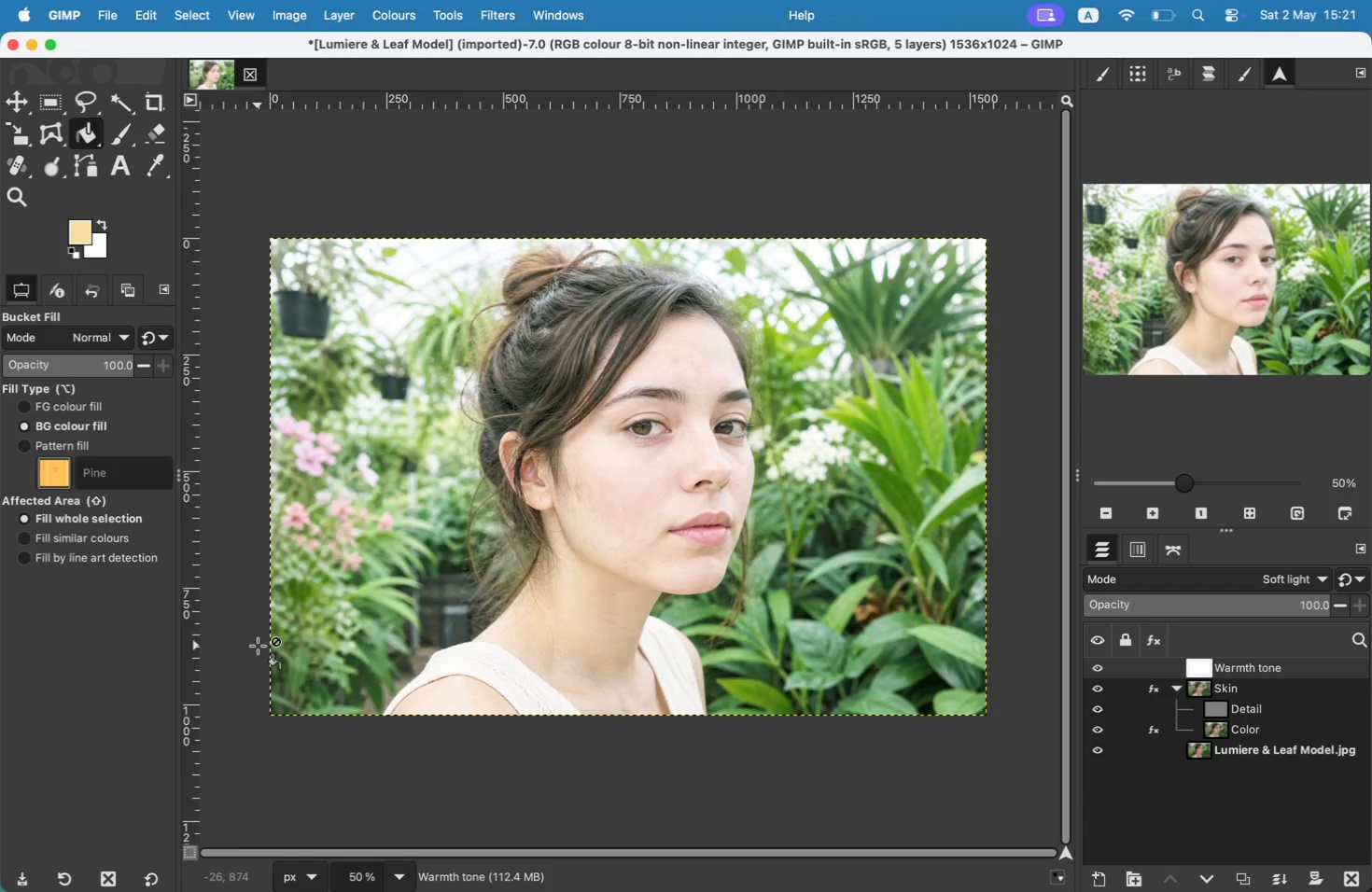 
wait(24.27)
 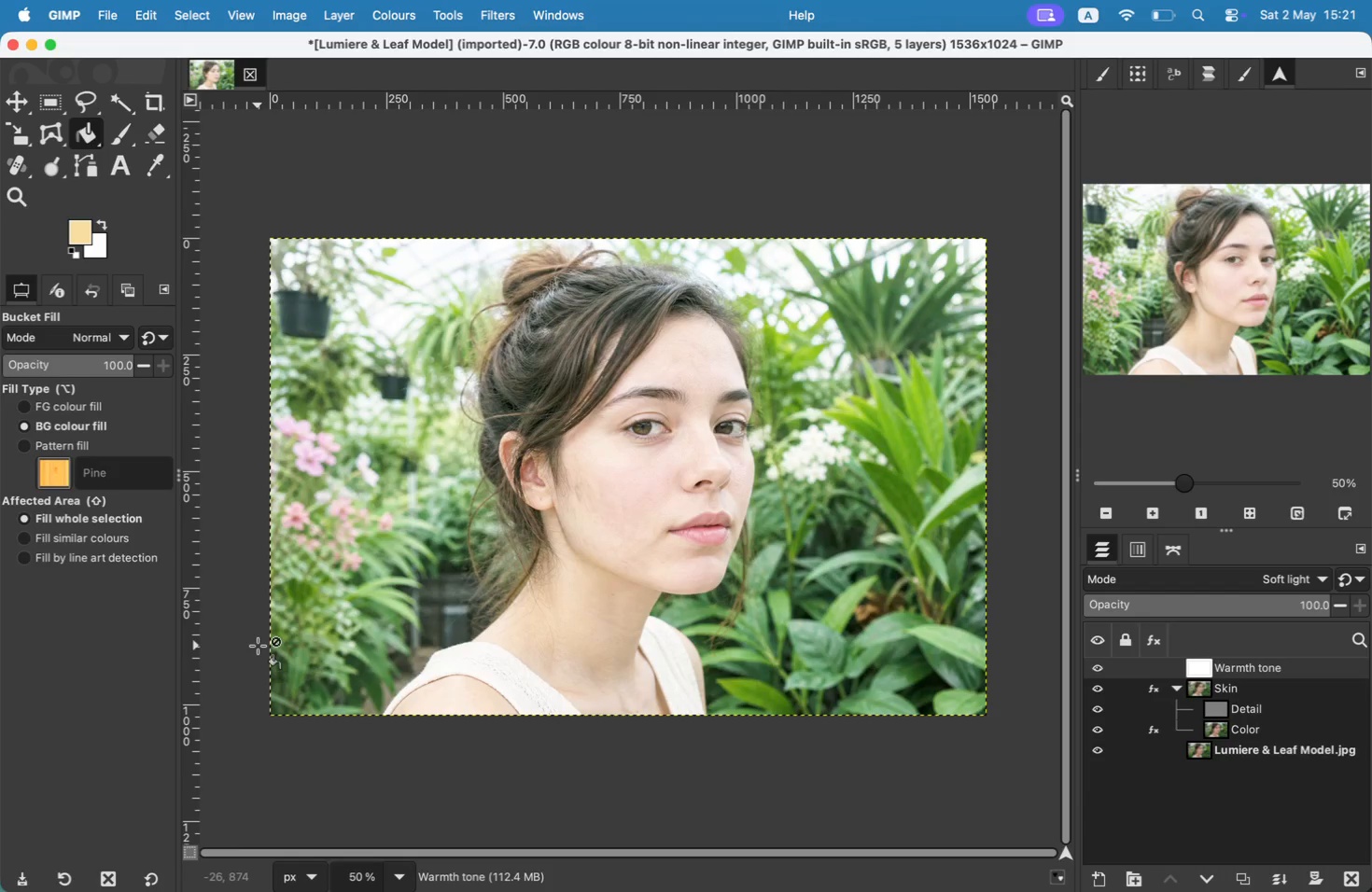 
left_click_drag(start_coordinate=[1287, 602], to_coordinate=[1188, 612])
 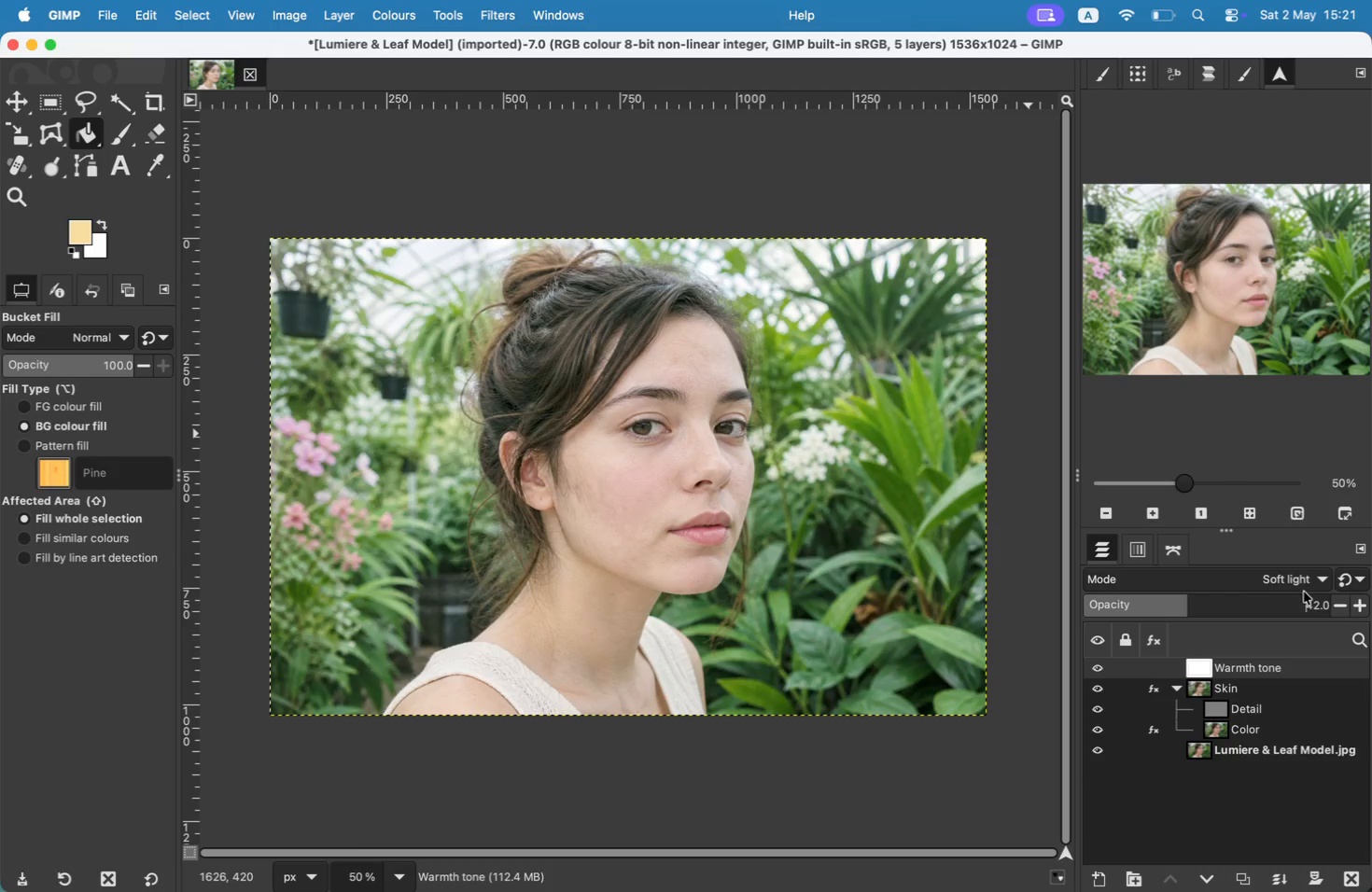 
double_click([1355, 607])
 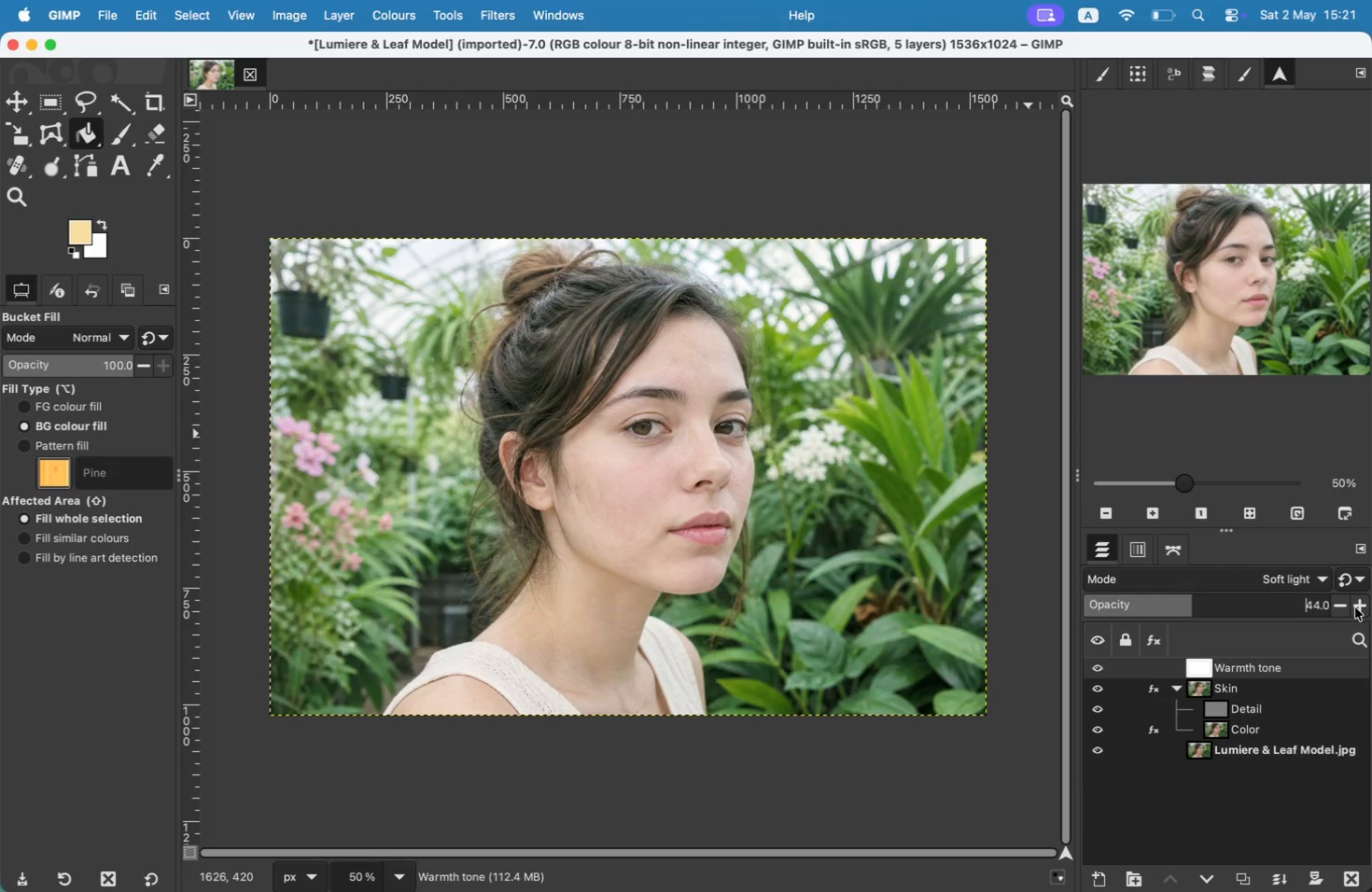 
triple_click([1355, 607])
 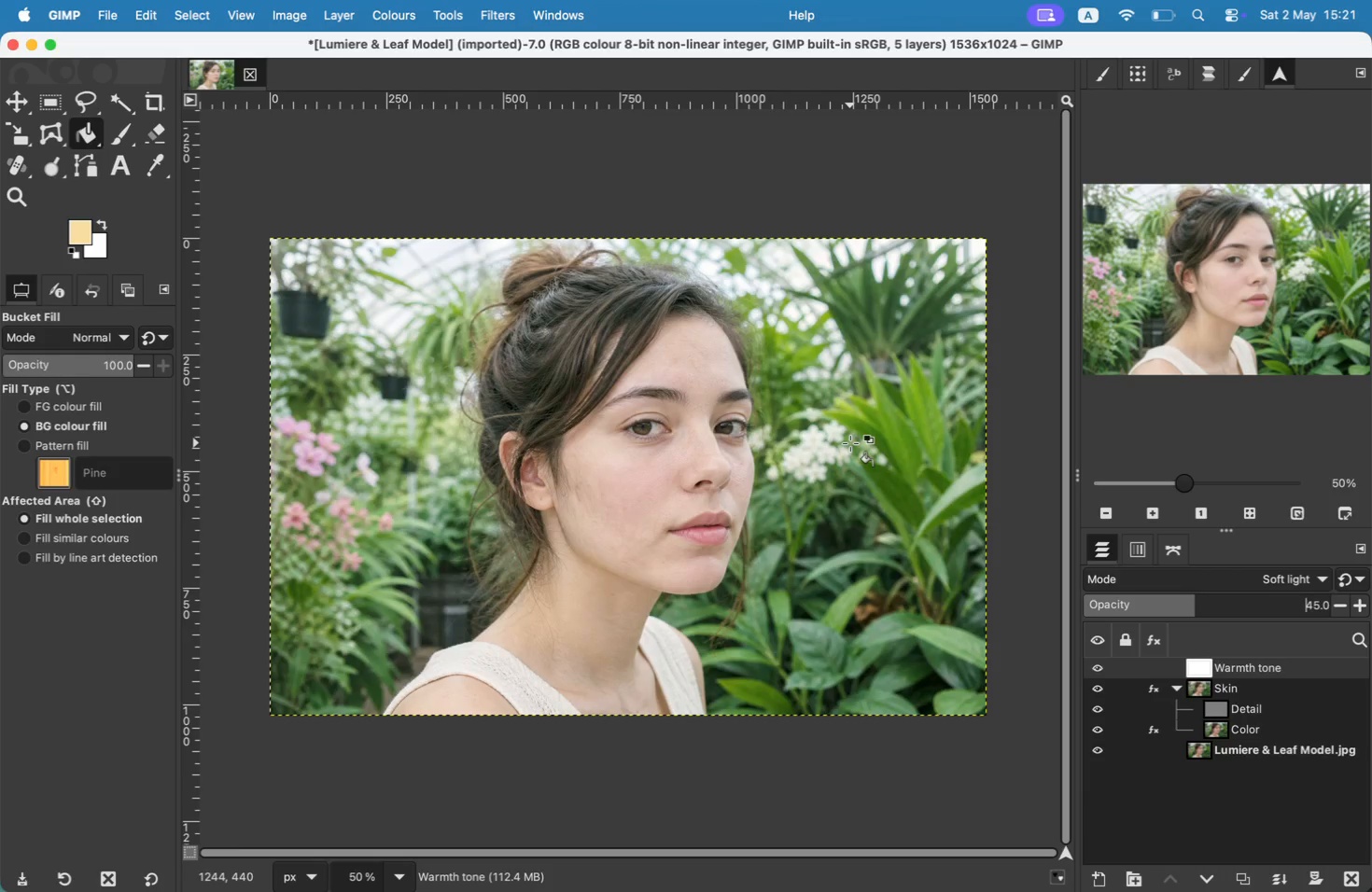 
wait(14.67)
 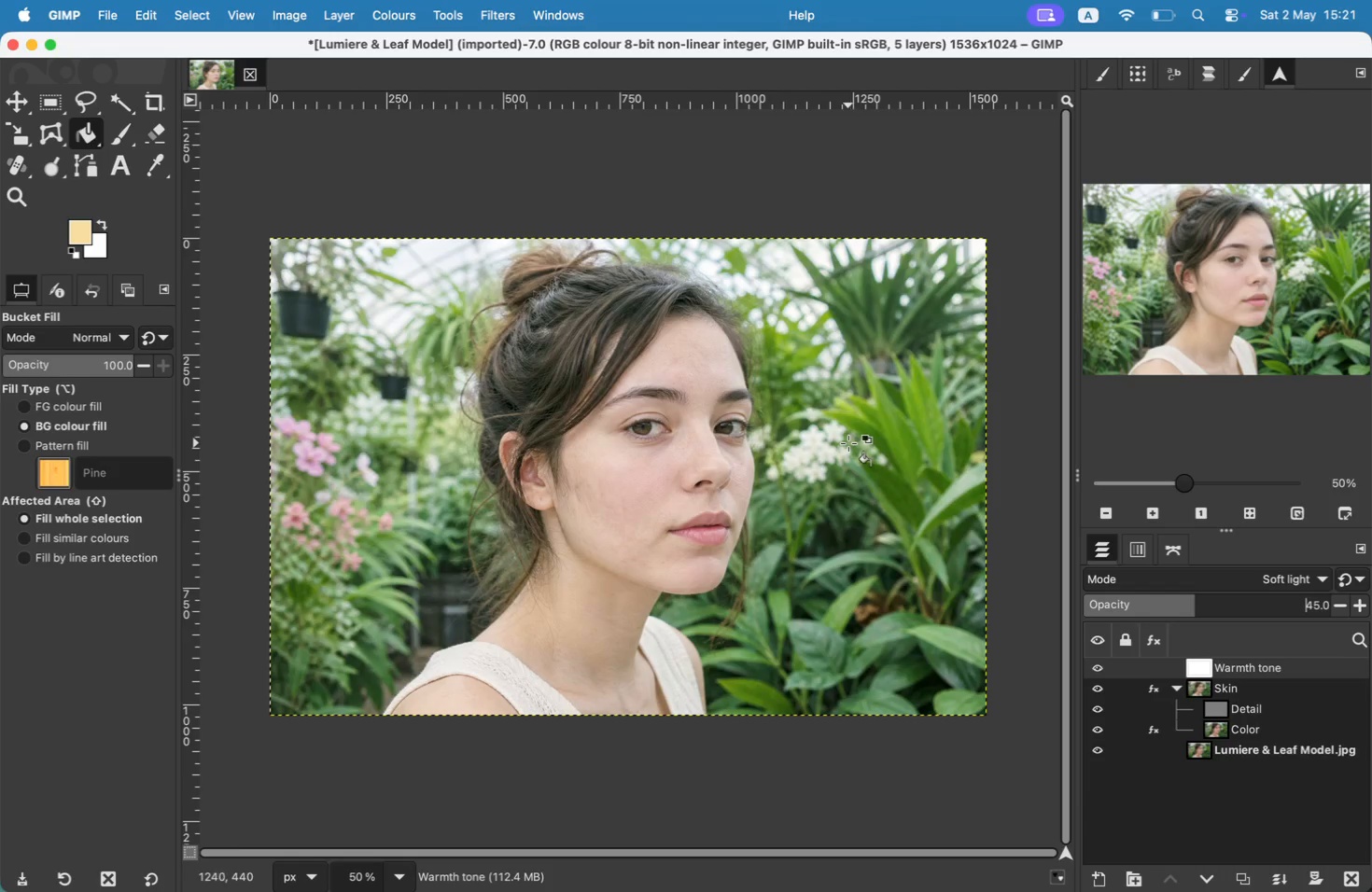 
left_click([1094, 881])
 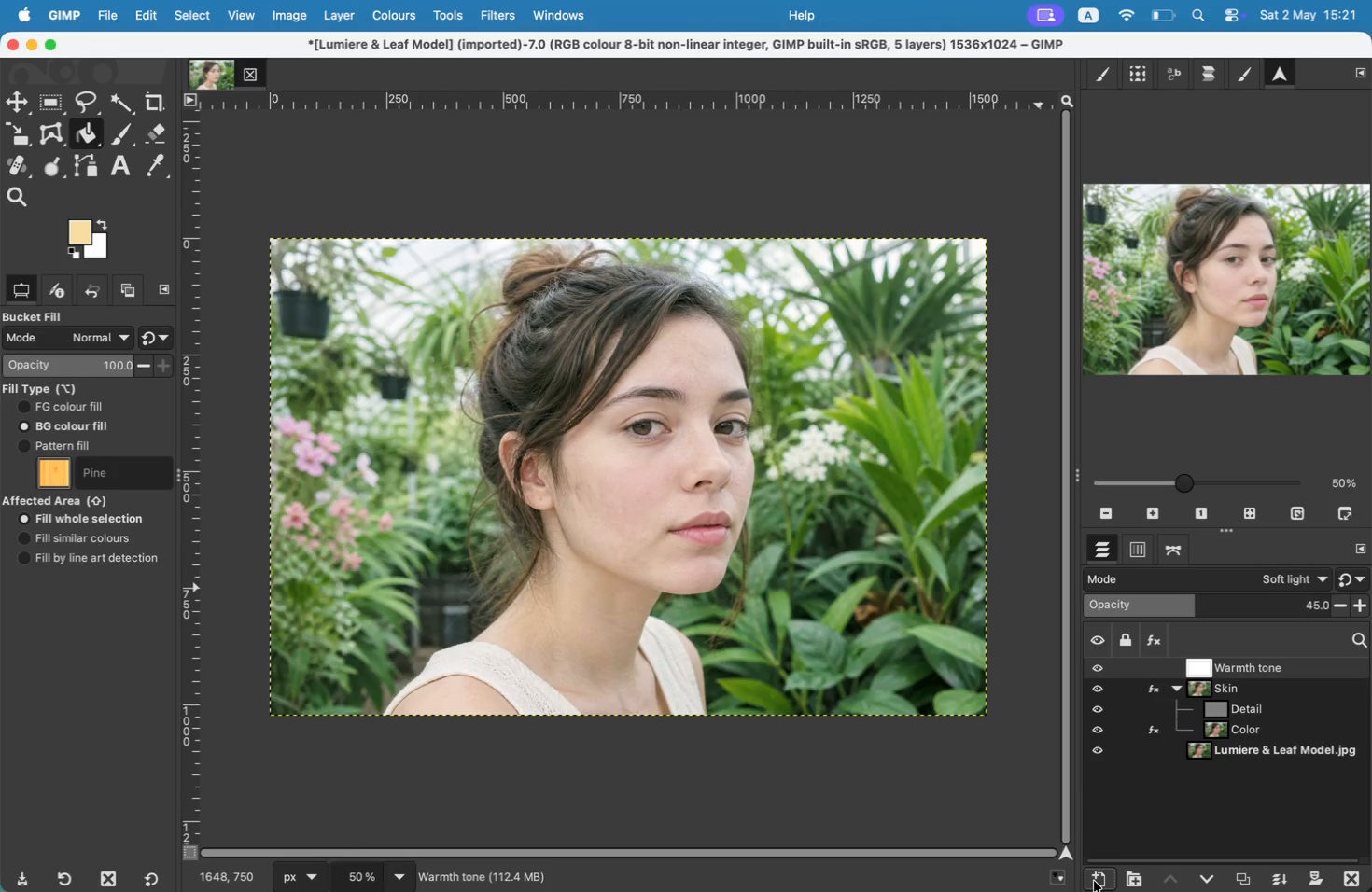 
type(Vignette)
 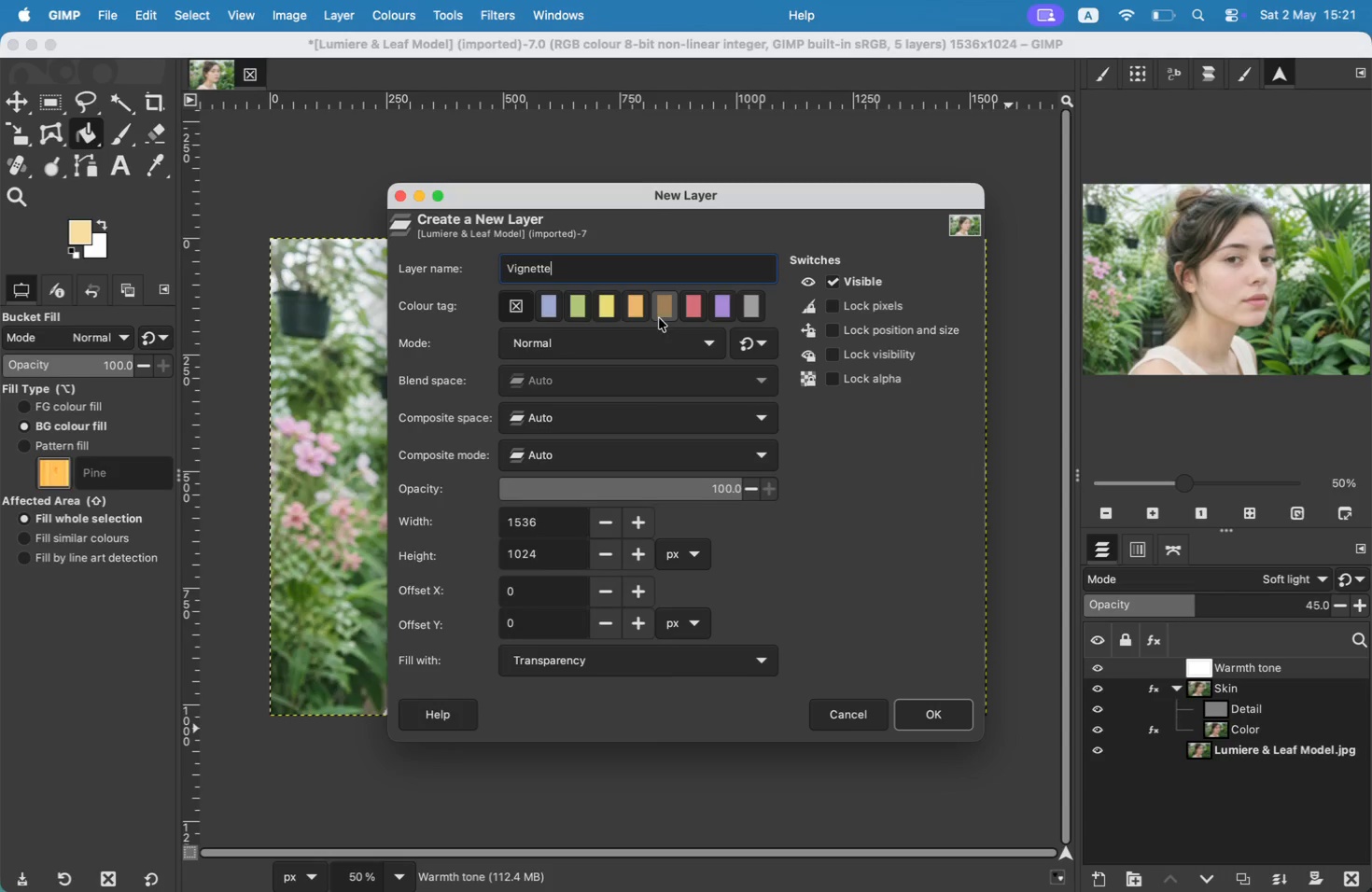 
left_click([945, 718])
 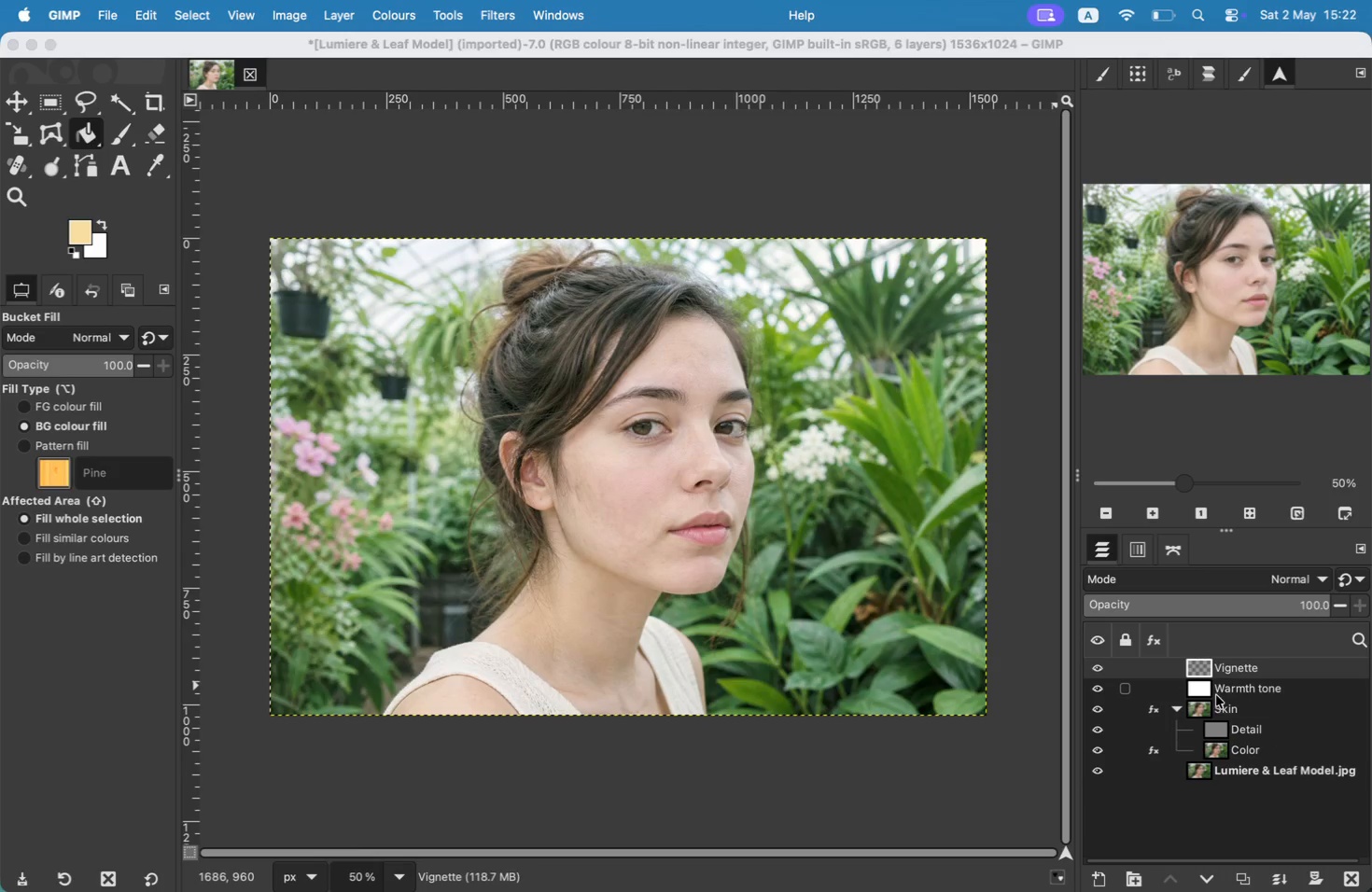 
left_click([1231, 674])
 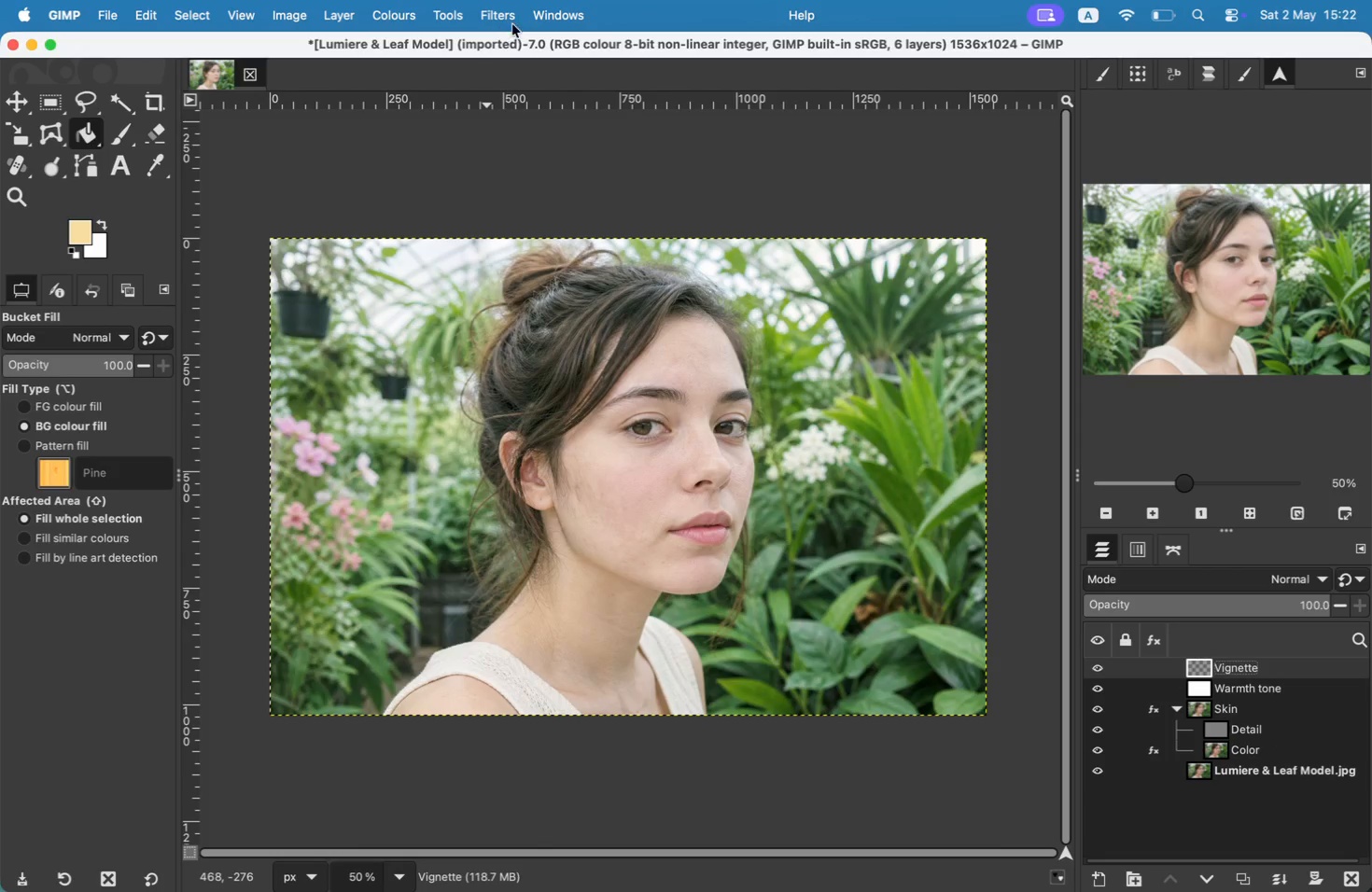 
left_click([510, 20])
 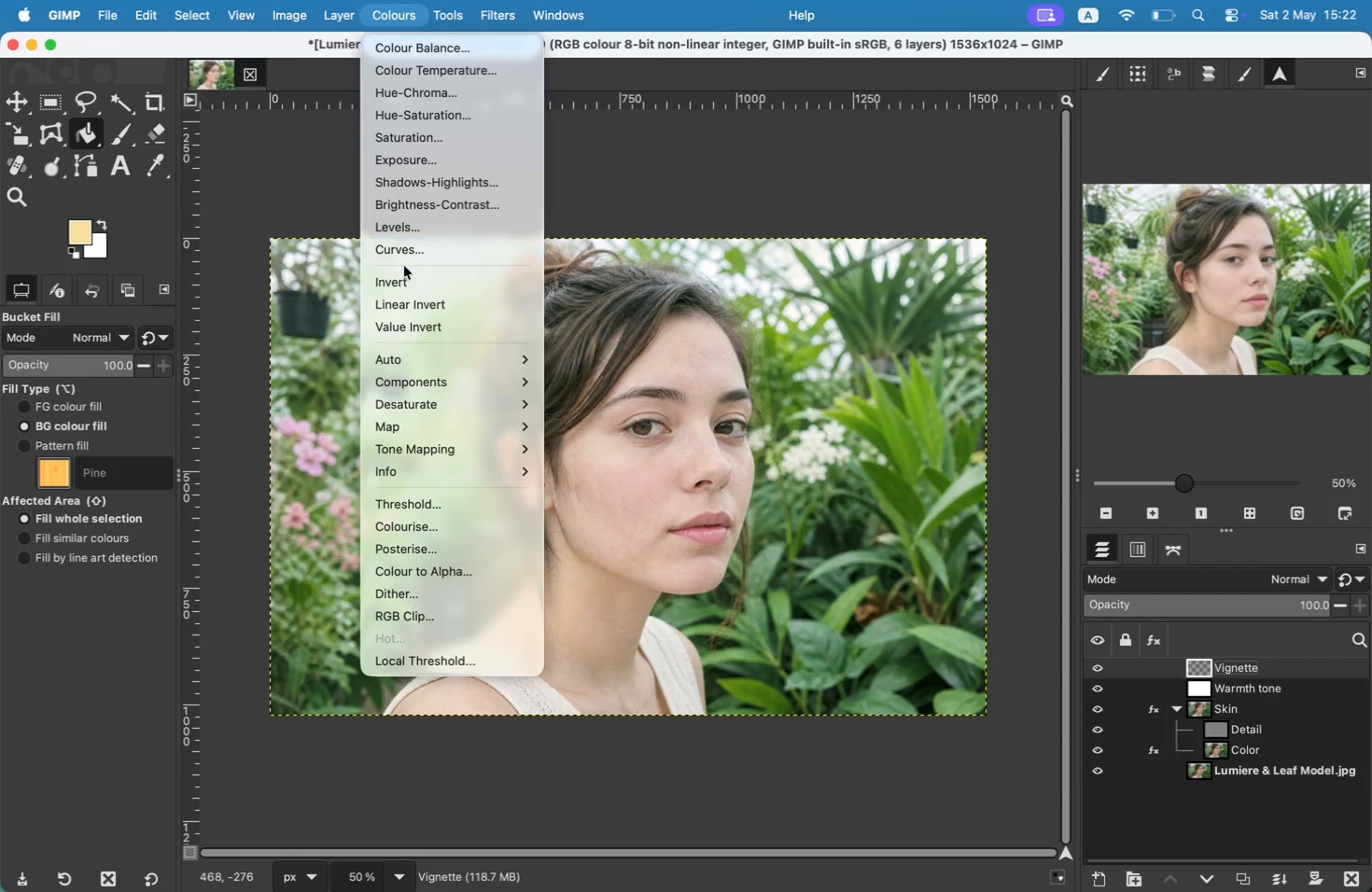 
wait(9.8)
 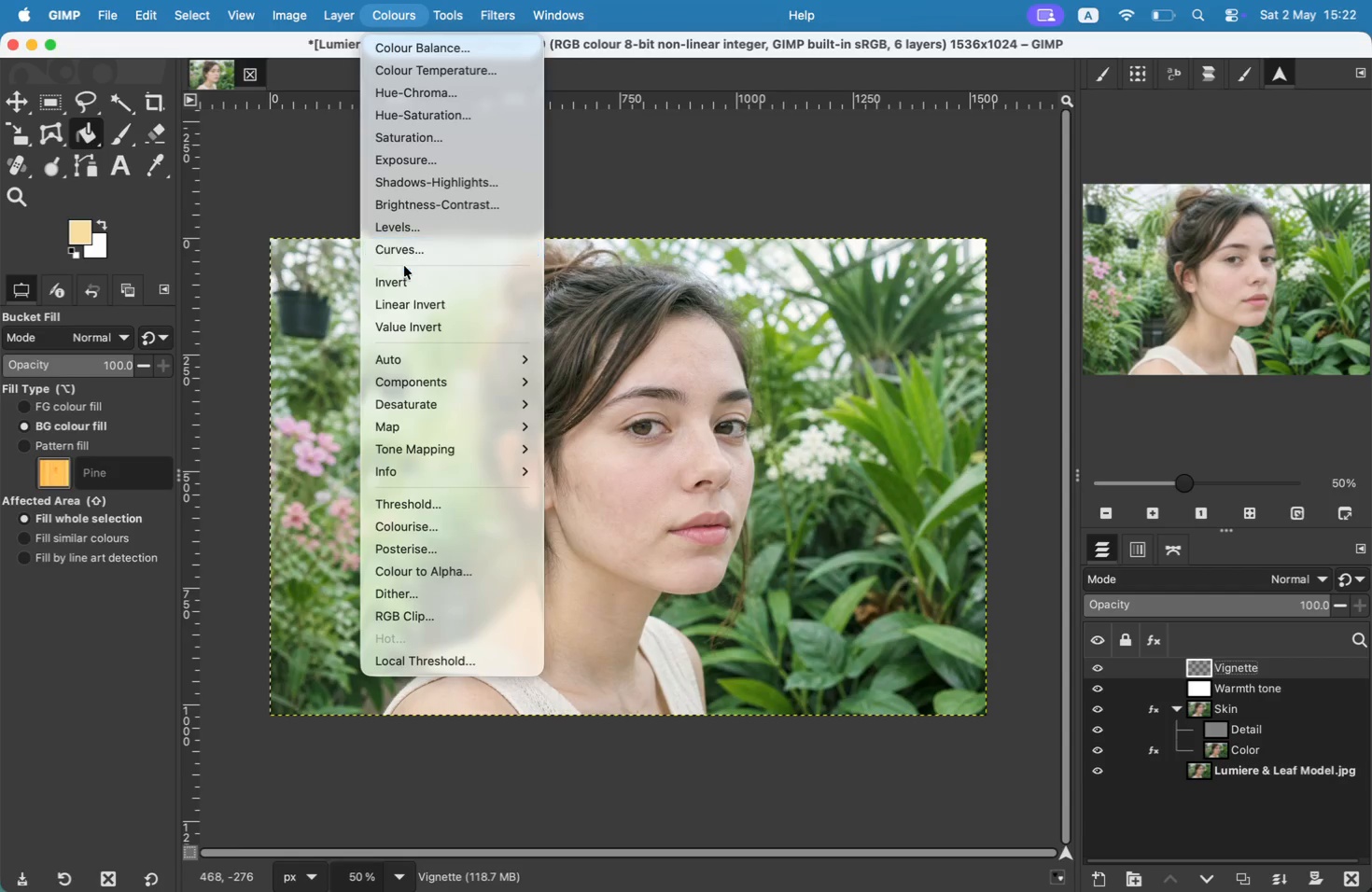 
left_click([793, 401])
 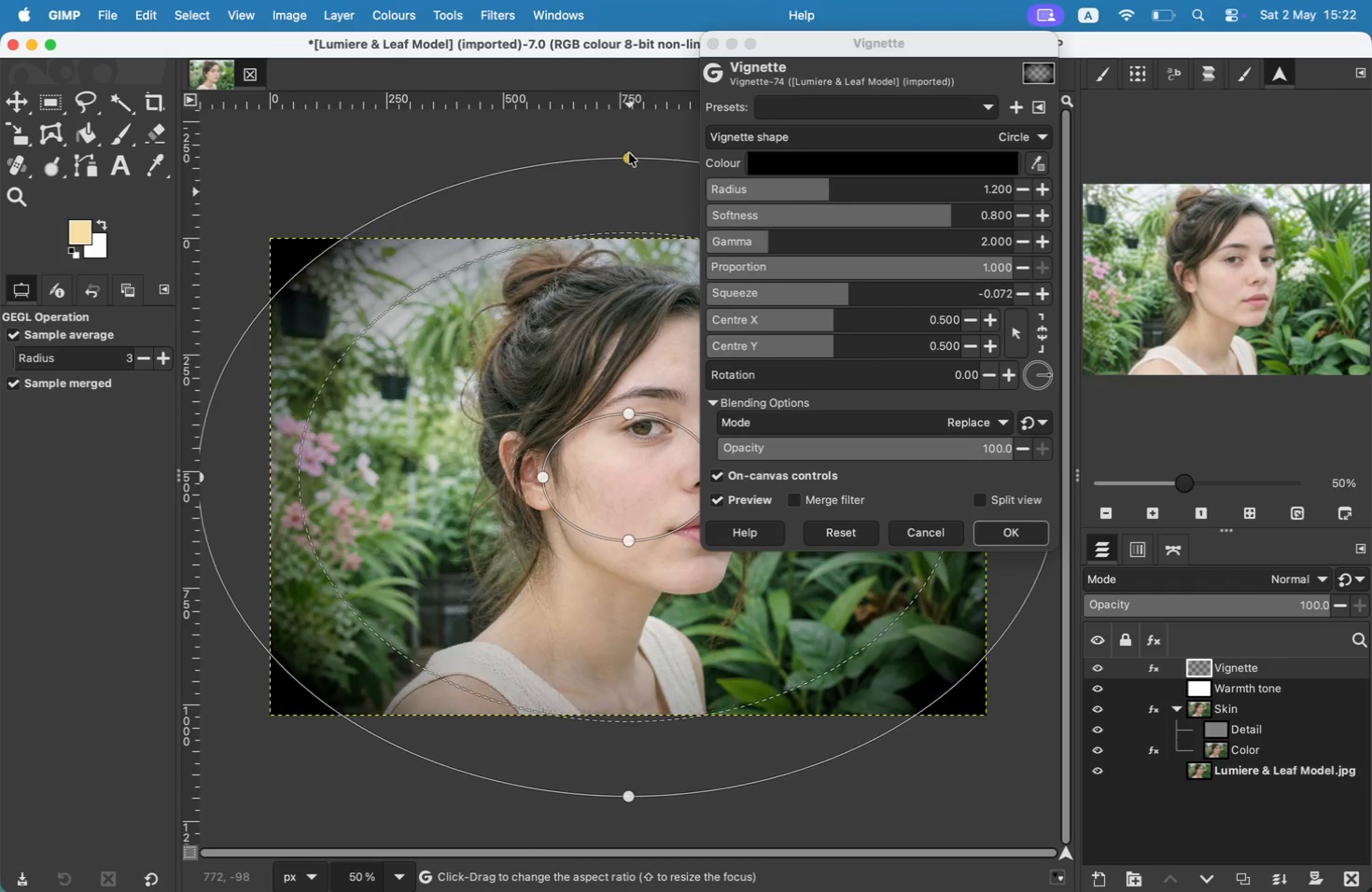 
left_click_drag(start_coordinate=[630, 192], to_coordinate=[629, 122])
 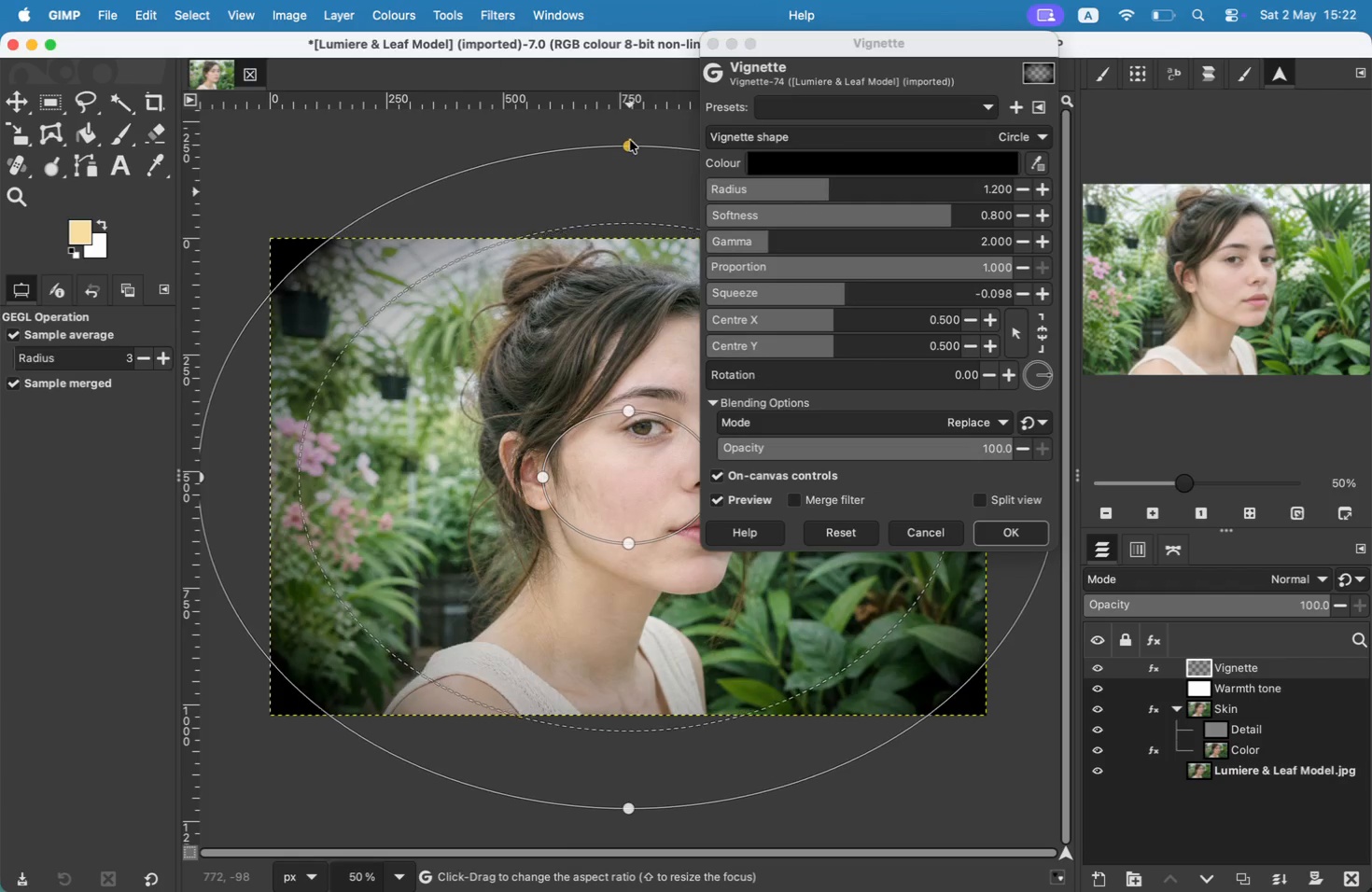 
left_click_drag(start_coordinate=[624, 495], to_coordinate=[620, 499])
 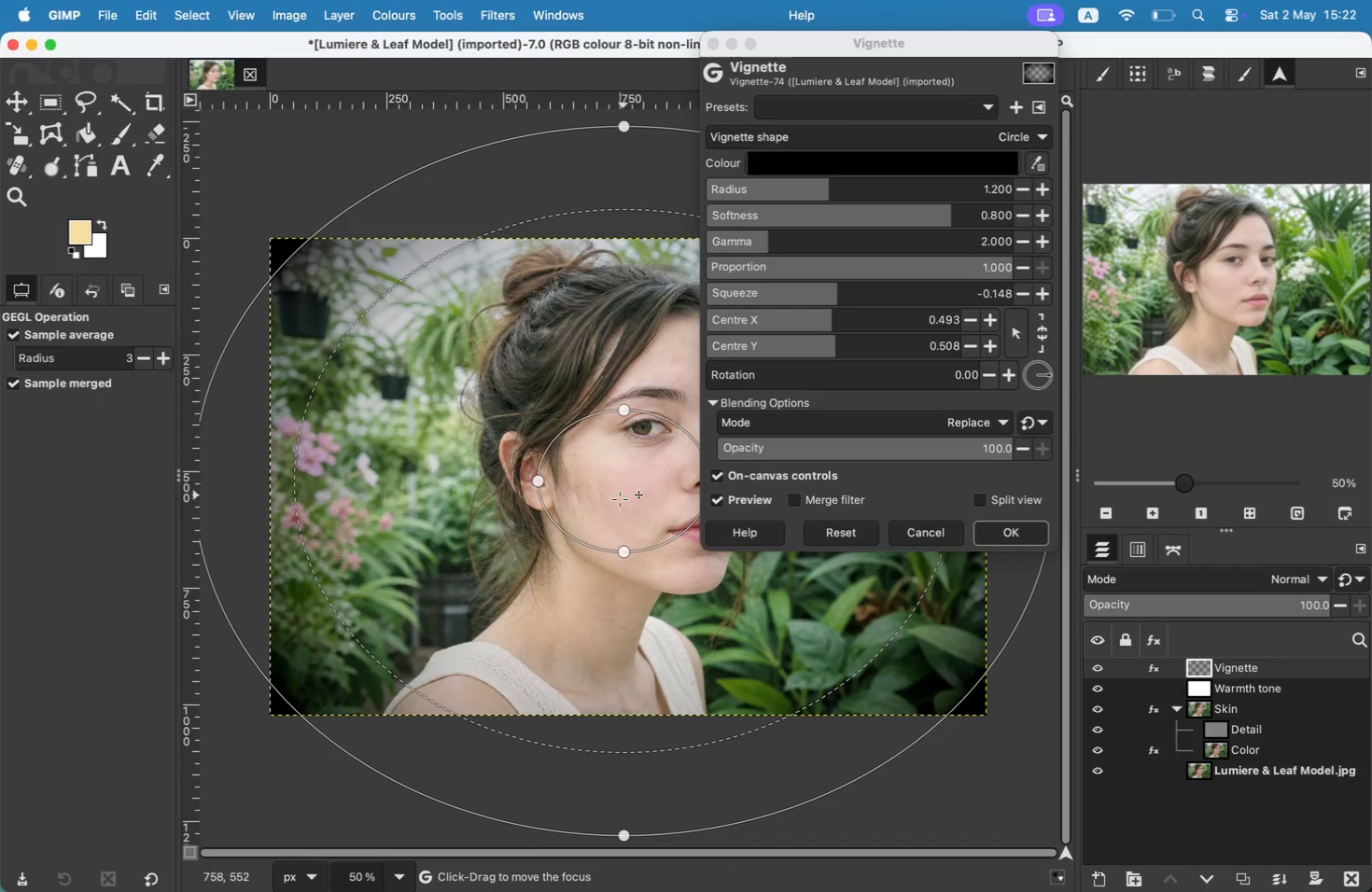 
left_click_drag(start_coordinate=[625, 123], to_coordinate=[623, 102])
 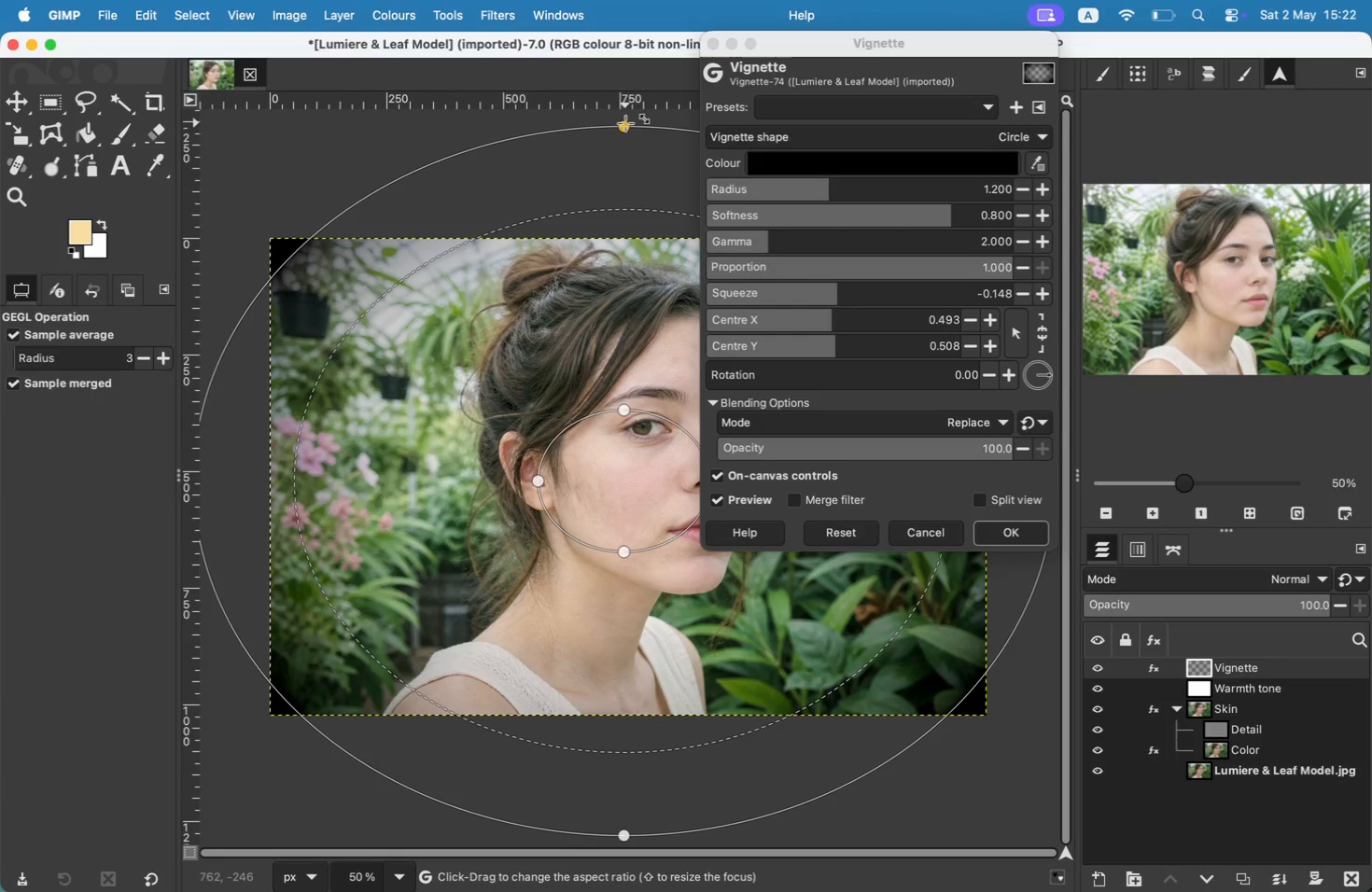 
left_click_drag(start_coordinate=[603, 470], to_coordinate=[616, 449])
 